 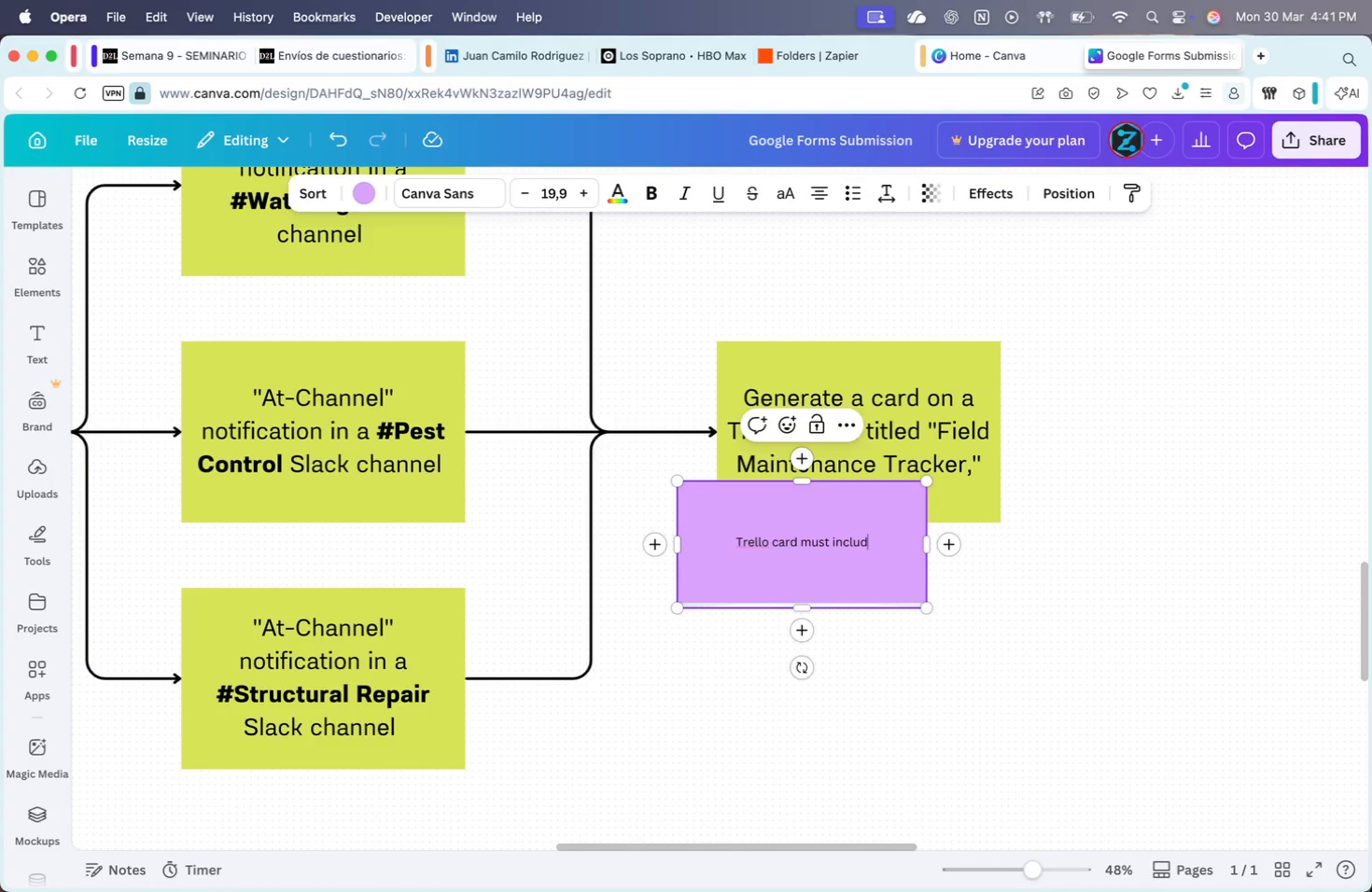 
key(Backspace)
 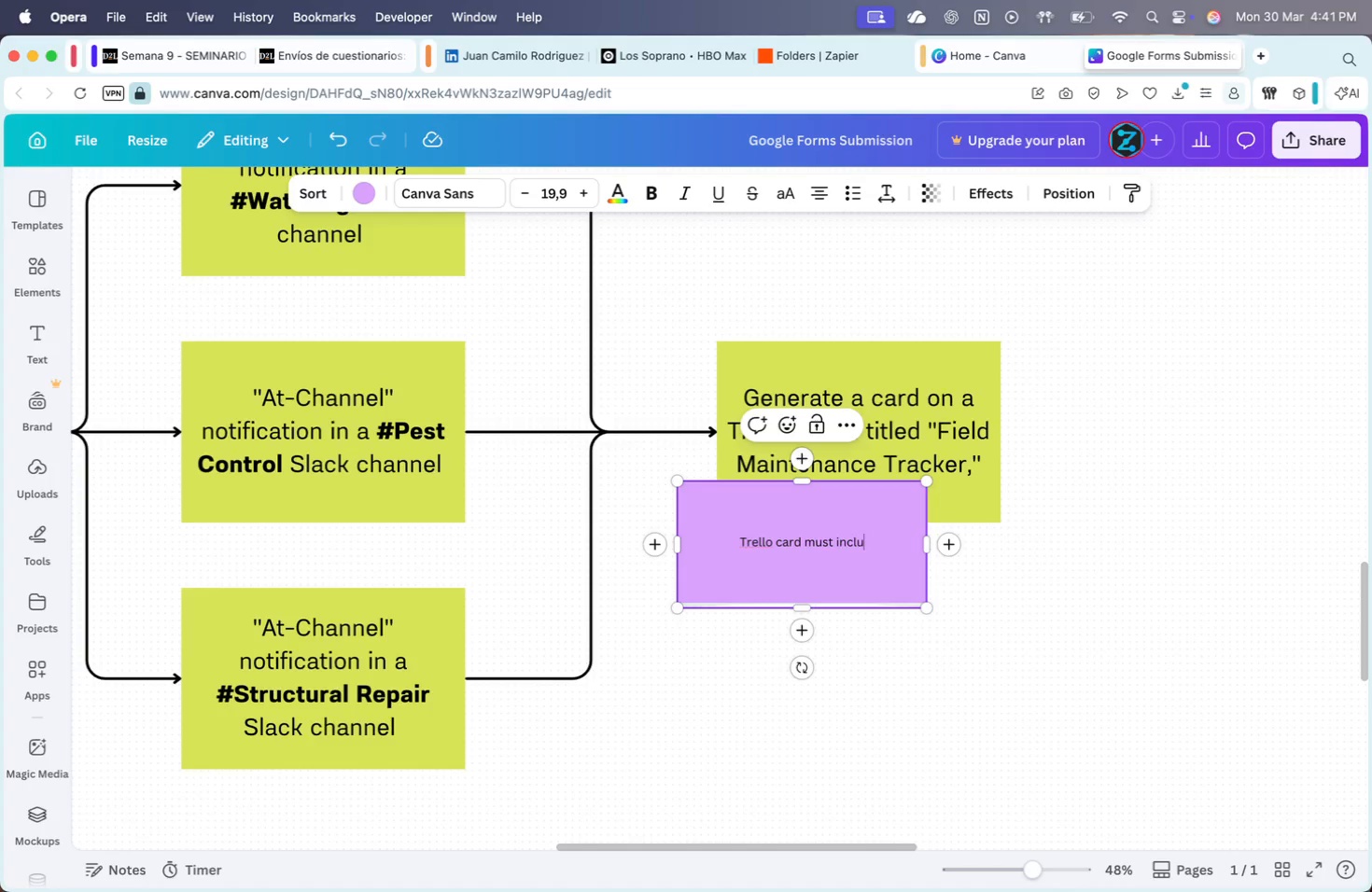 
key(Backspace)
 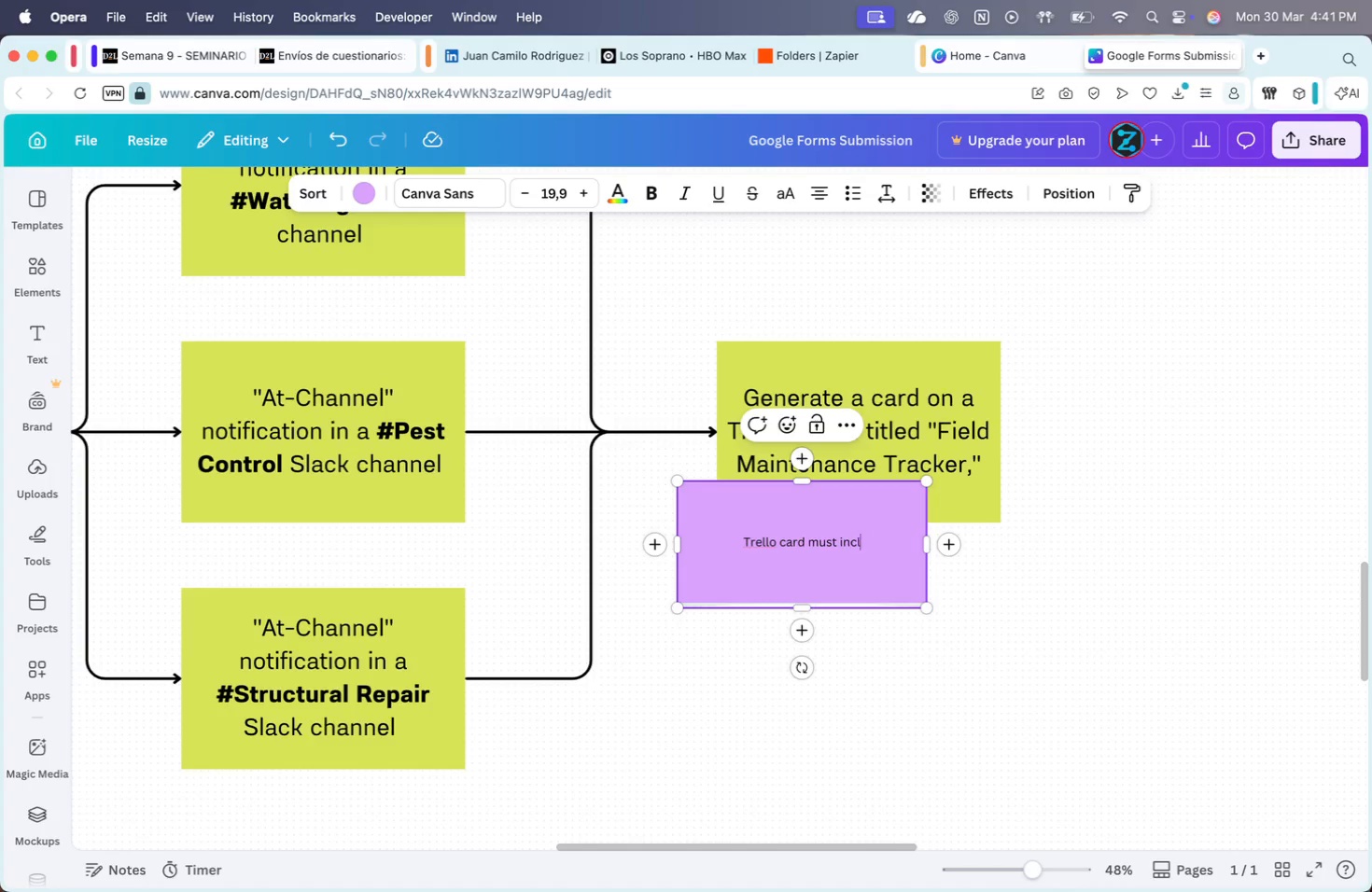 
key(Backspace)
 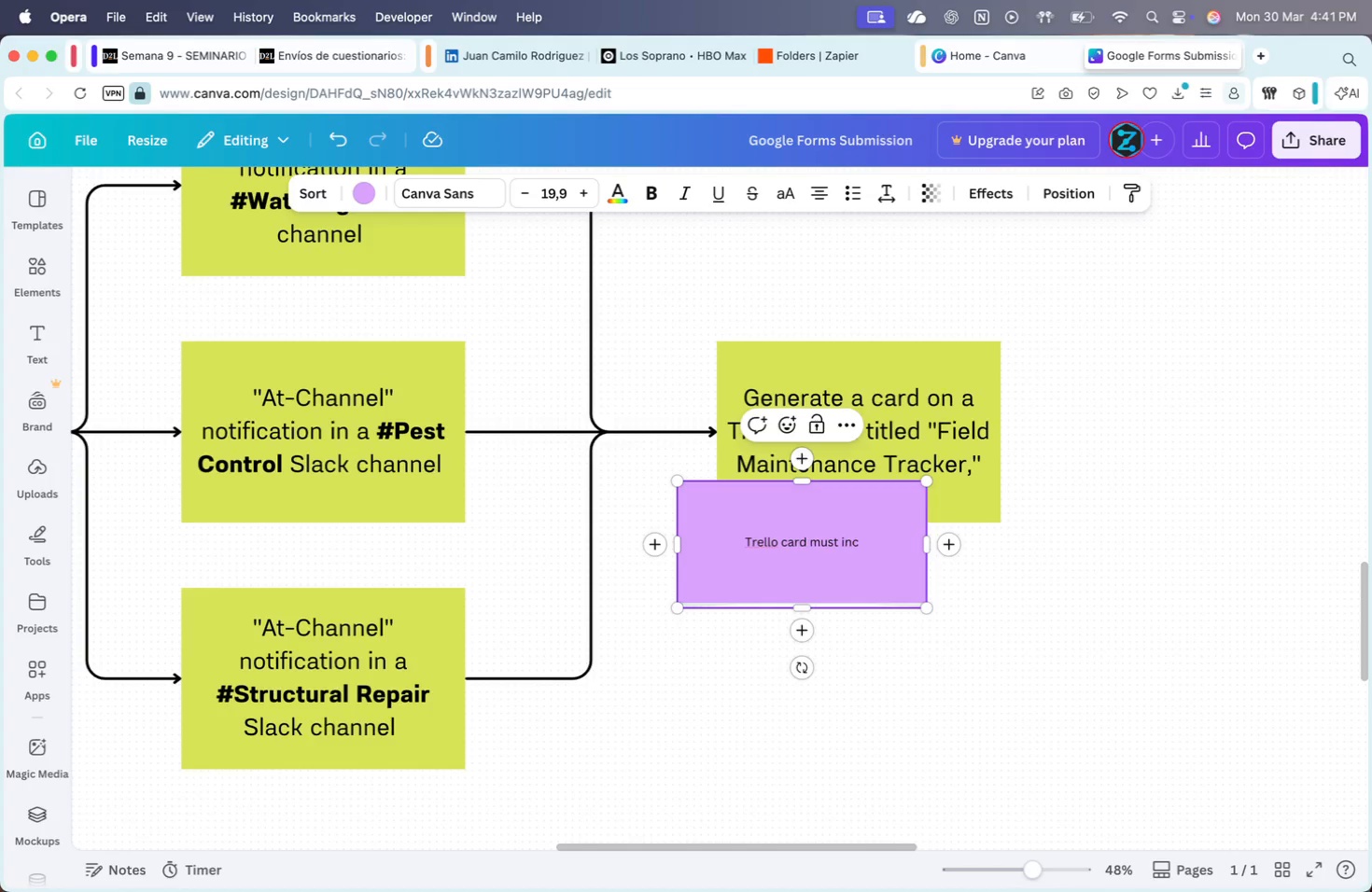 
key(Backspace)
 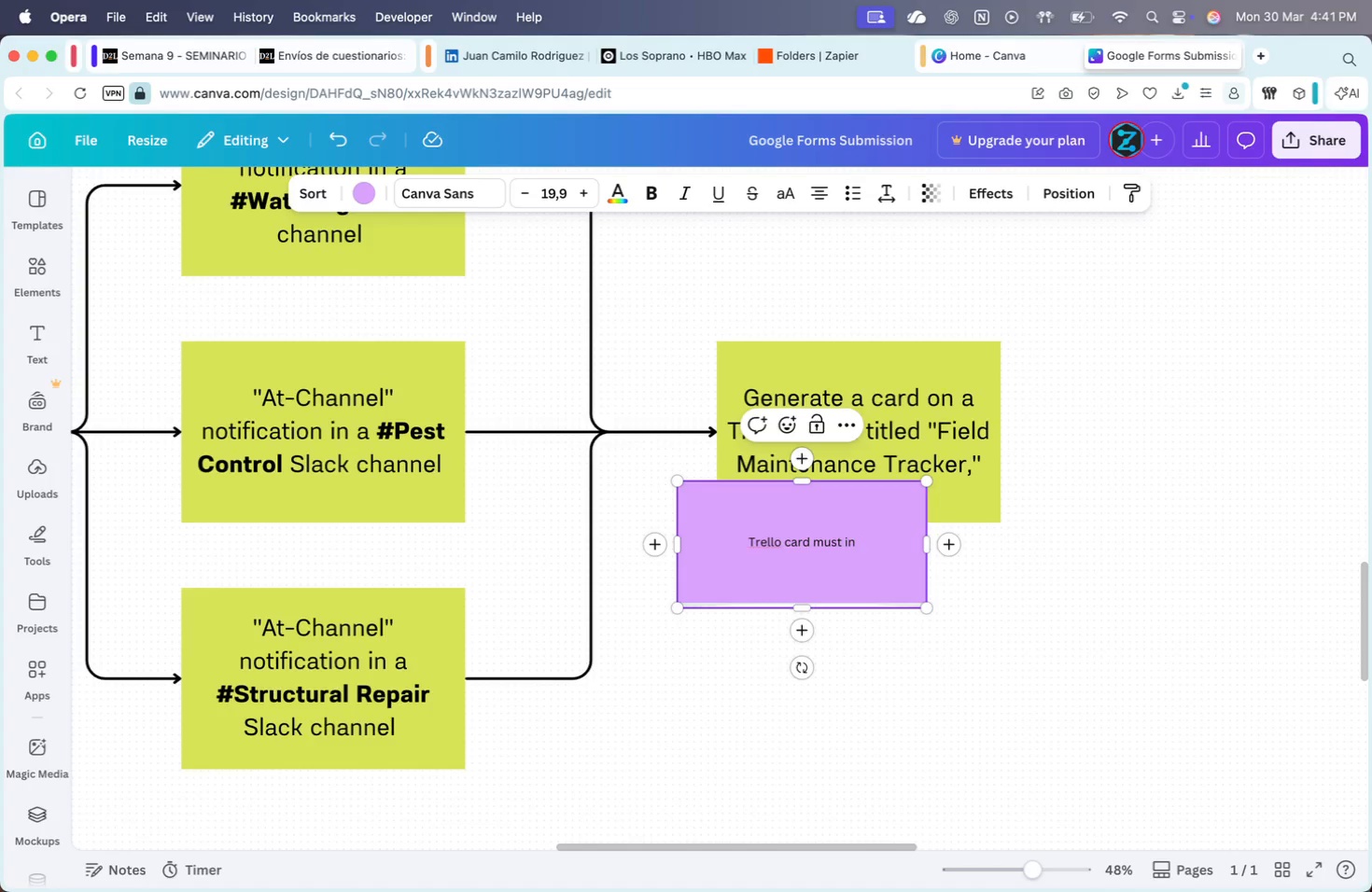 
key(Backspace)
 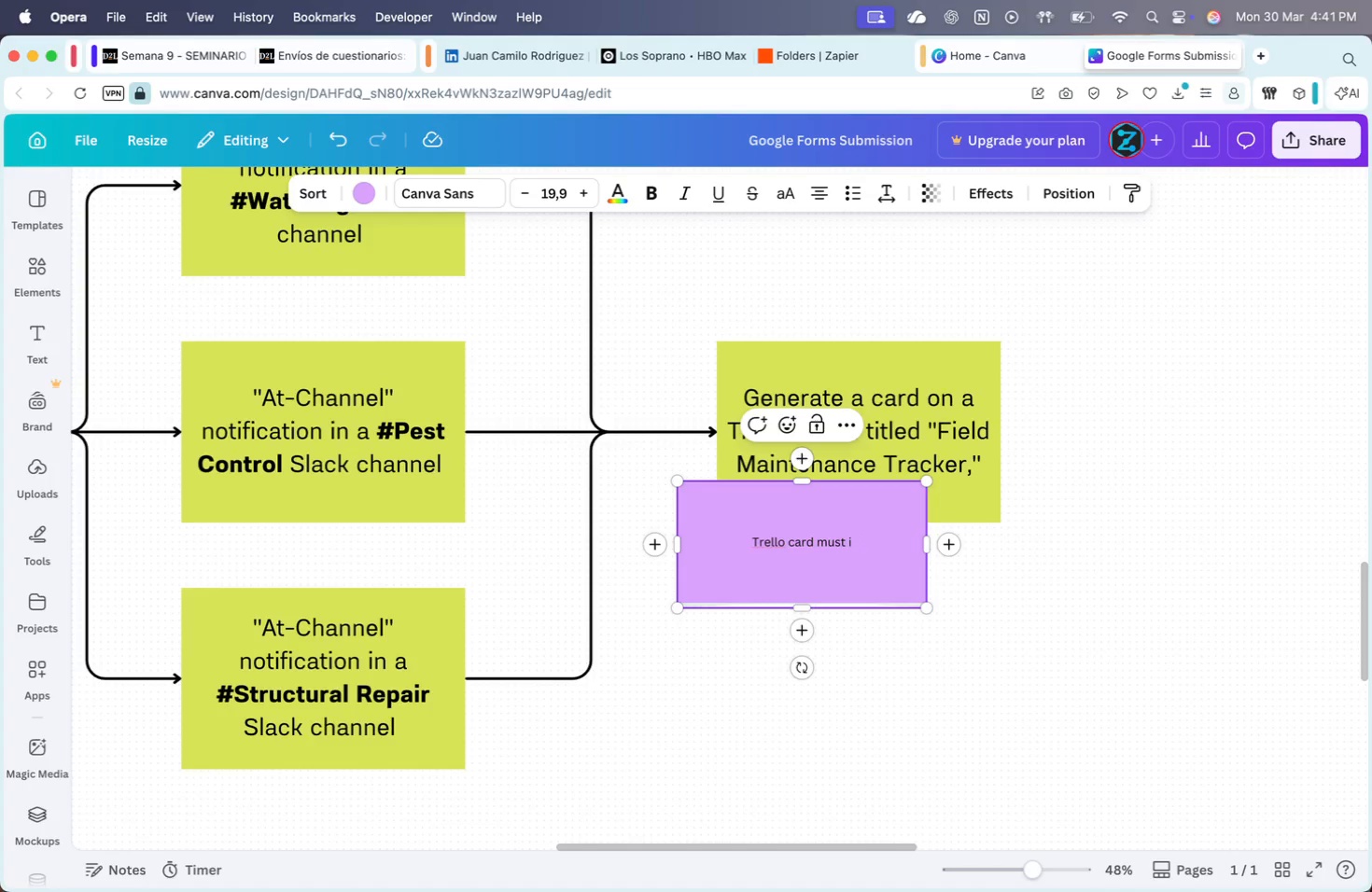 
key(Backspace)
 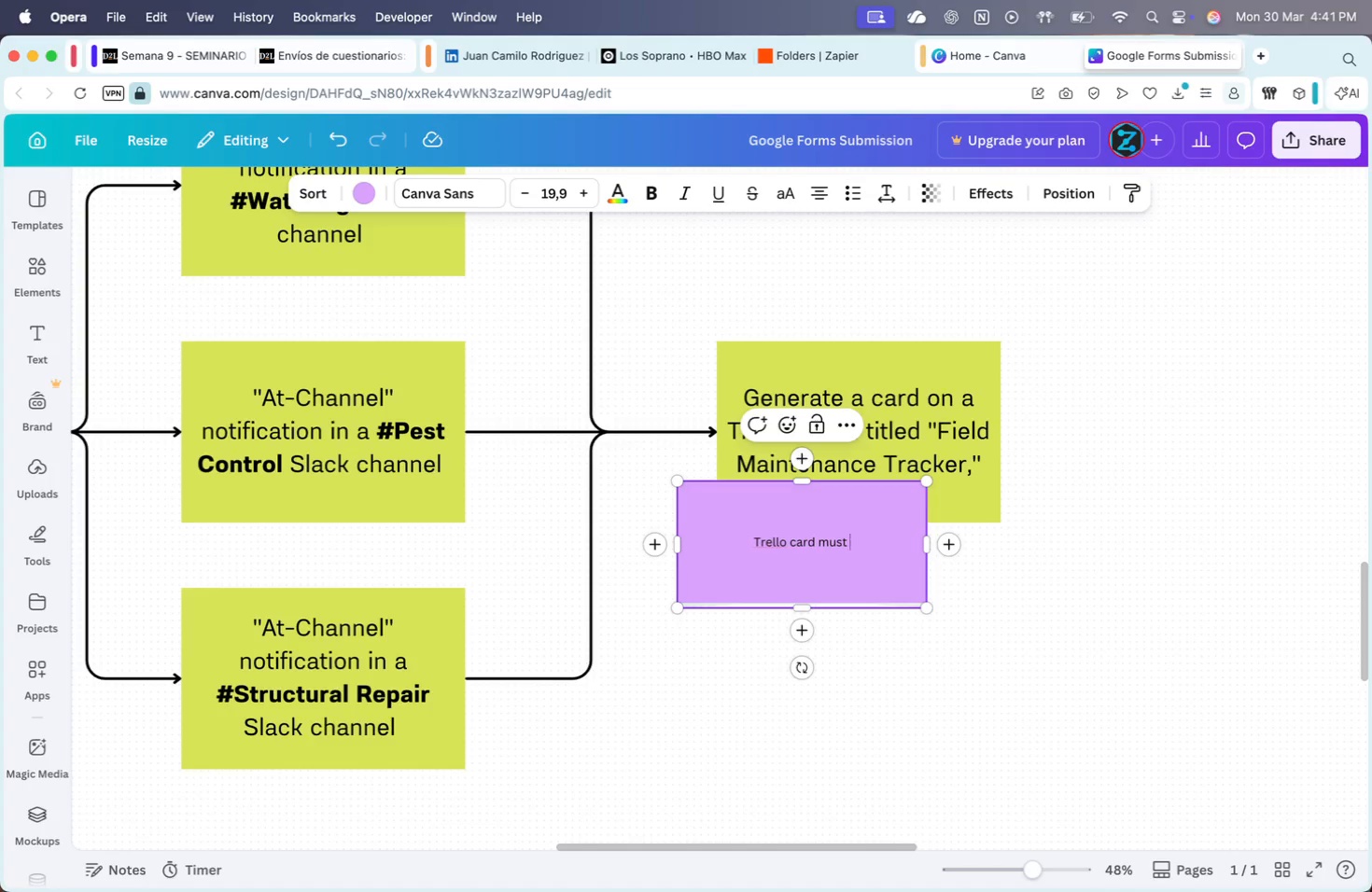 
key(Backspace)
 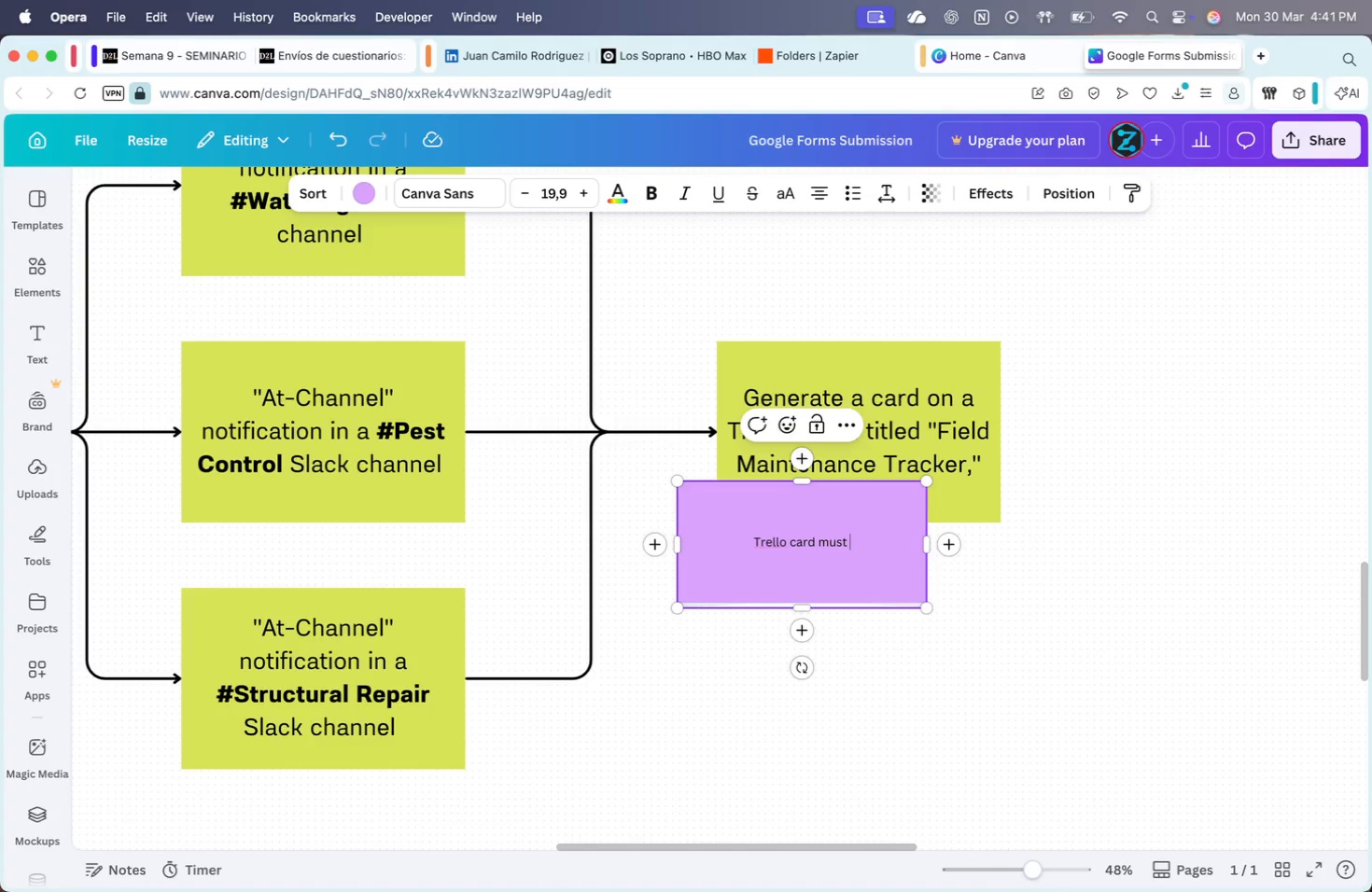 
key(Meta+CommandLeft)
 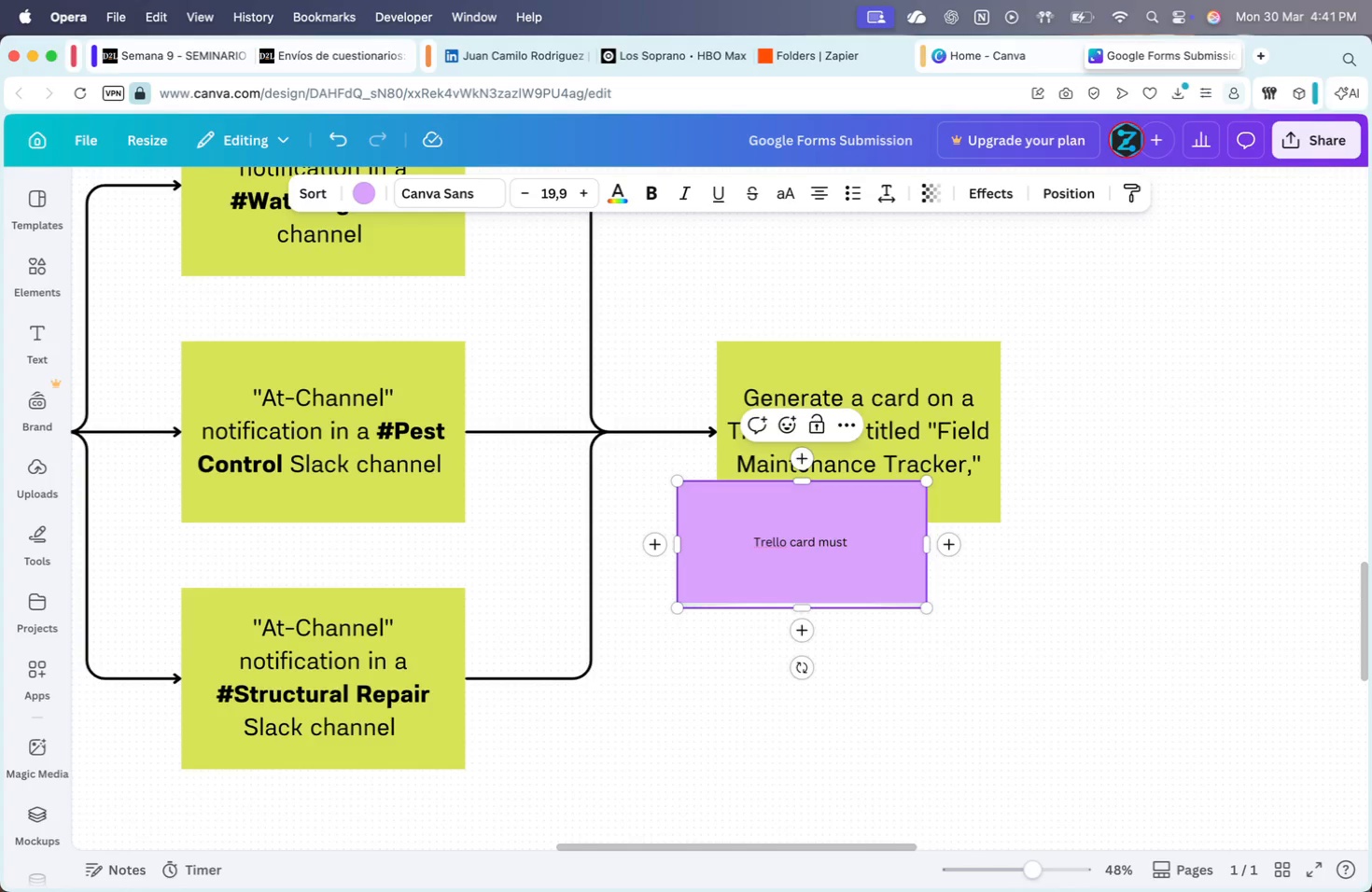 
key(Meta+V)
 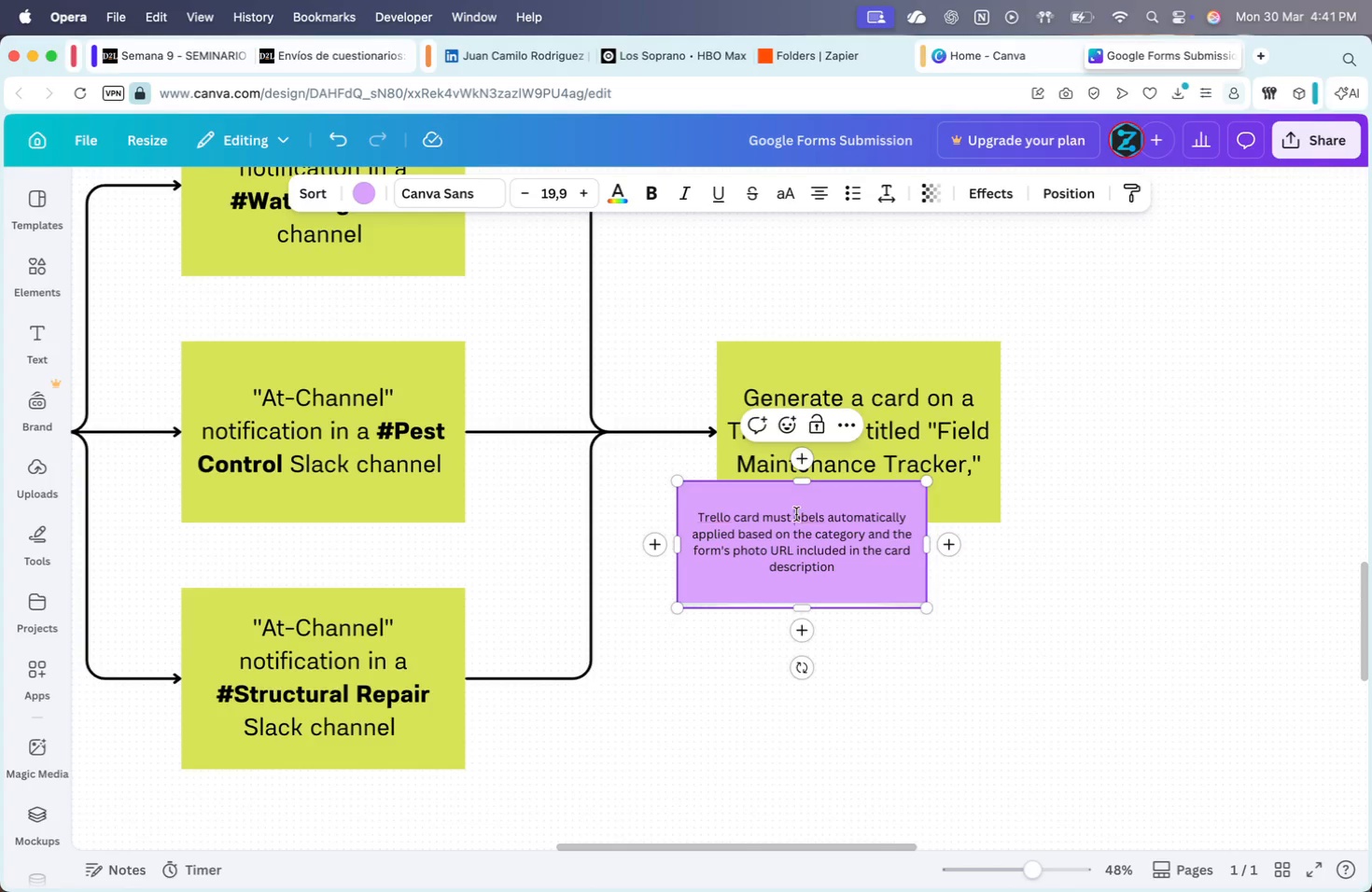 
key(L)
 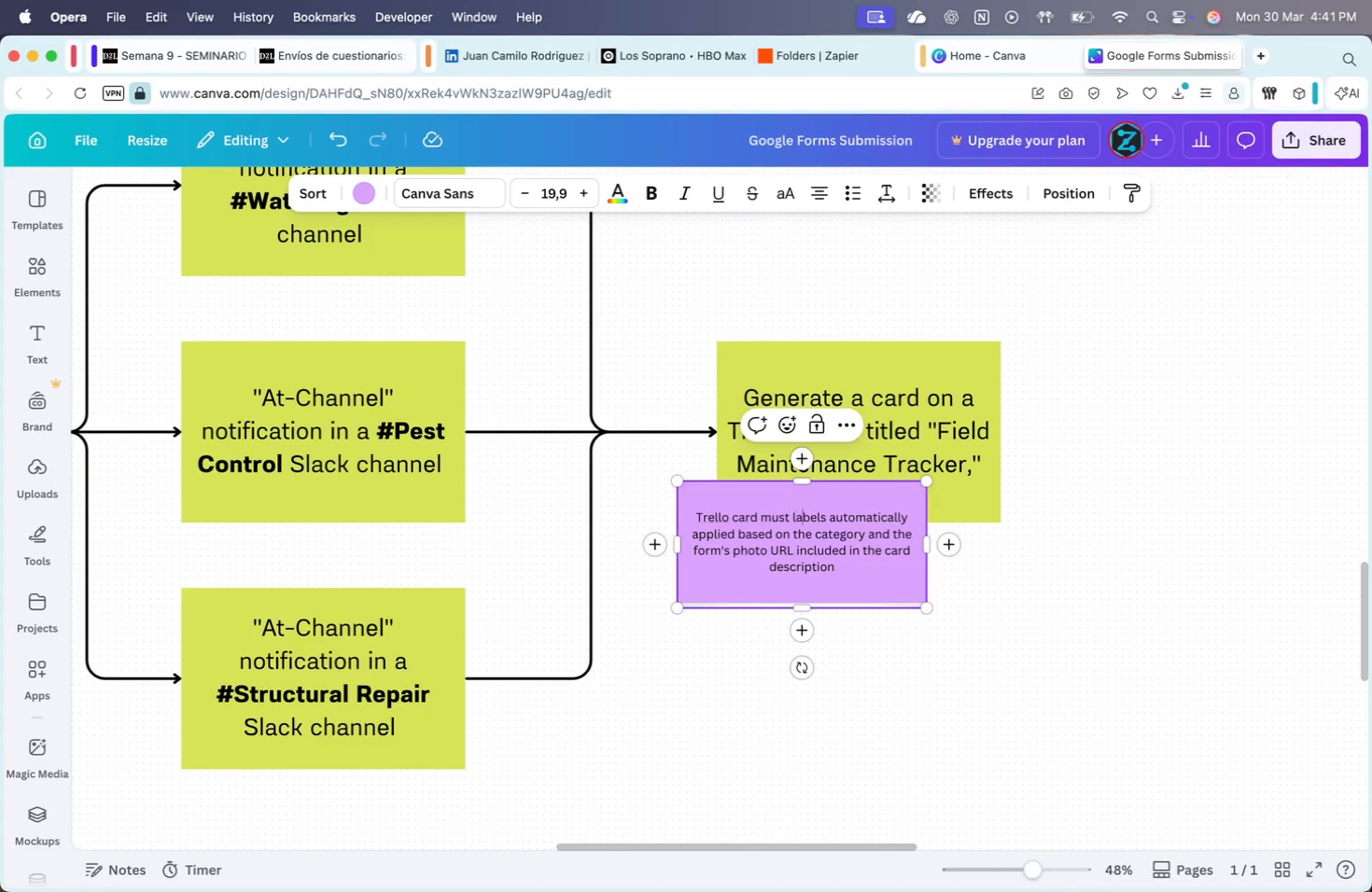 
hold_key(key=ArrowRight, duration=0.68)
 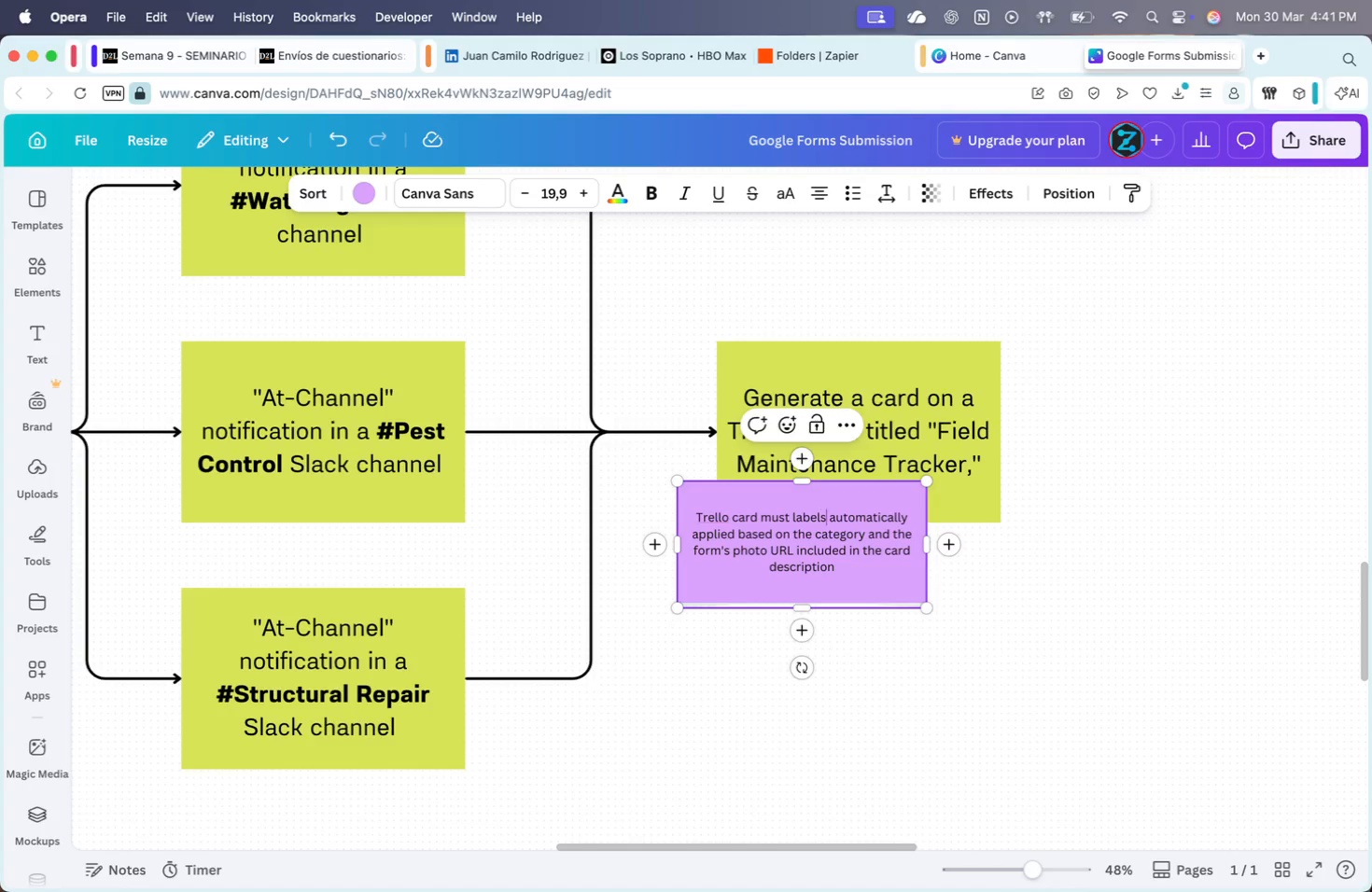 
key(ArrowRight)
 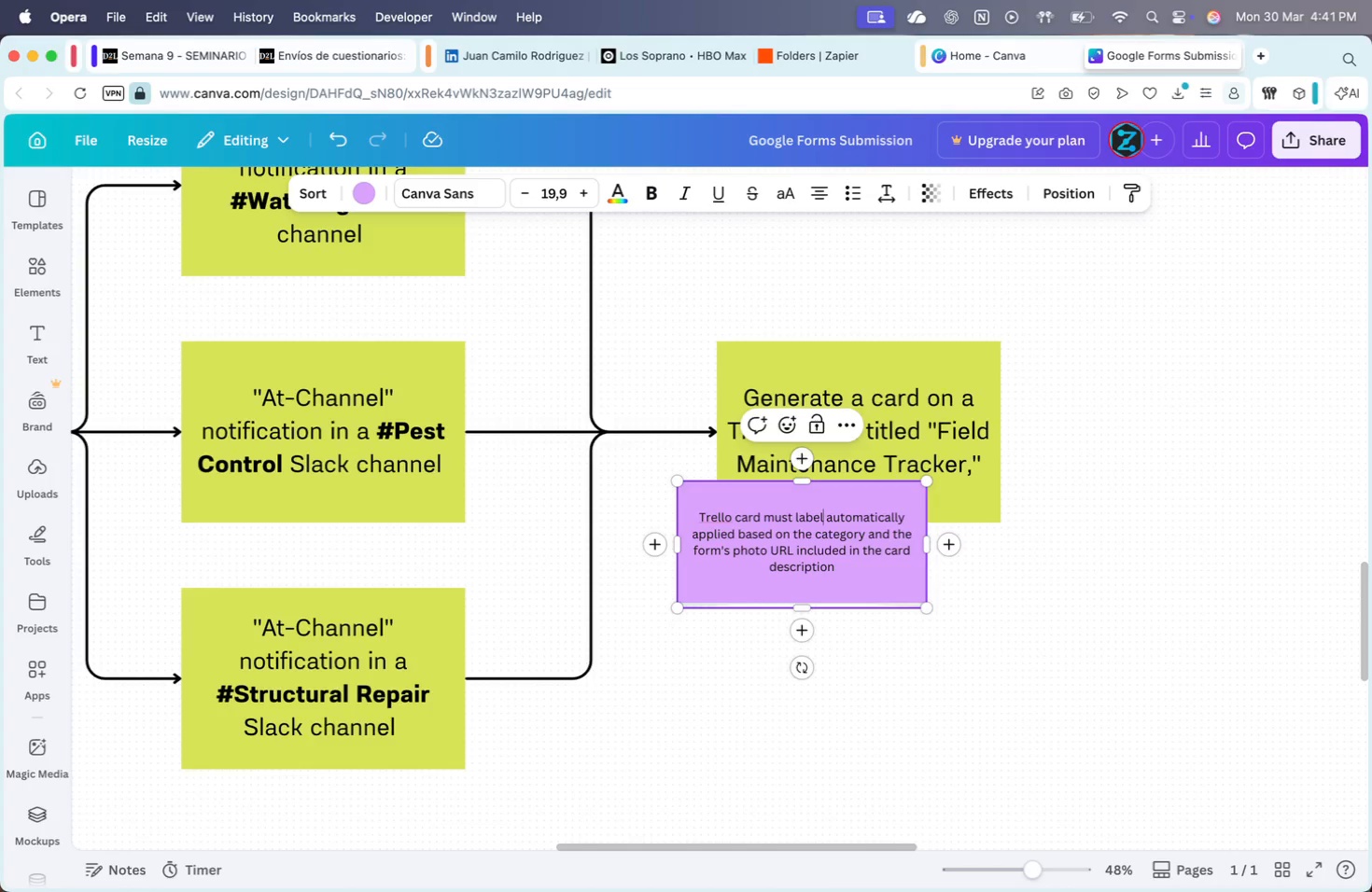 
key(Backspace)
 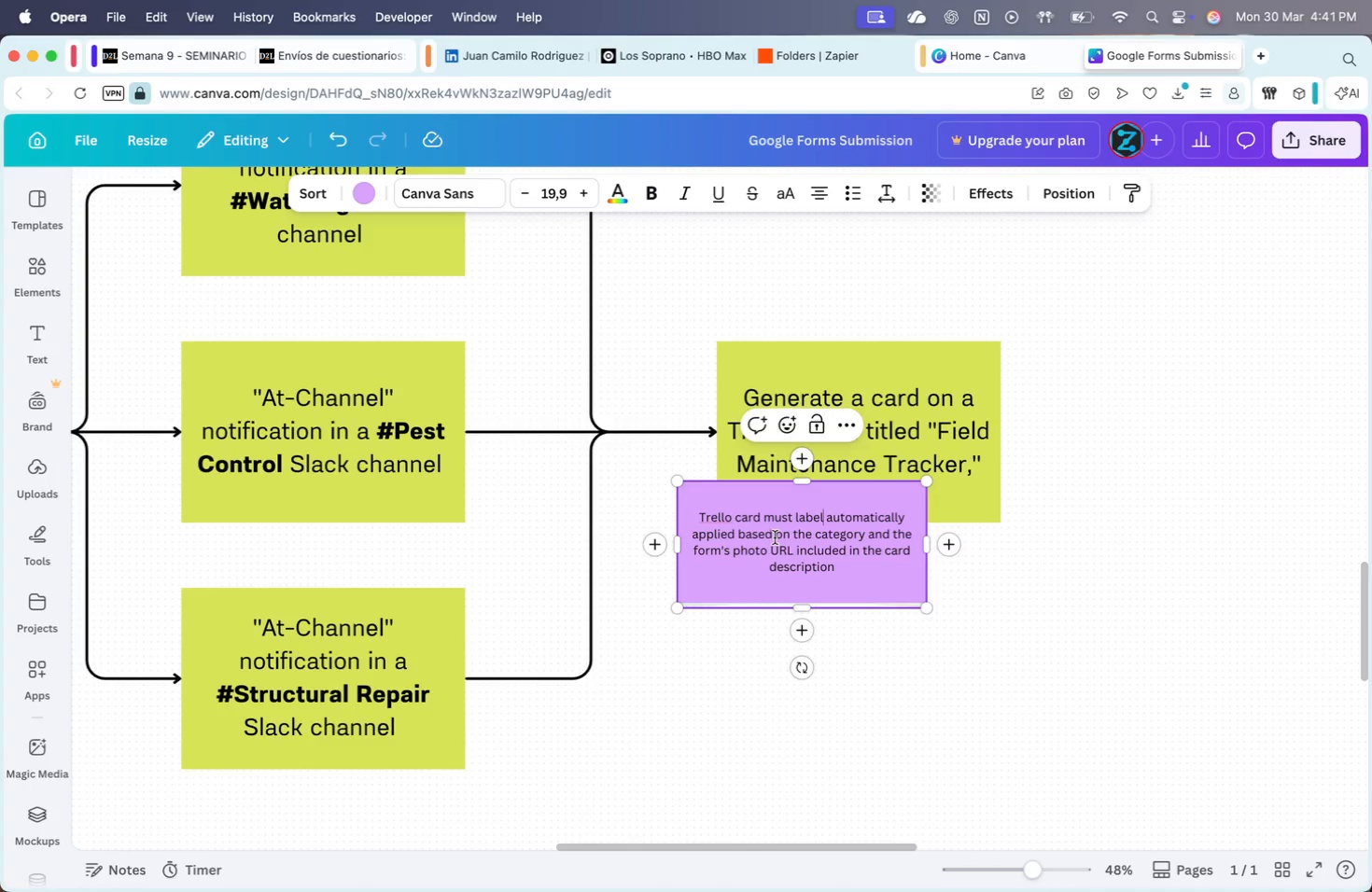 
left_click([726, 537])
 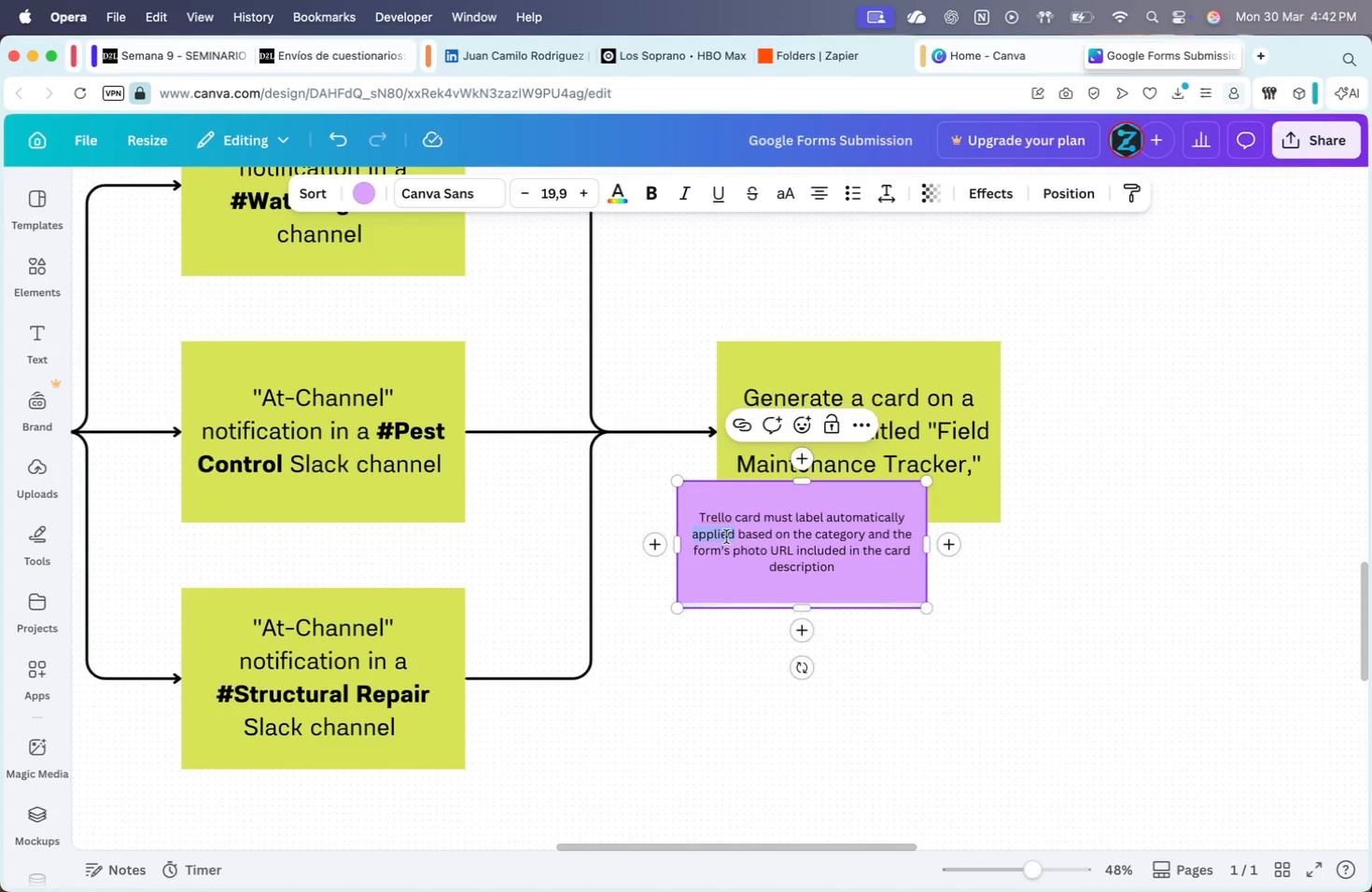 
key(Backspace)
 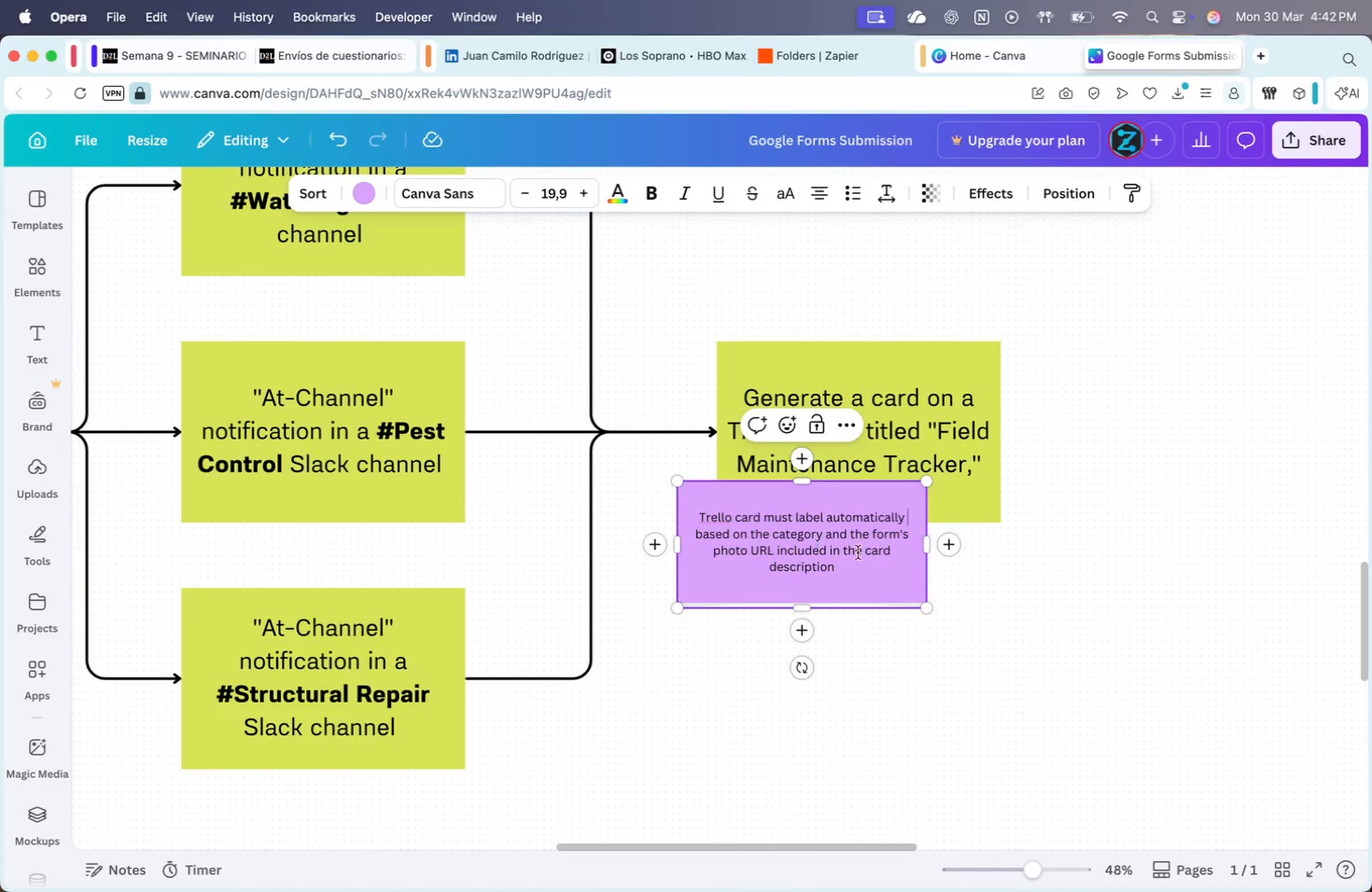 
key(Backspace)
 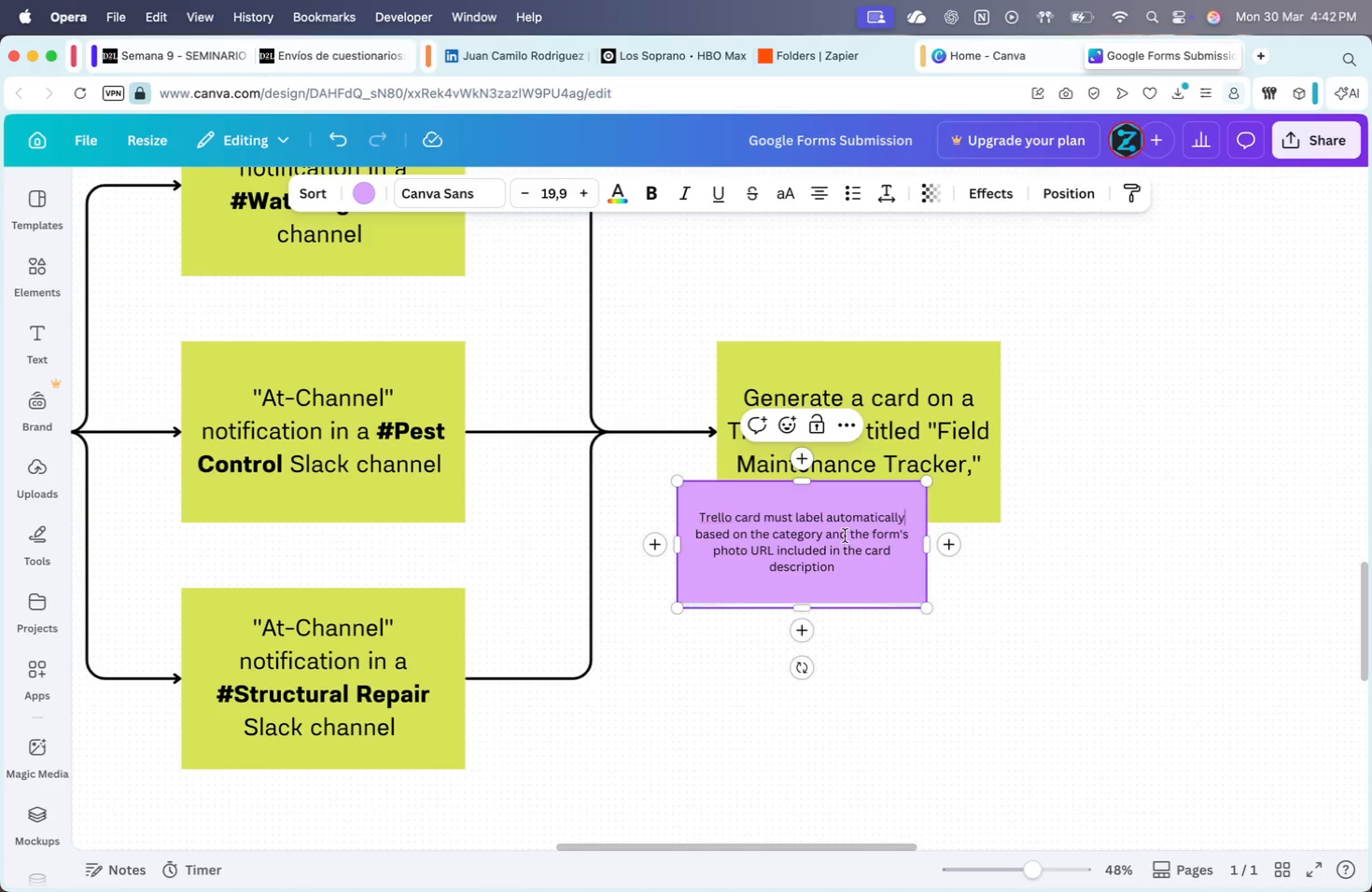 
type( include)
 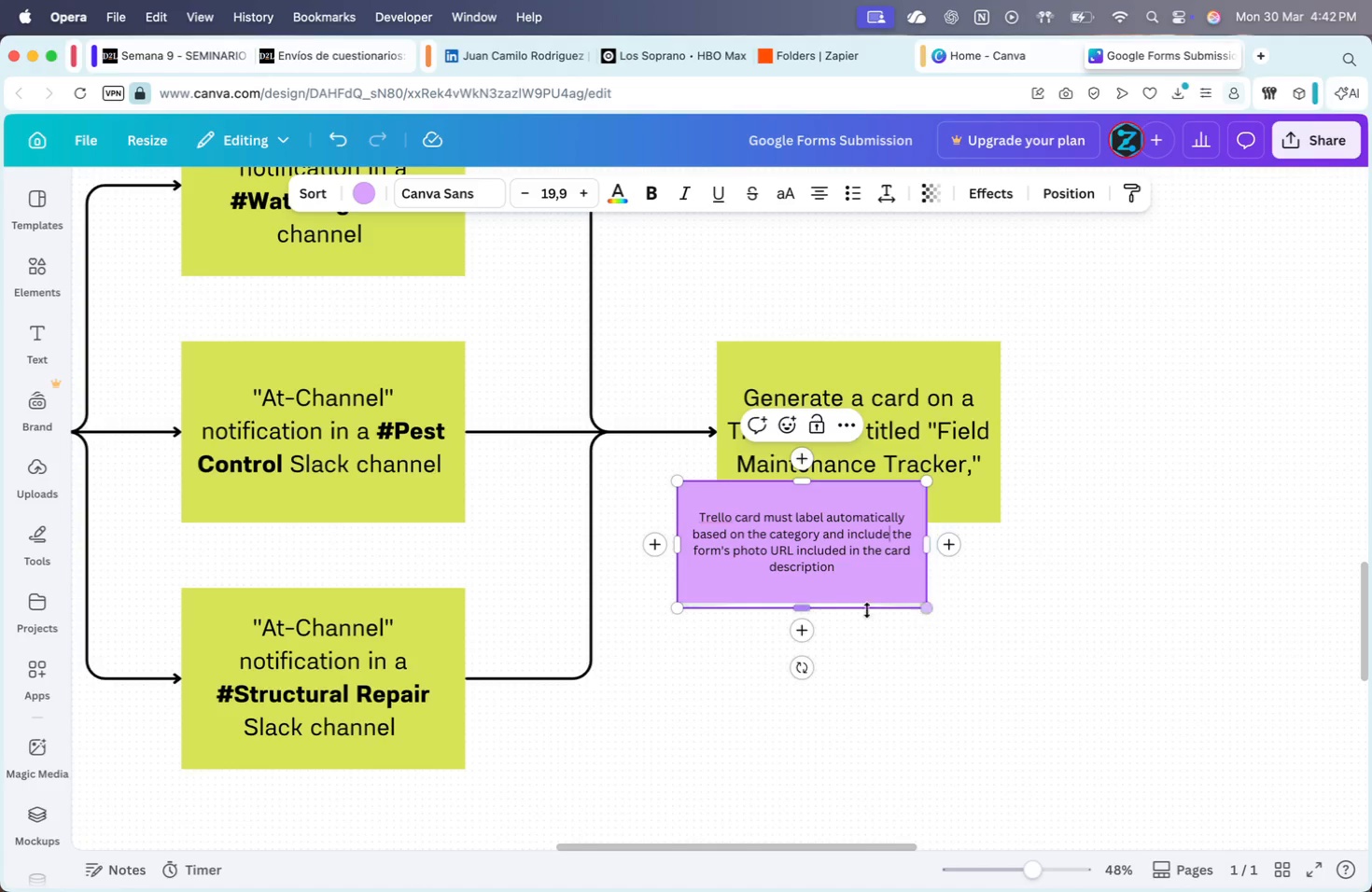 
left_click_drag(start_coordinate=[819, 606], to_coordinate=[835, 527])
 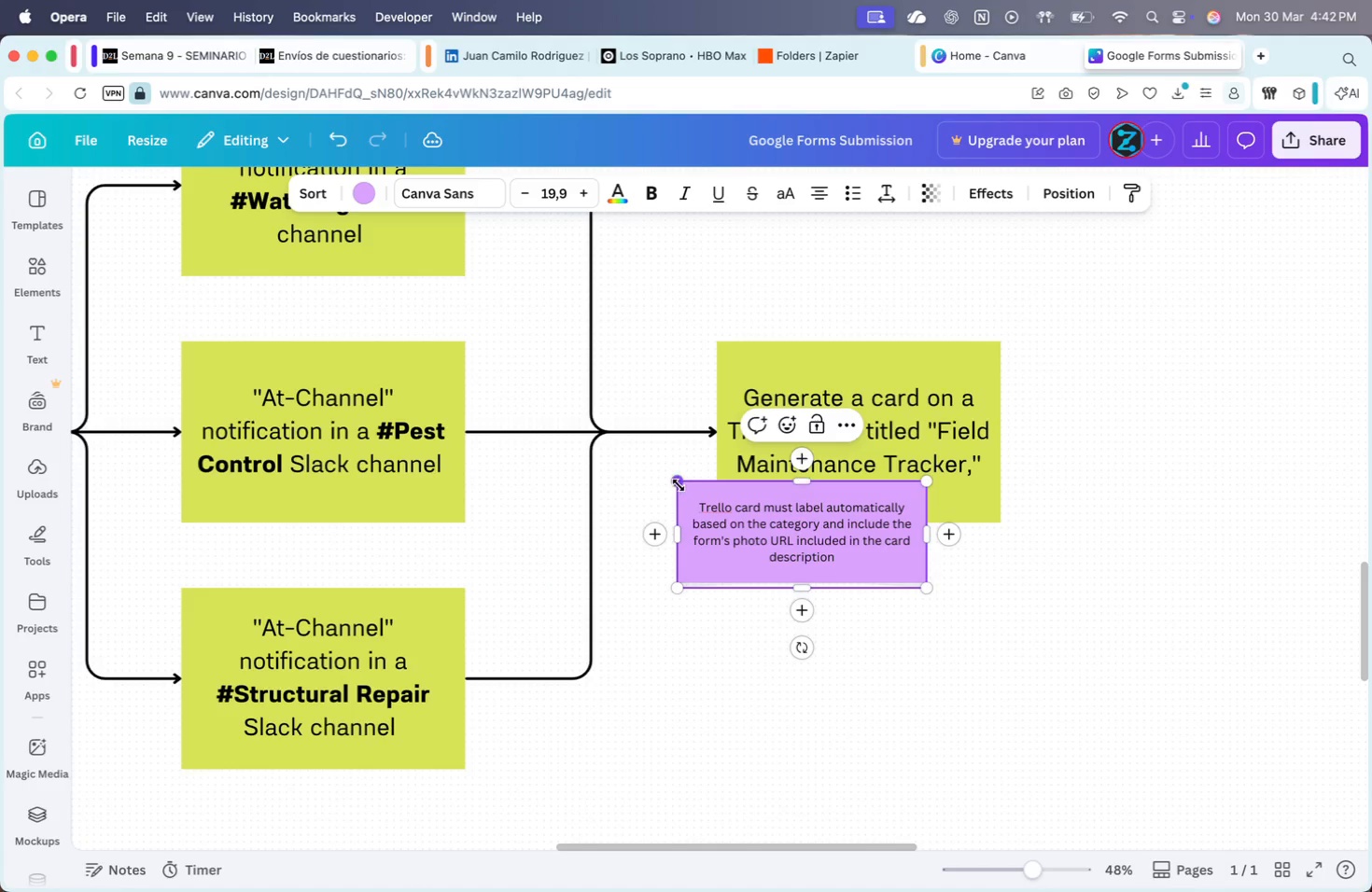 
left_click_drag(start_coordinate=[679, 484], to_coordinate=[733, 492])
 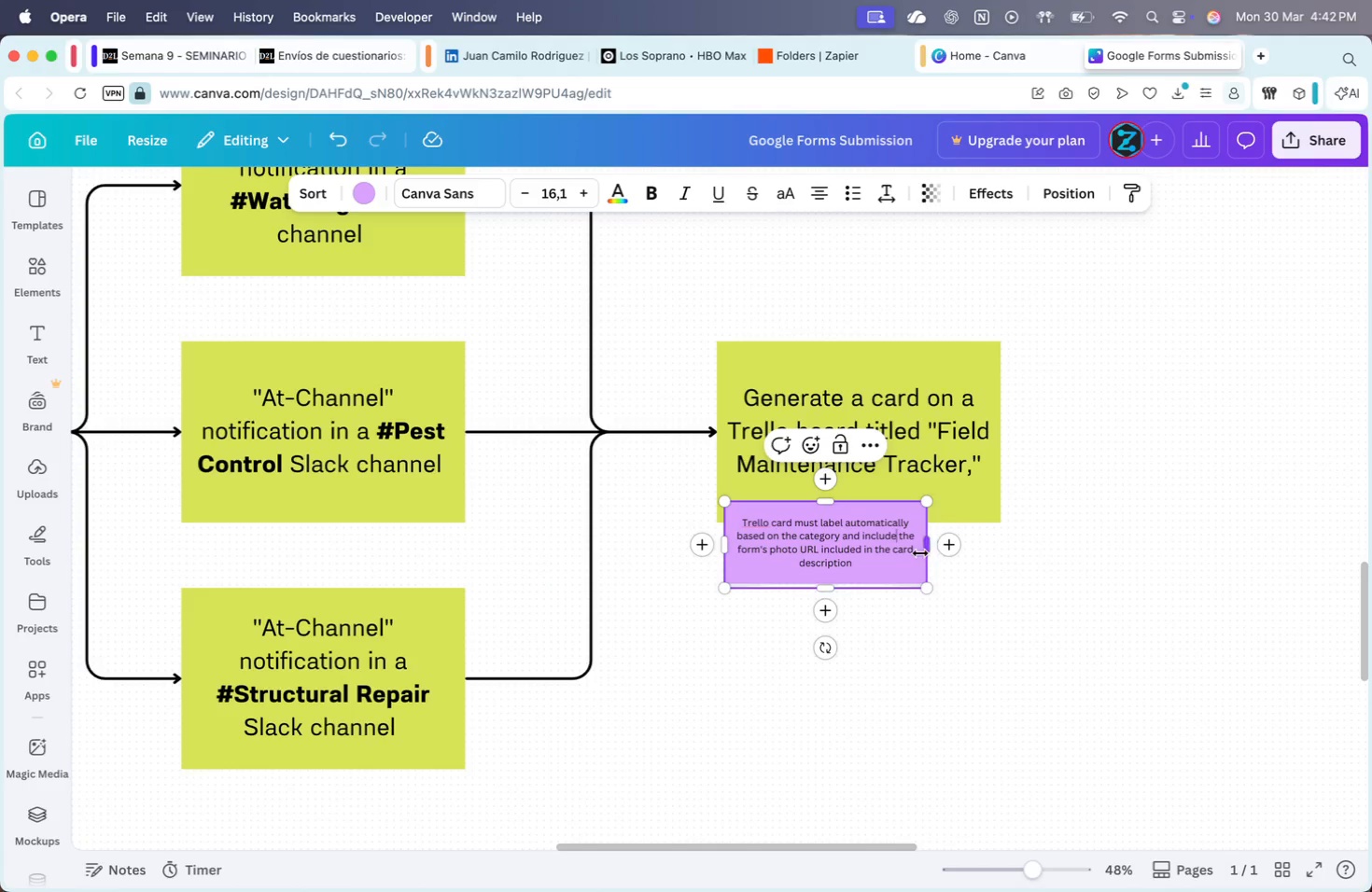 
left_click_drag(start_coordinate=[824, 584], to_coordinate=[833, 547])
 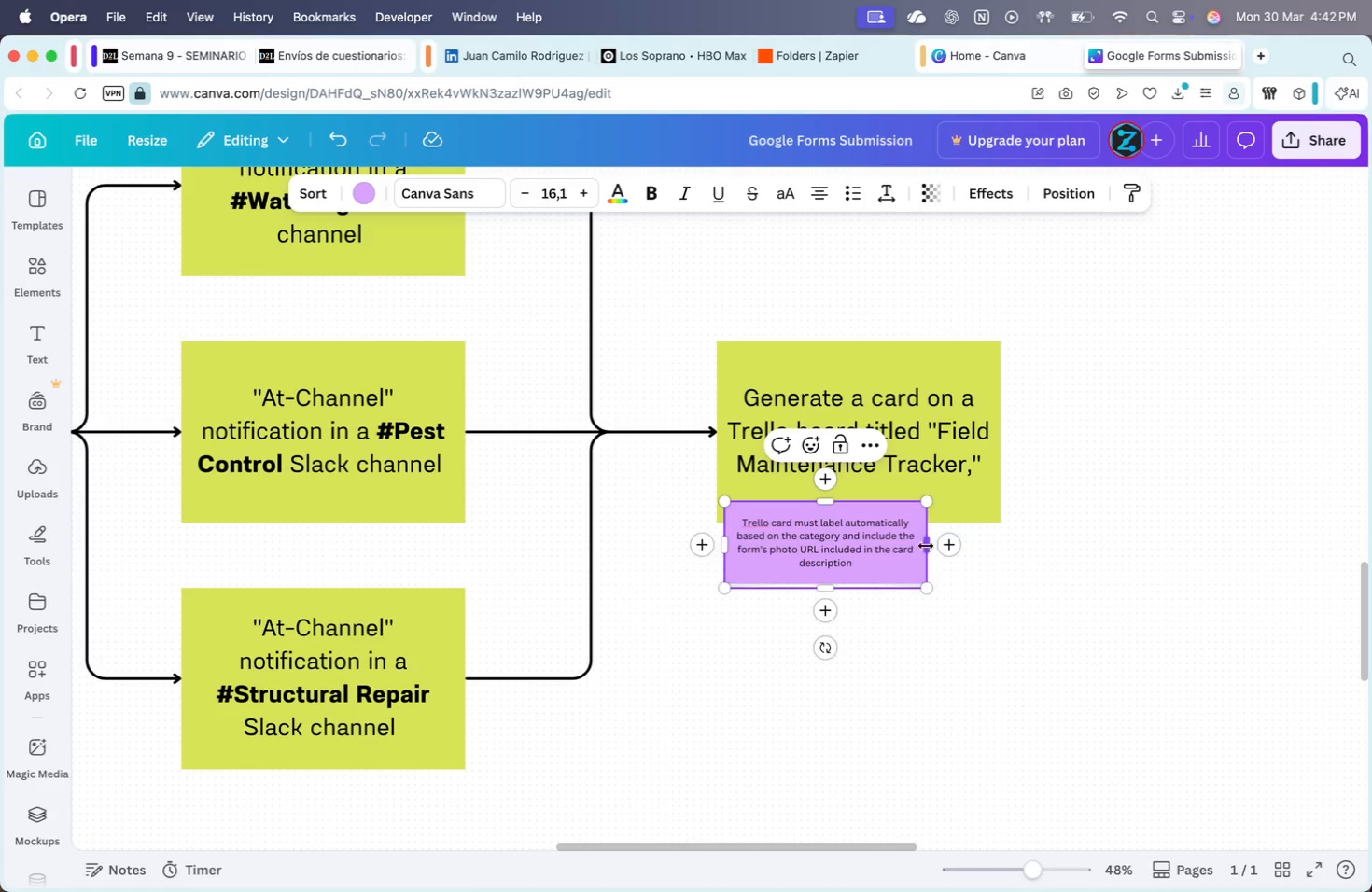 
left_click_drag(start_coordinate=[930, 537], to_coordinate=[871, 537])
 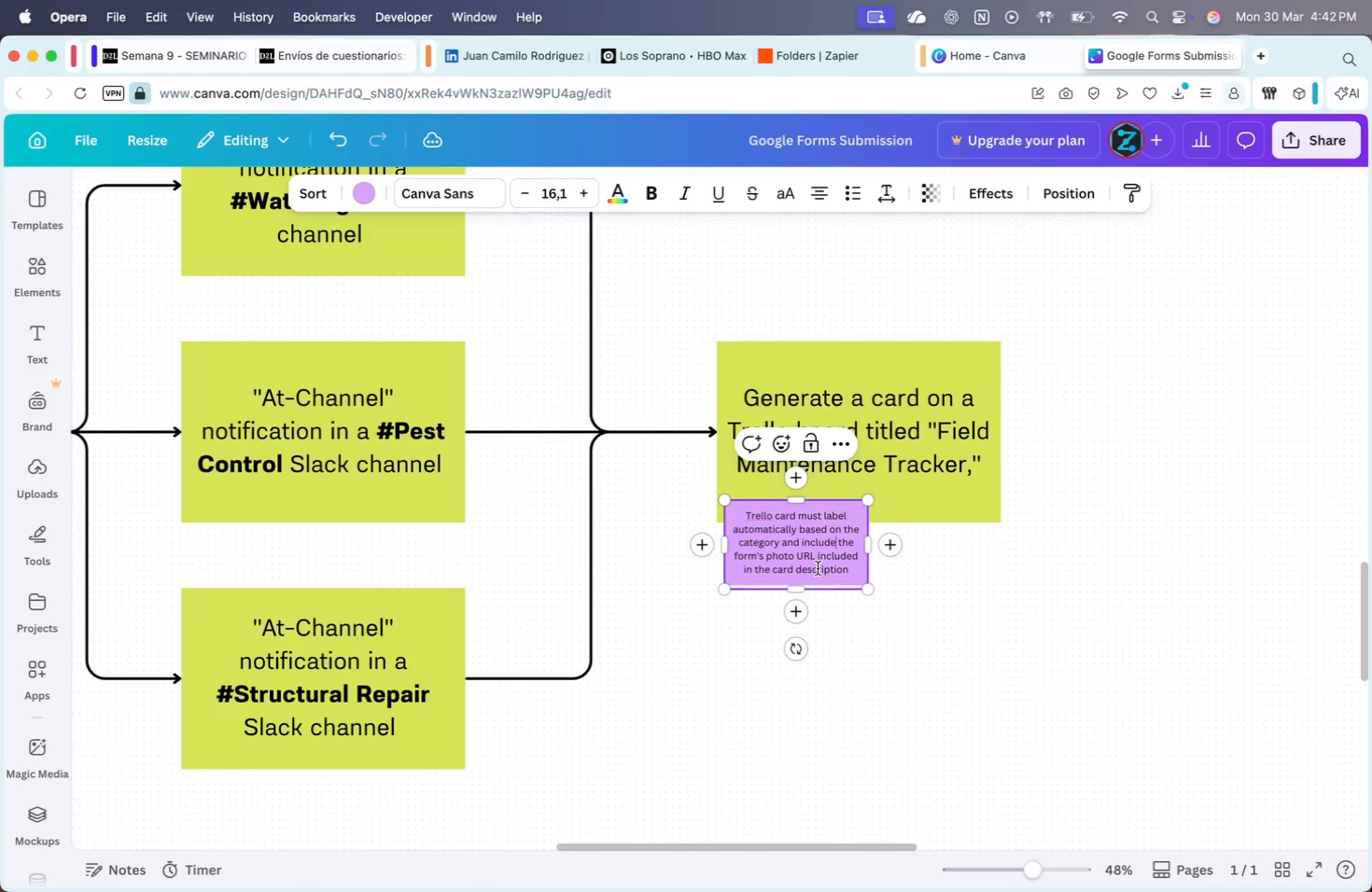 
left_click_drag(start_coordinate=[973, 618], to_coordinate=[972, 609])
 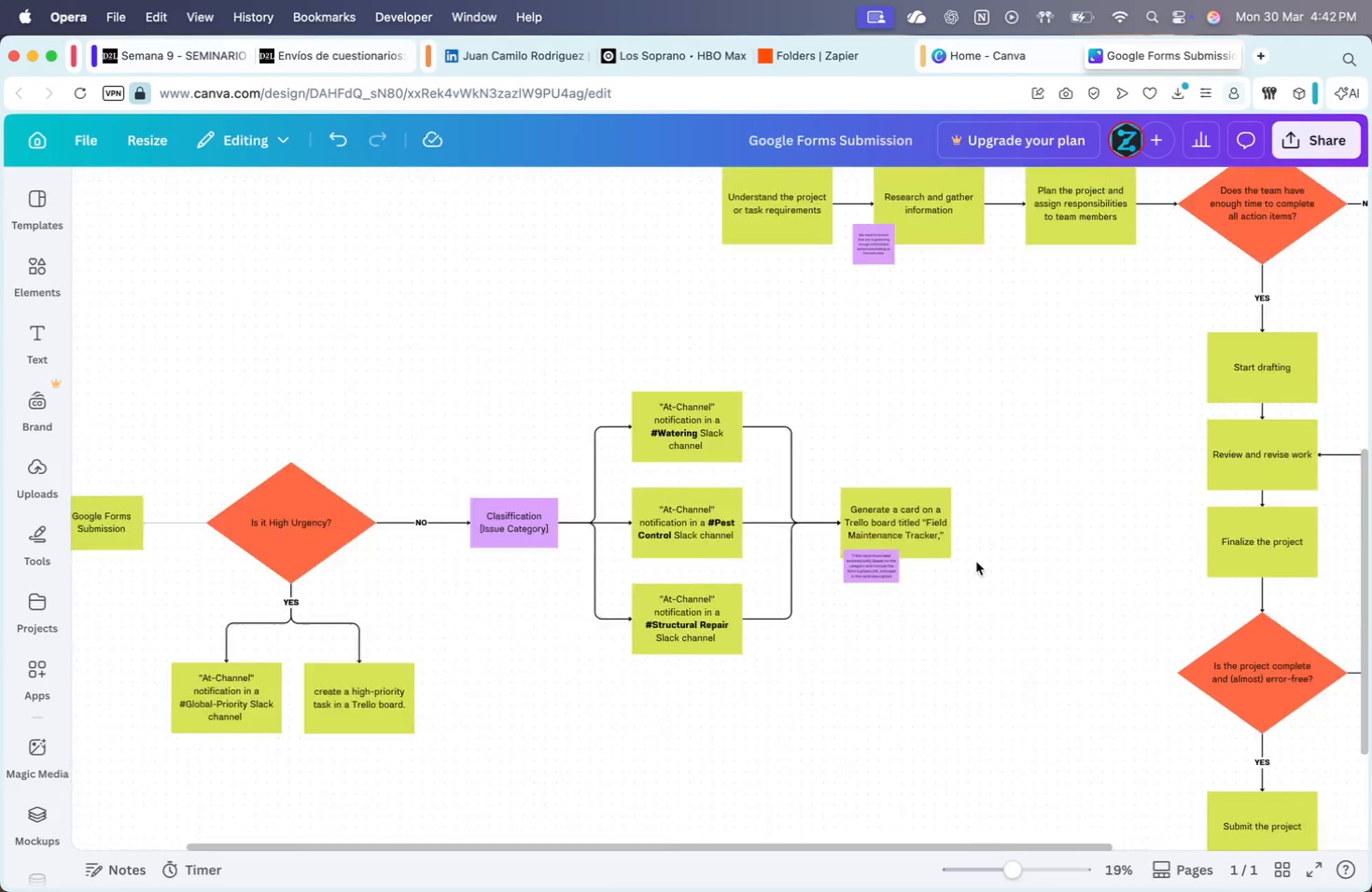 
scroll: coordinate [936, 505], scroll_direction: up, amount: 20.0
 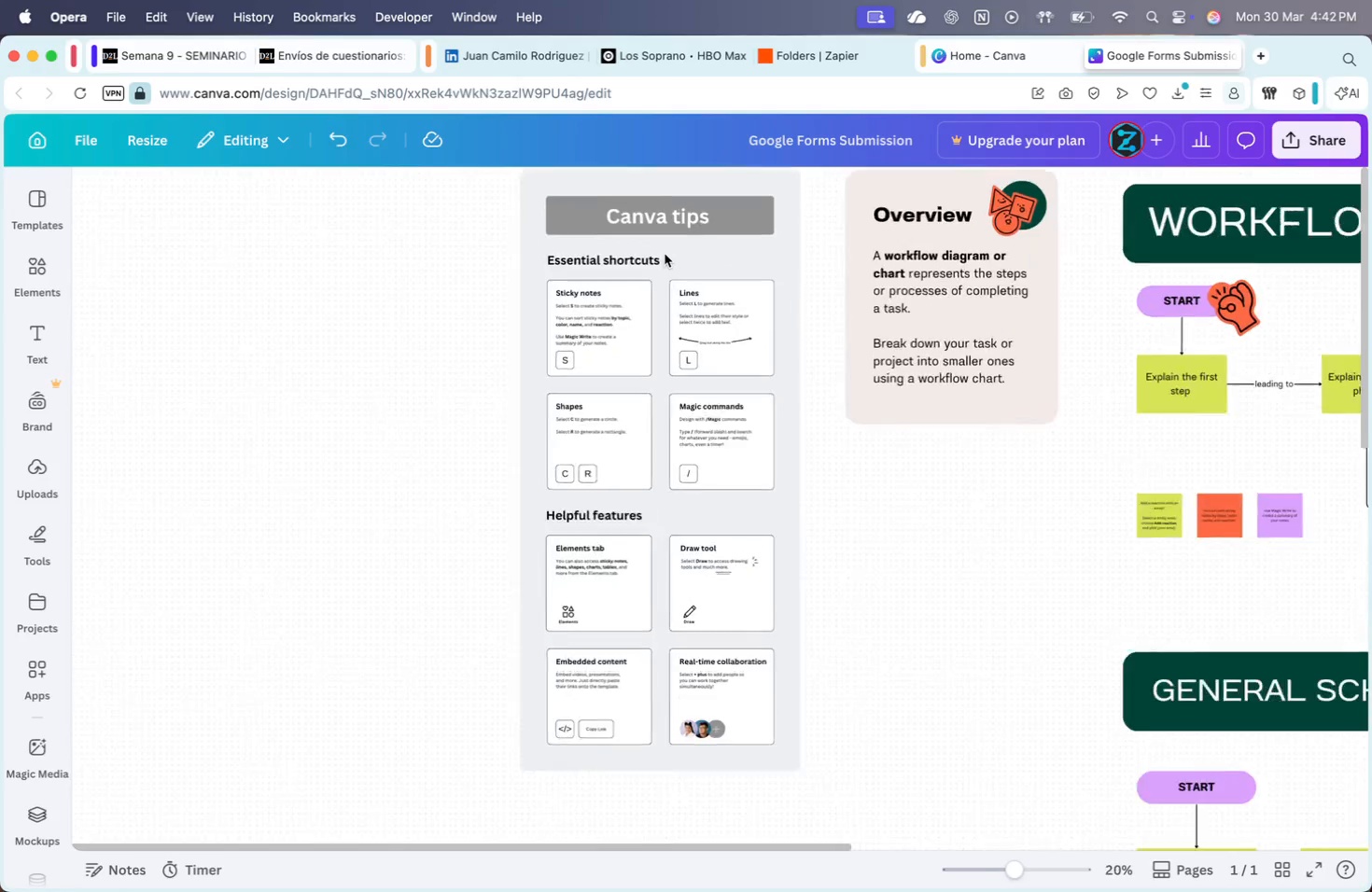 
mouse_move([753, 325])
 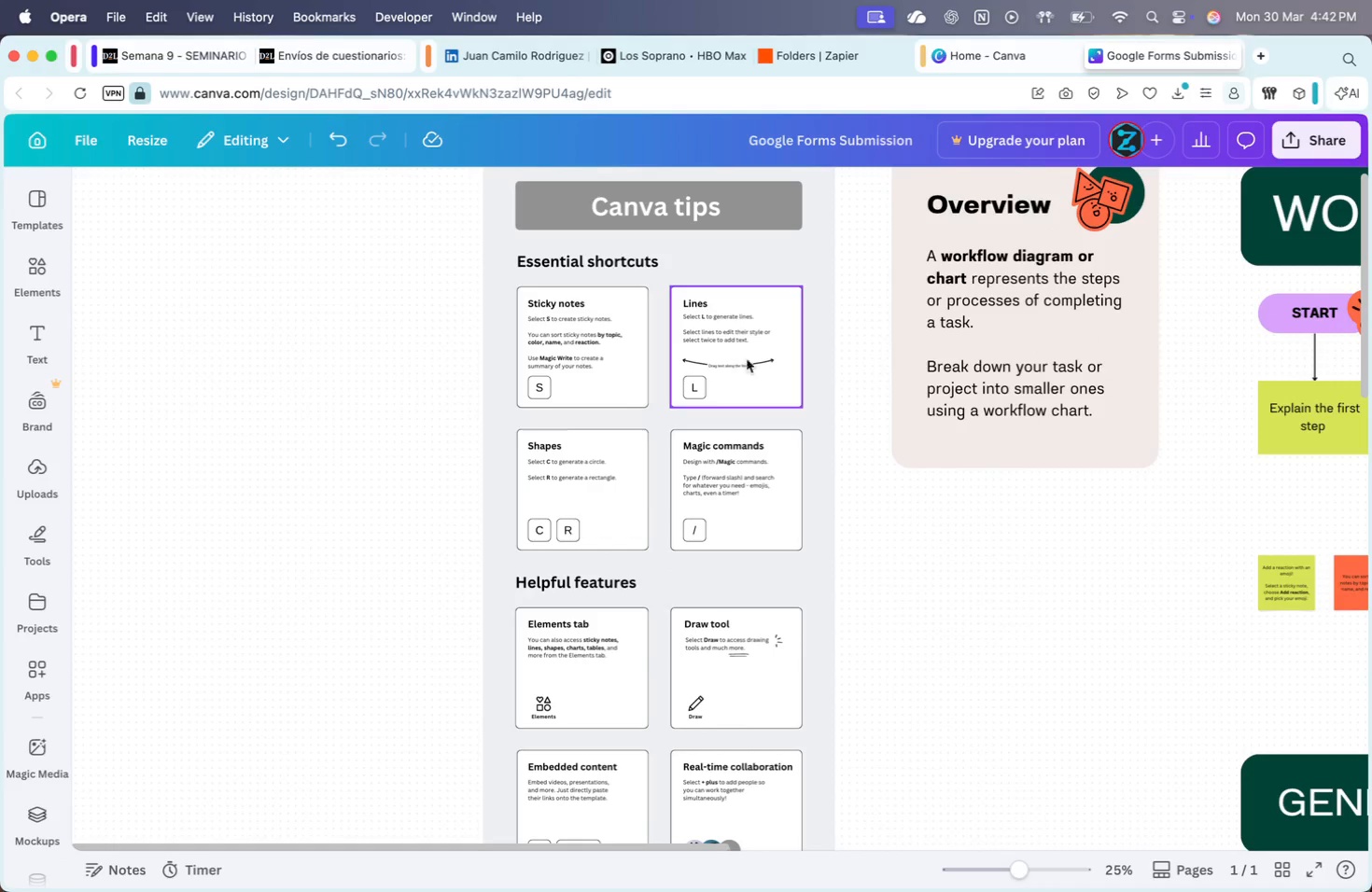 
scroll: coordinate [795, 424], scroll_direction: down, amount: 53.0
 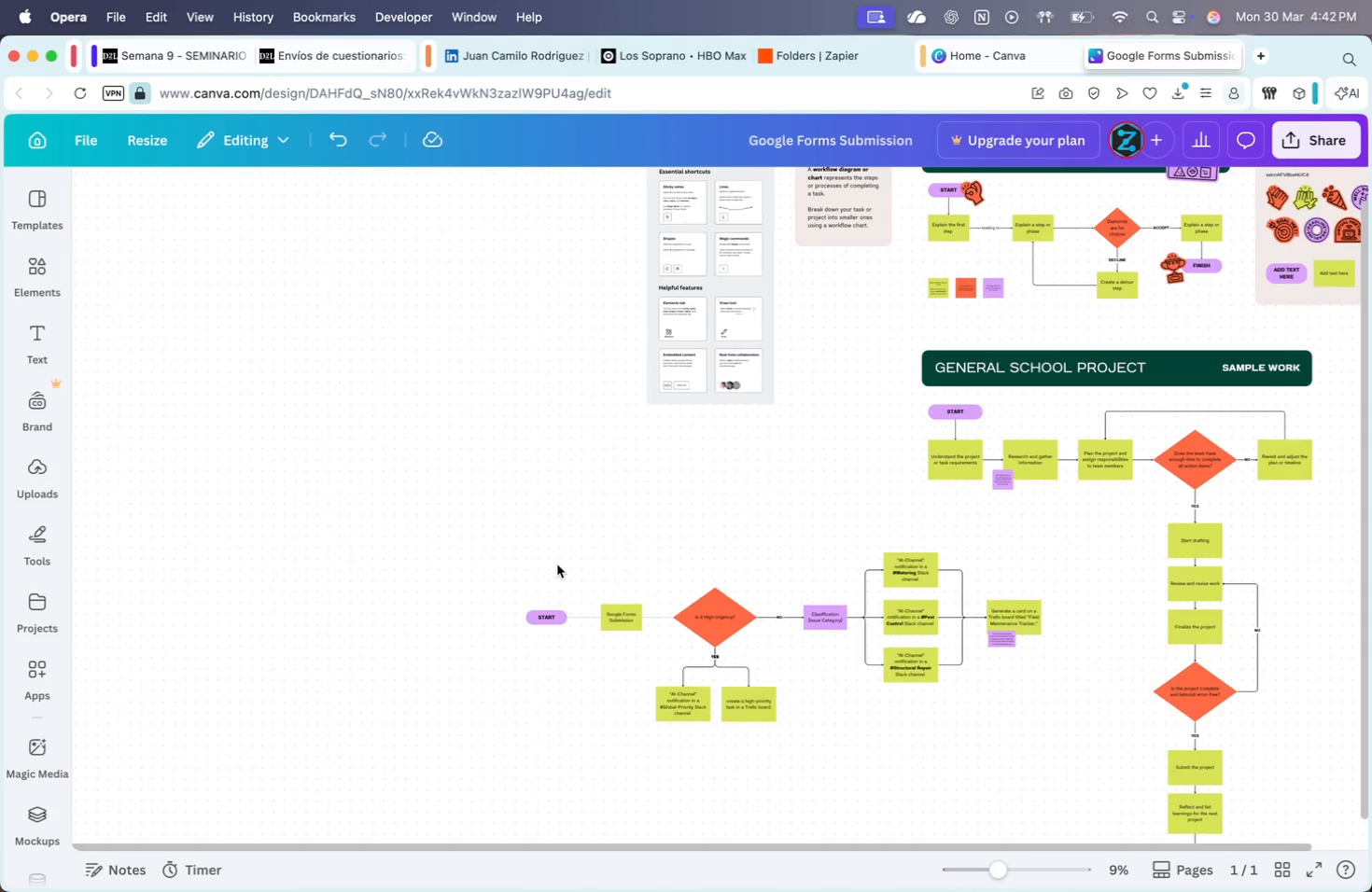 
left_click_drag(start_coordinate=[369, 407], to_coordinate=[970, 676])
 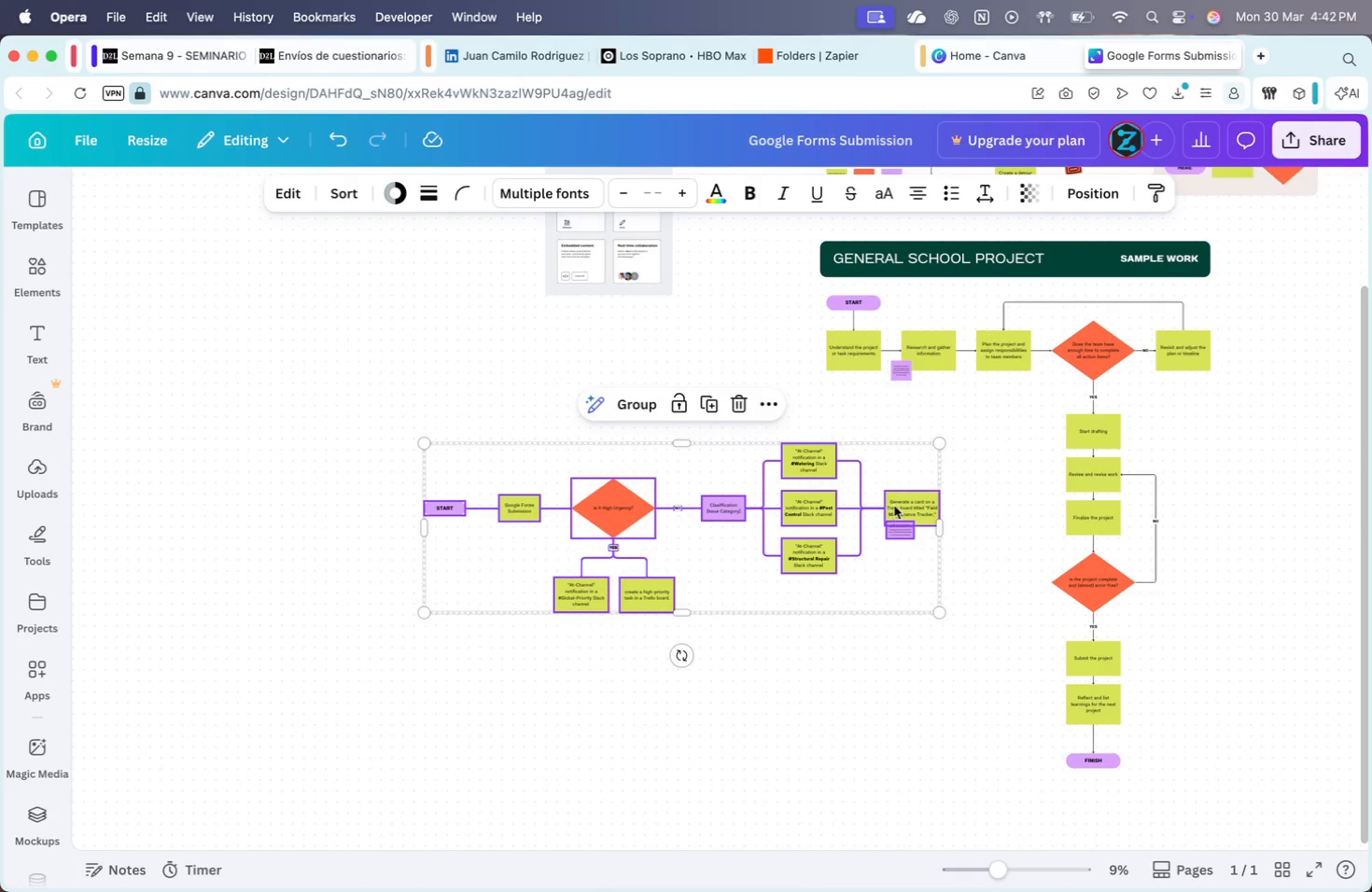 
scroll: coordinate [499, 511], scroll_direction: down, amount: 21.0
 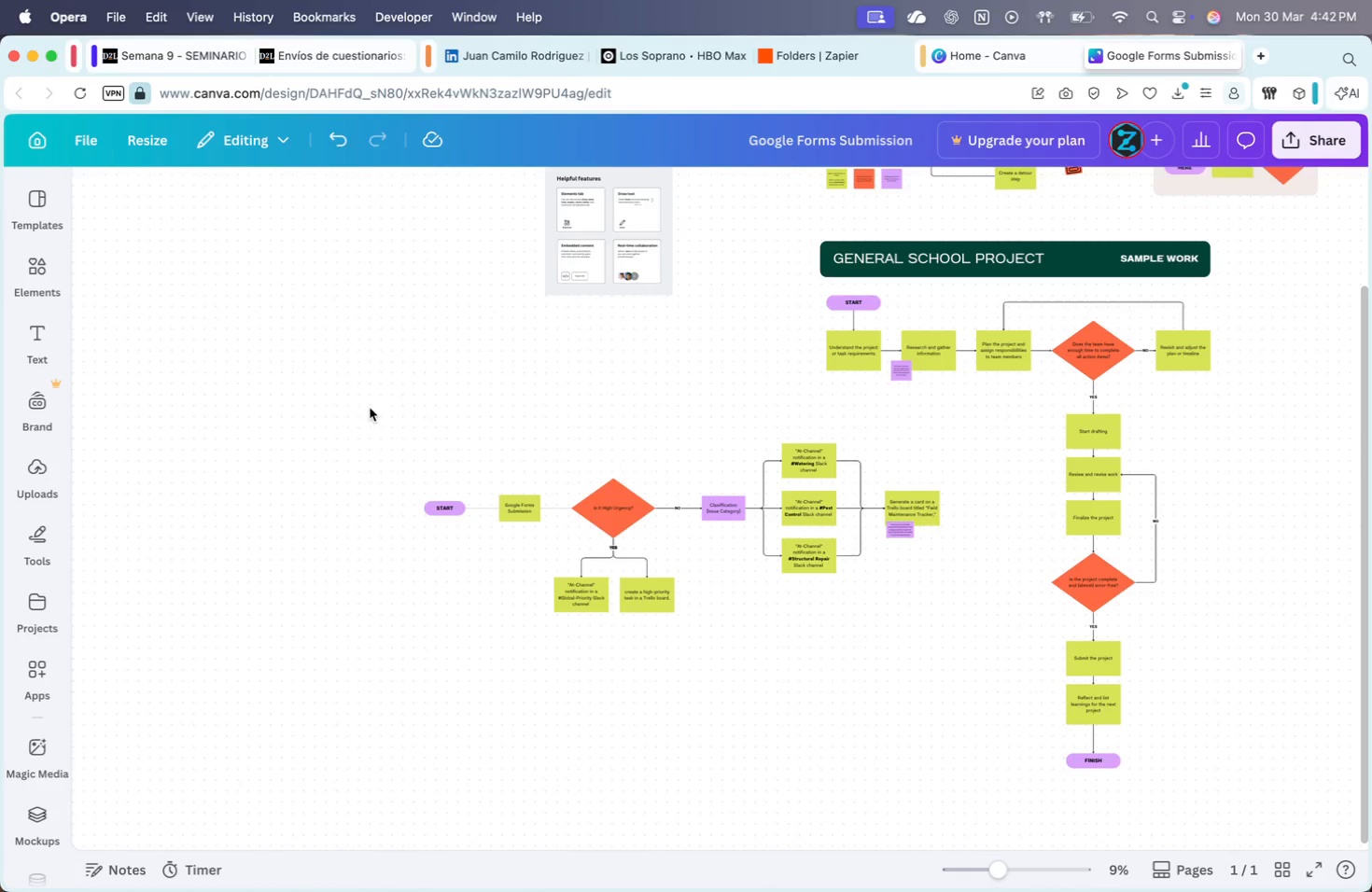 
left_click_drag(start_coordinate=[895, 502], to_coordinate=[609, 546])
 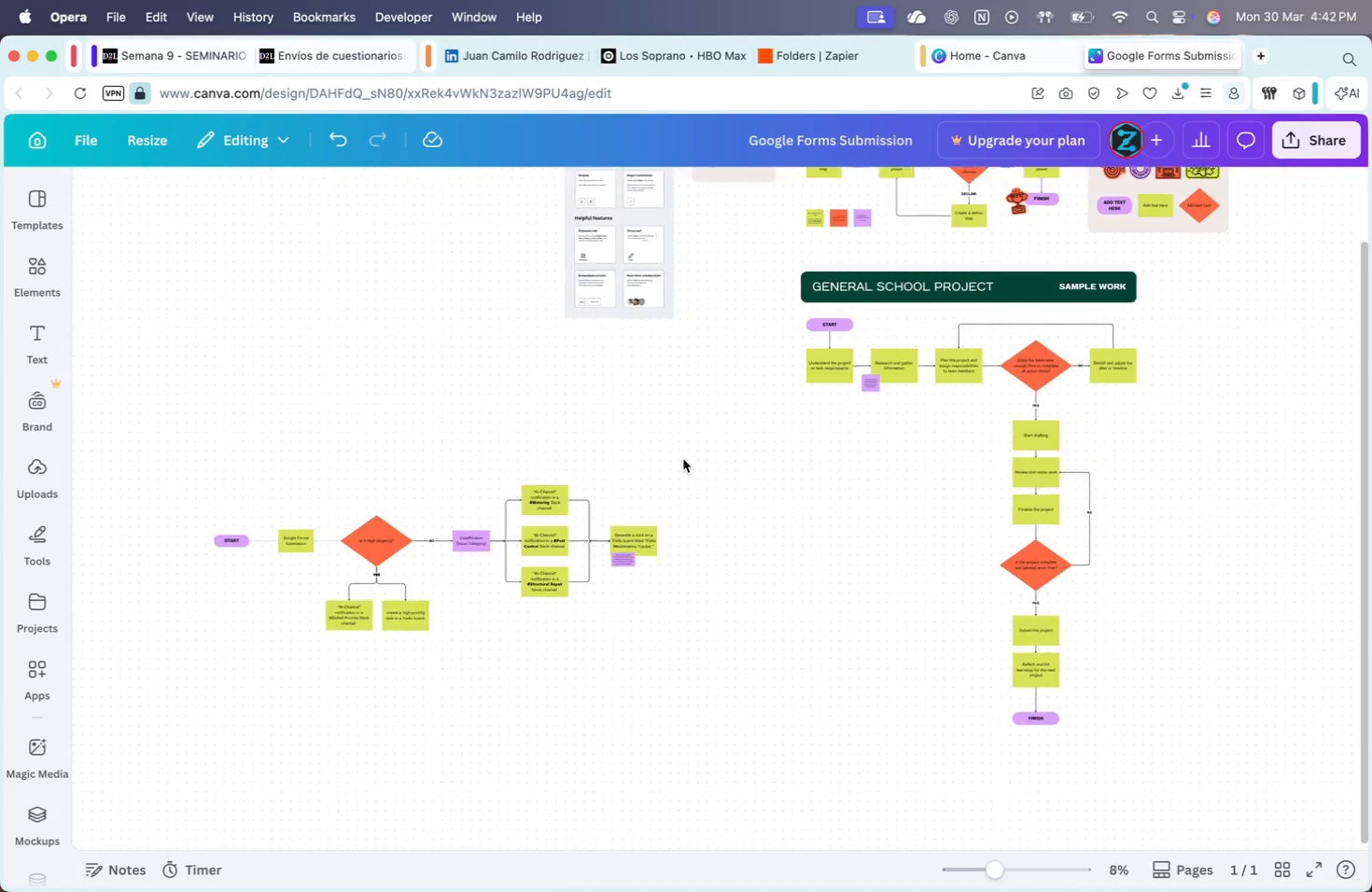 
scroll: coordinate [682, 430], scroll_direction: up, amount: 21.0
 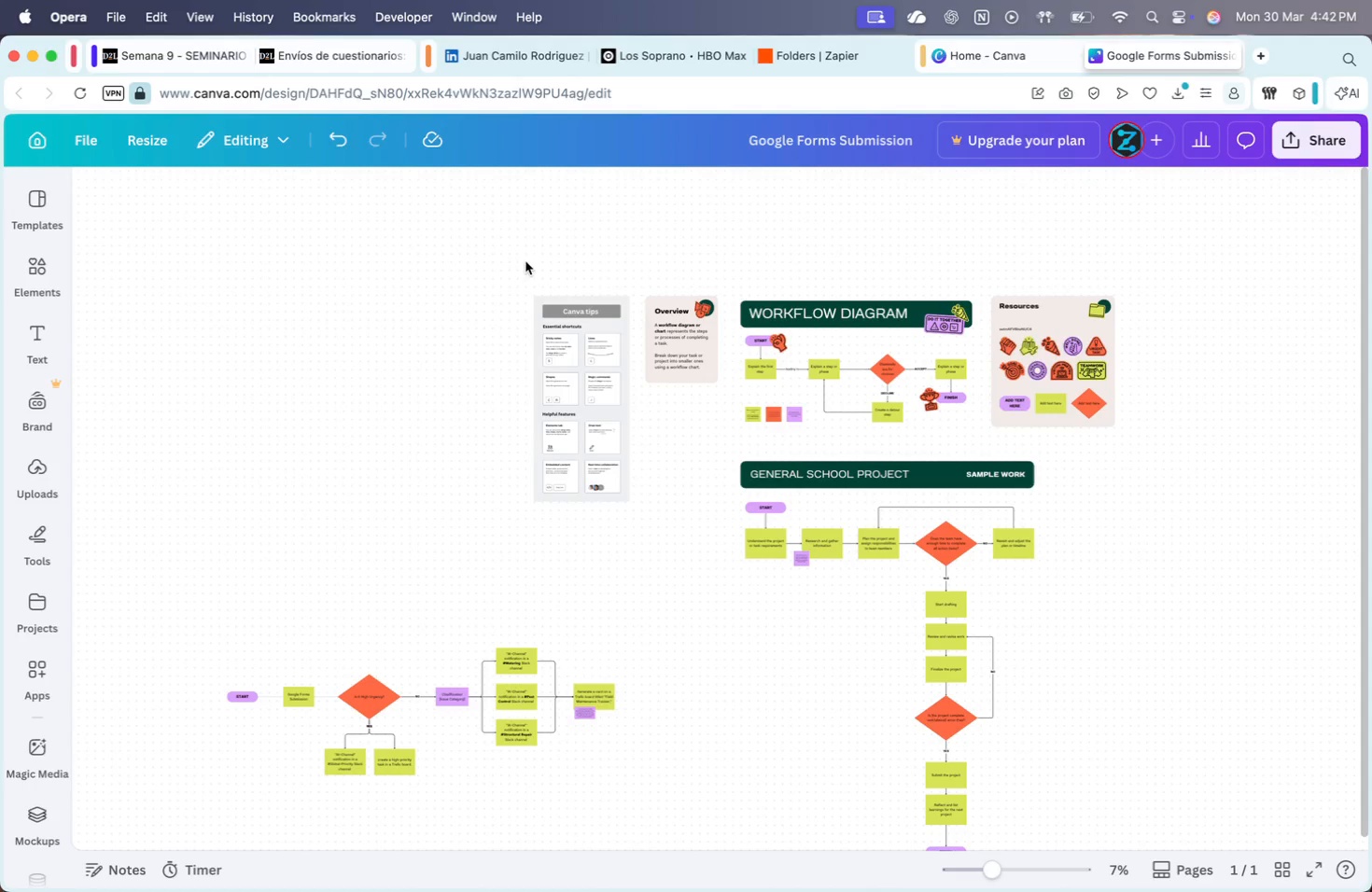 
left_click_drag(start_coordinate=[501, 228], to_coordinate=[1286, 563])
 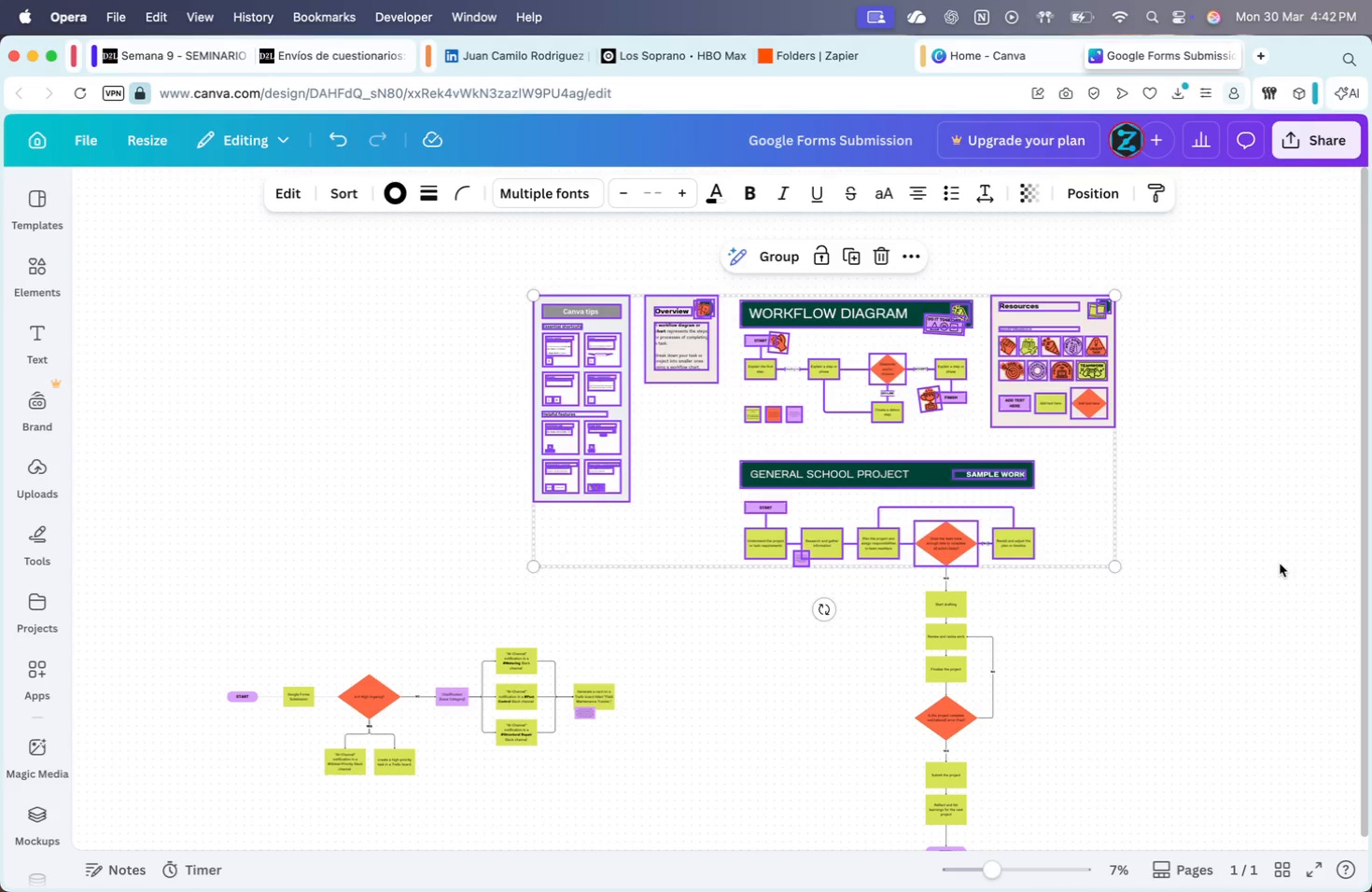 
key(Backspace)
 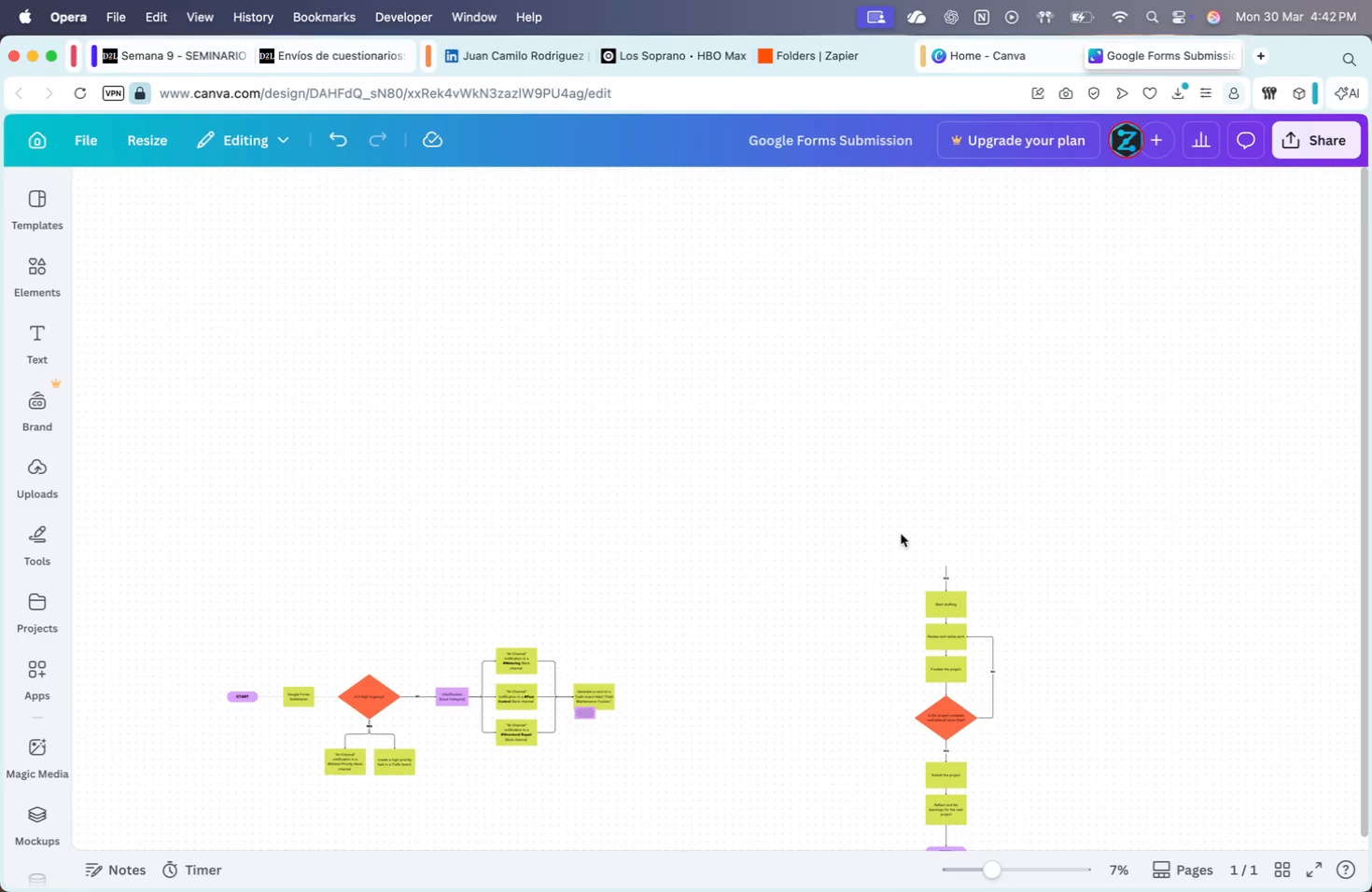 
left_click_drag(start_coordinate=[893, 518], to_coordinate=[1013, 828])
 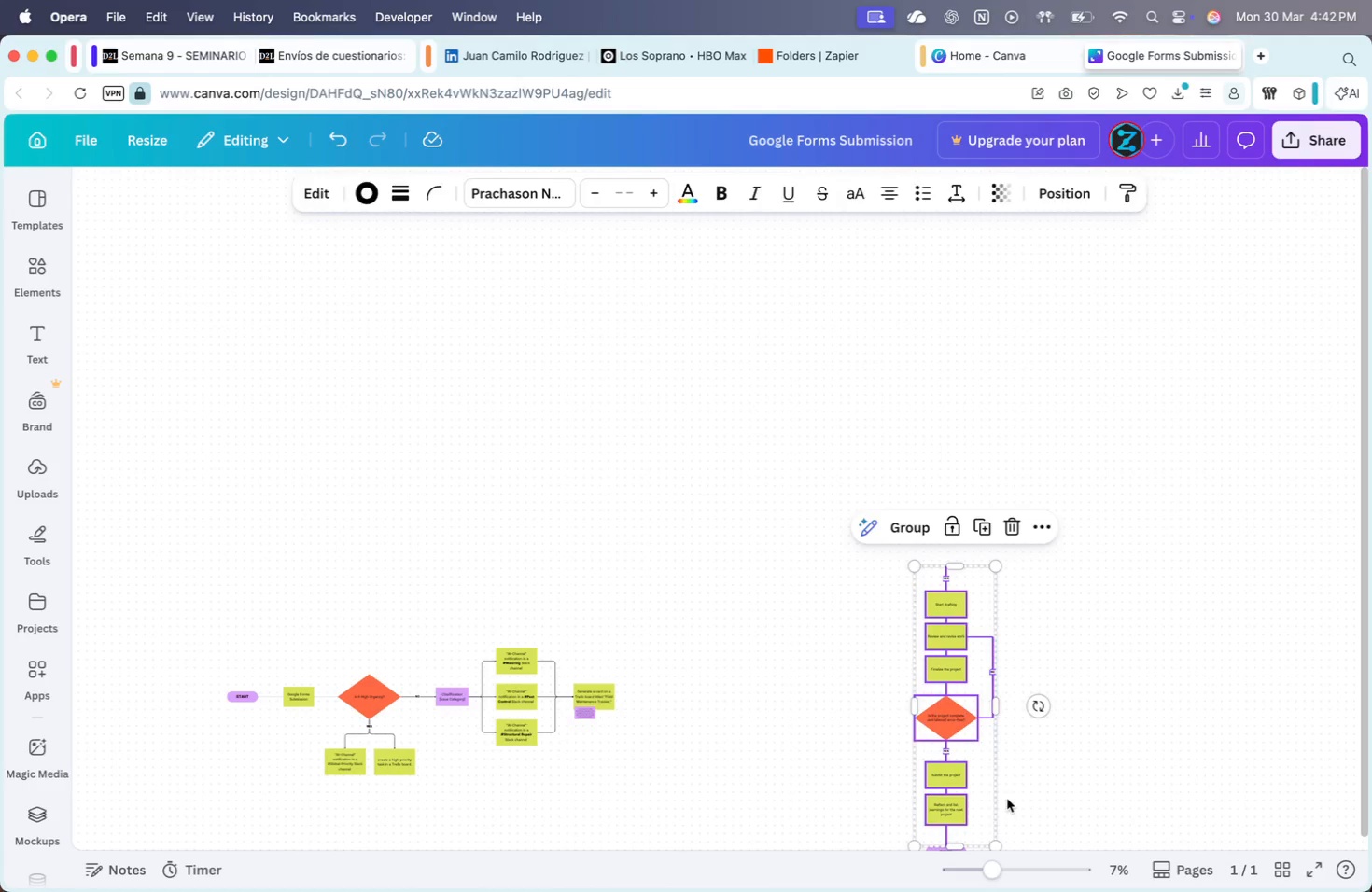 
key(Backspace)
 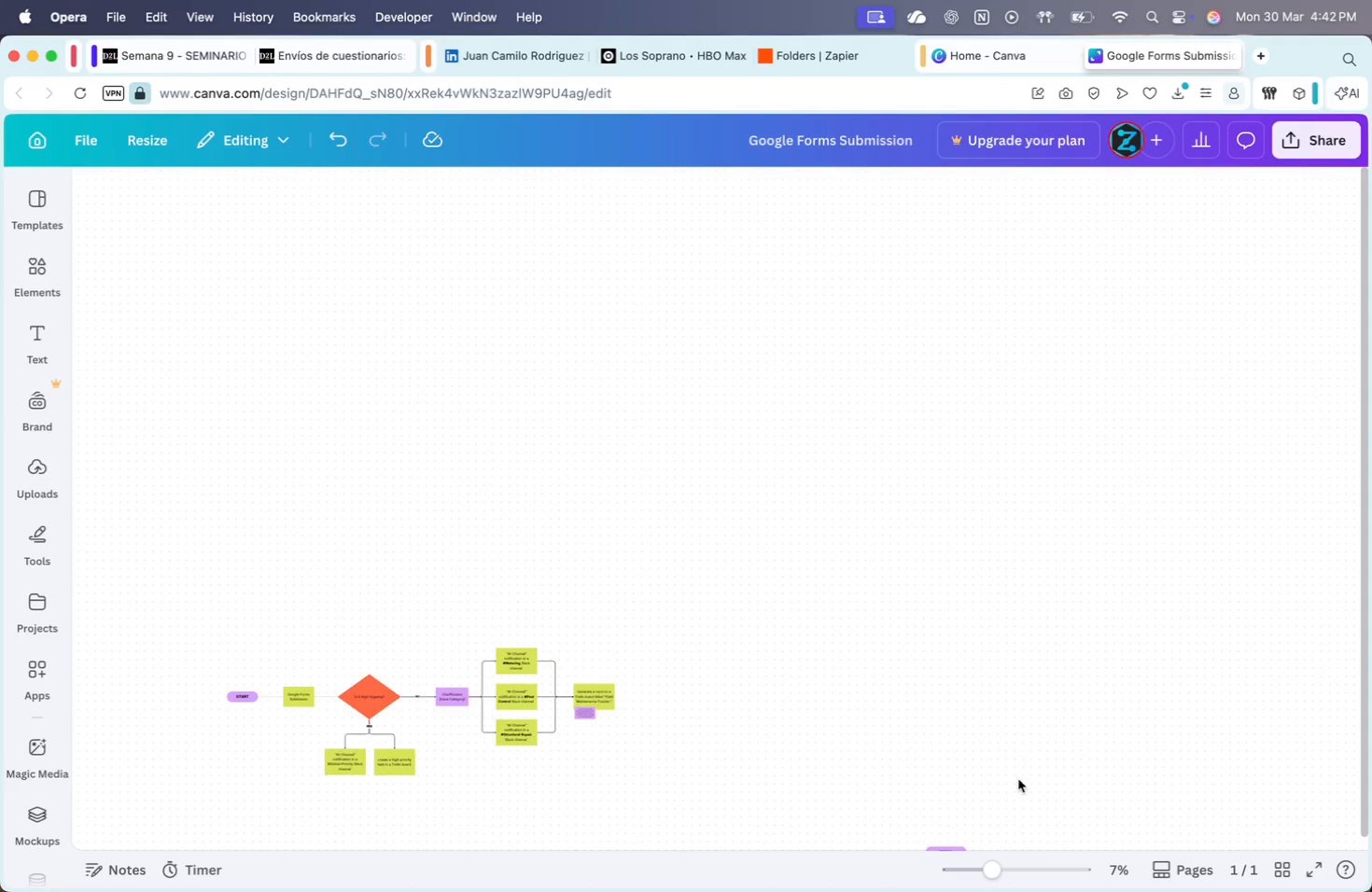 
scroll: coordinate [1000, 708], scroll_direction: down, amount: 9.0
 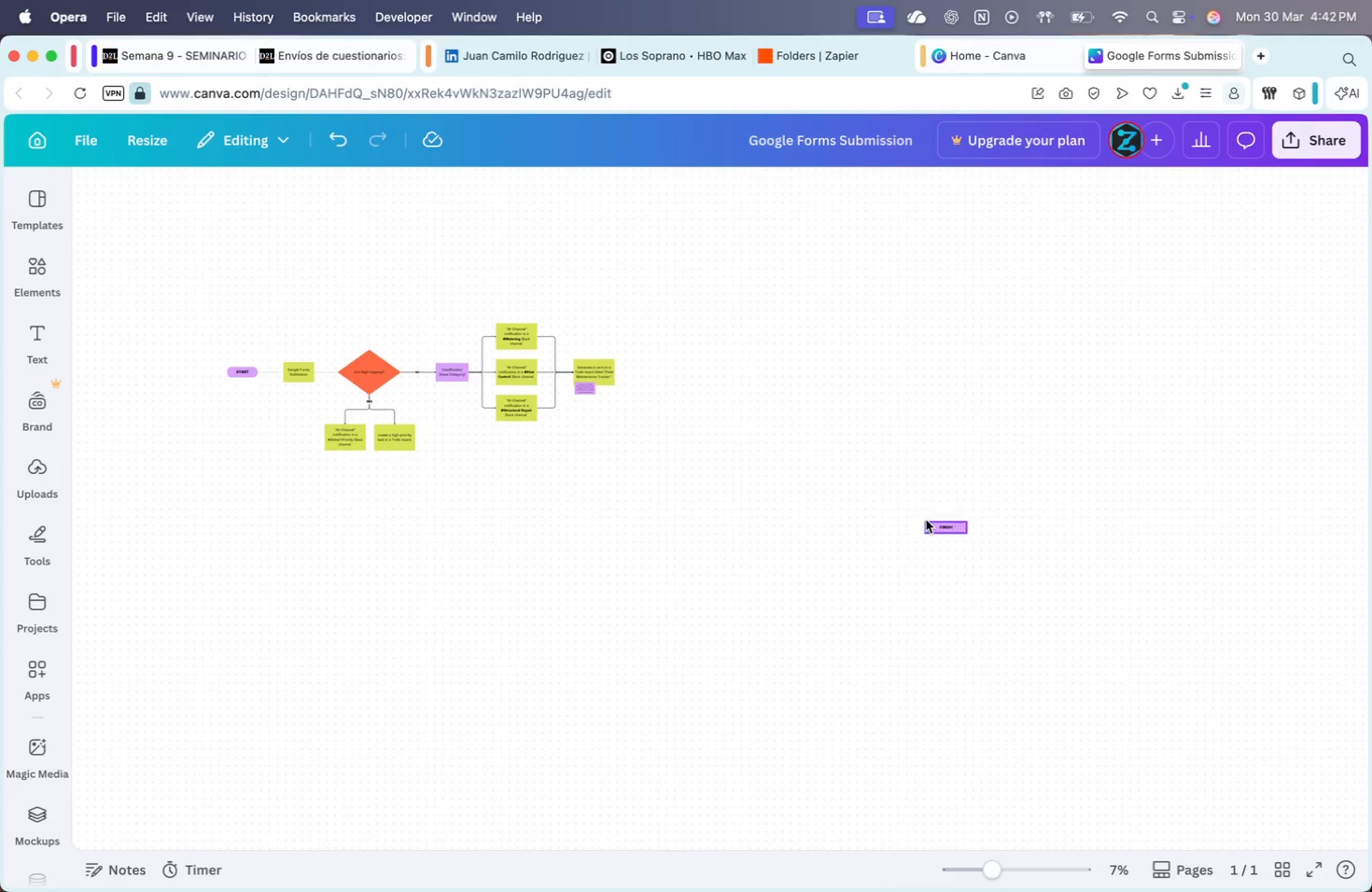 
left_click_drag(start_coordinate=[917, 490], to_coordinate=[988, 573])
 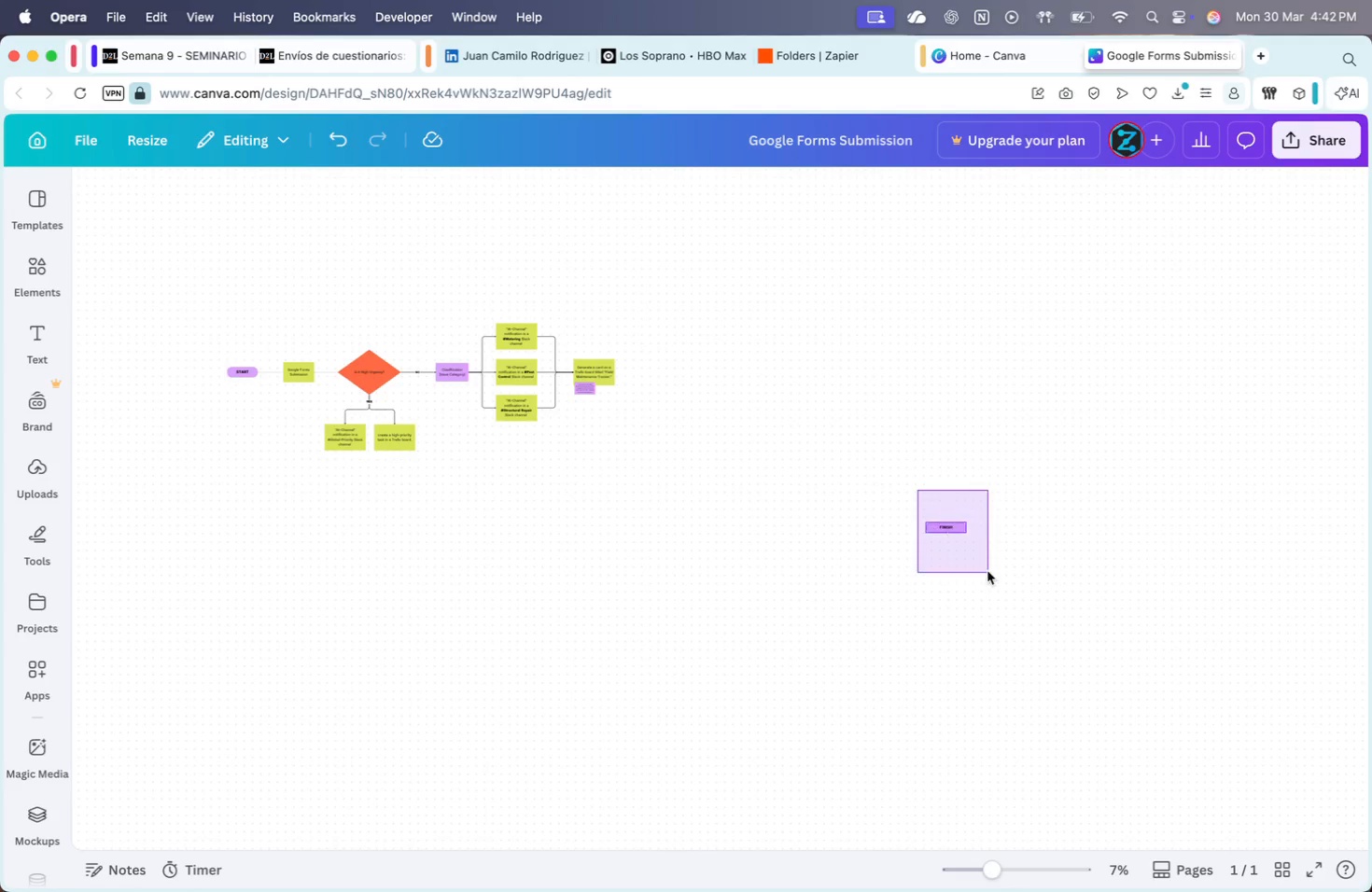 
key(Backspace)
 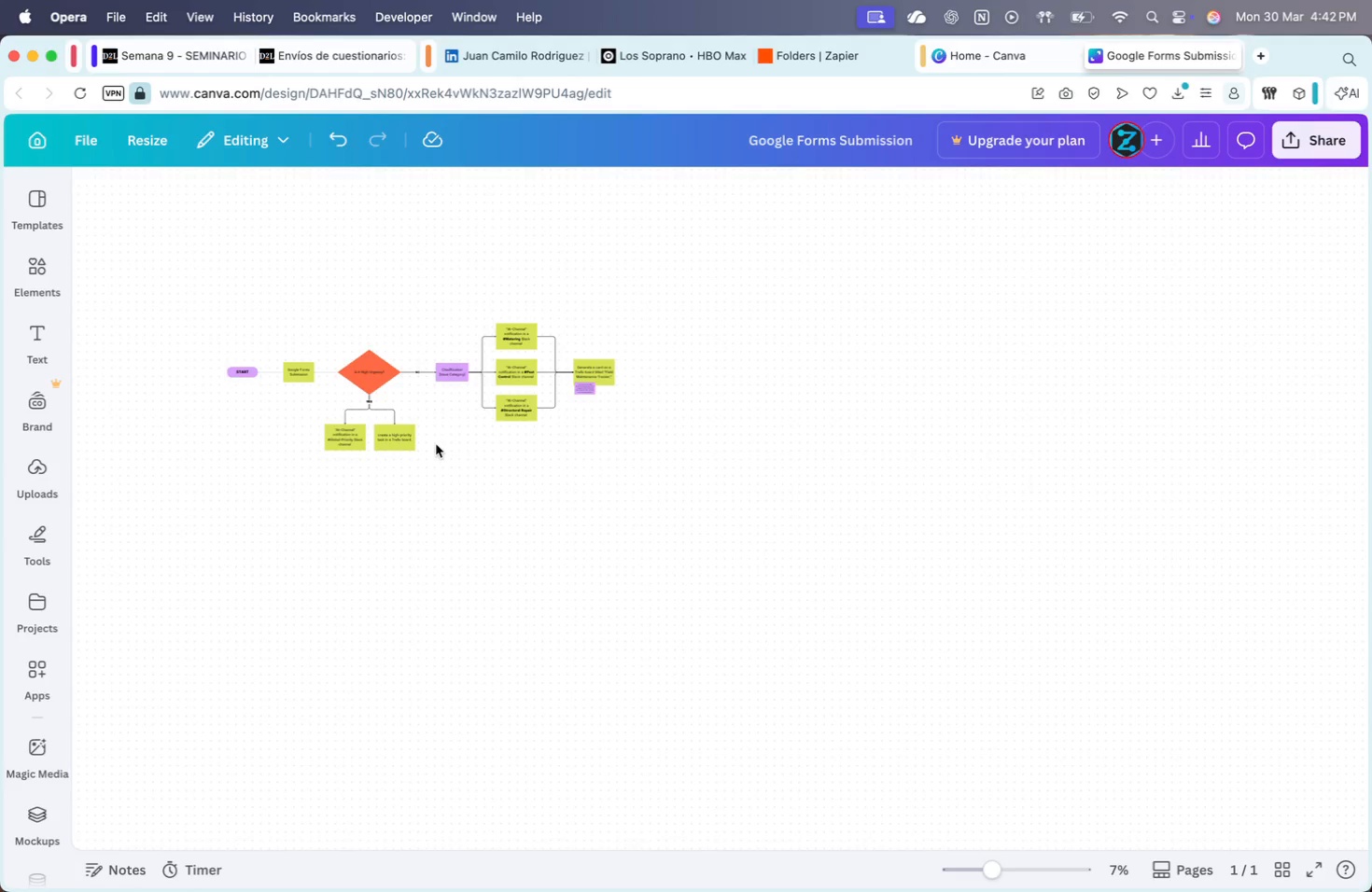 
scroll: coordinate [441, 432], scroll_direction: down, amount: 2.0
 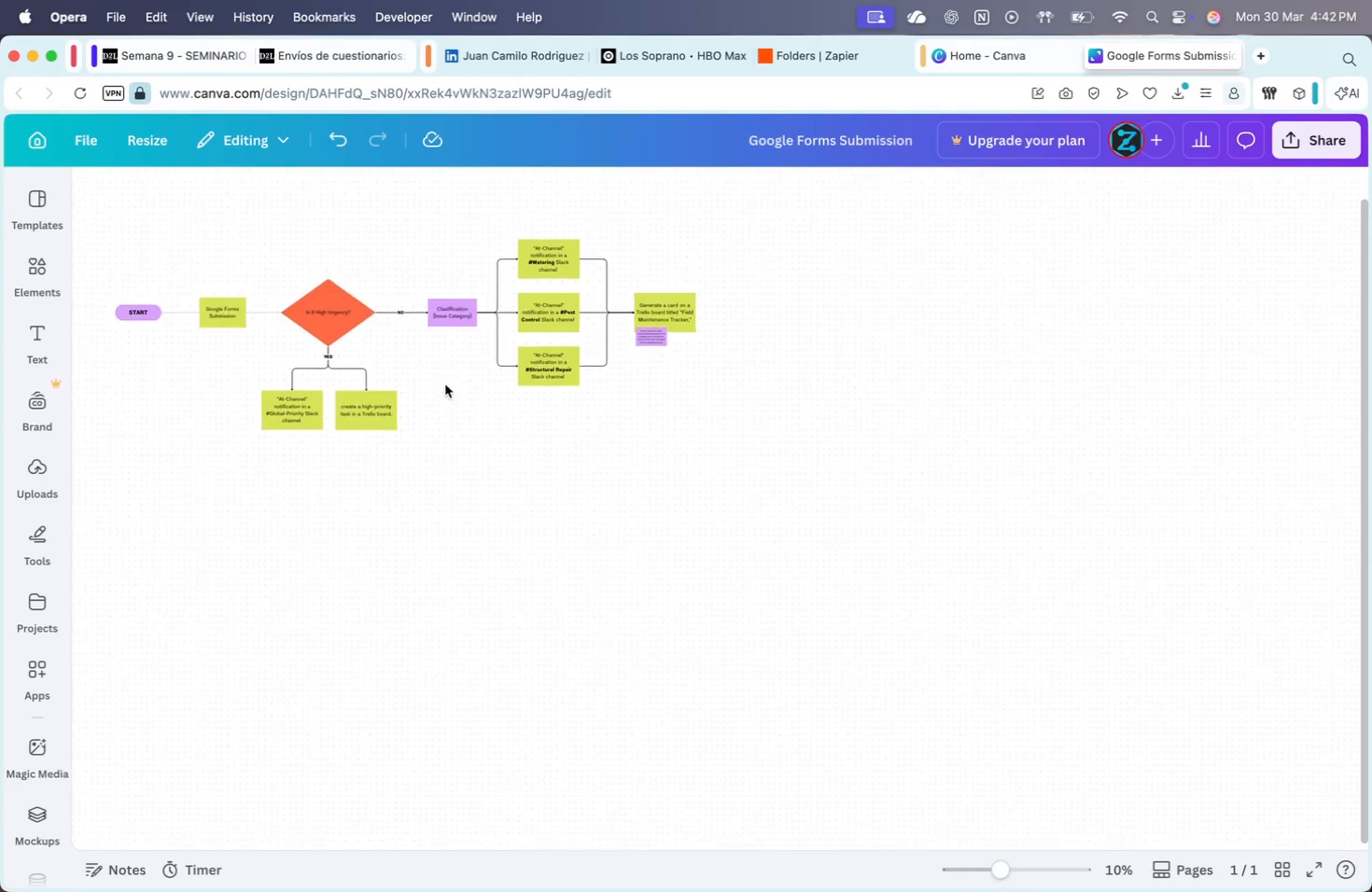 
left_click_drag(start_coordinate=[287, 313], to_coordinate=[912, 580])
 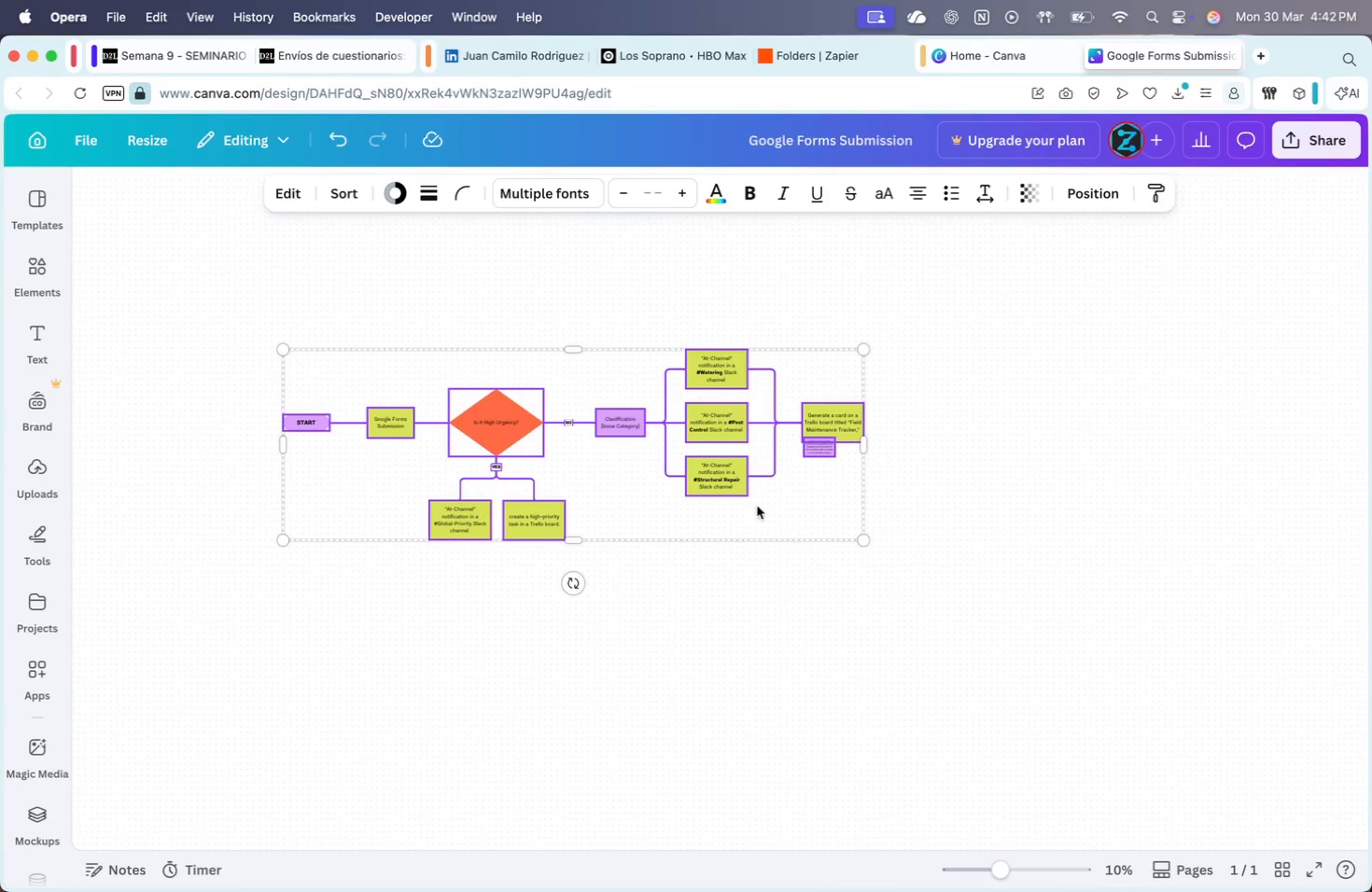 
scroll: coordinate [392, 386], scroll_direction: up, amount: 22.0
 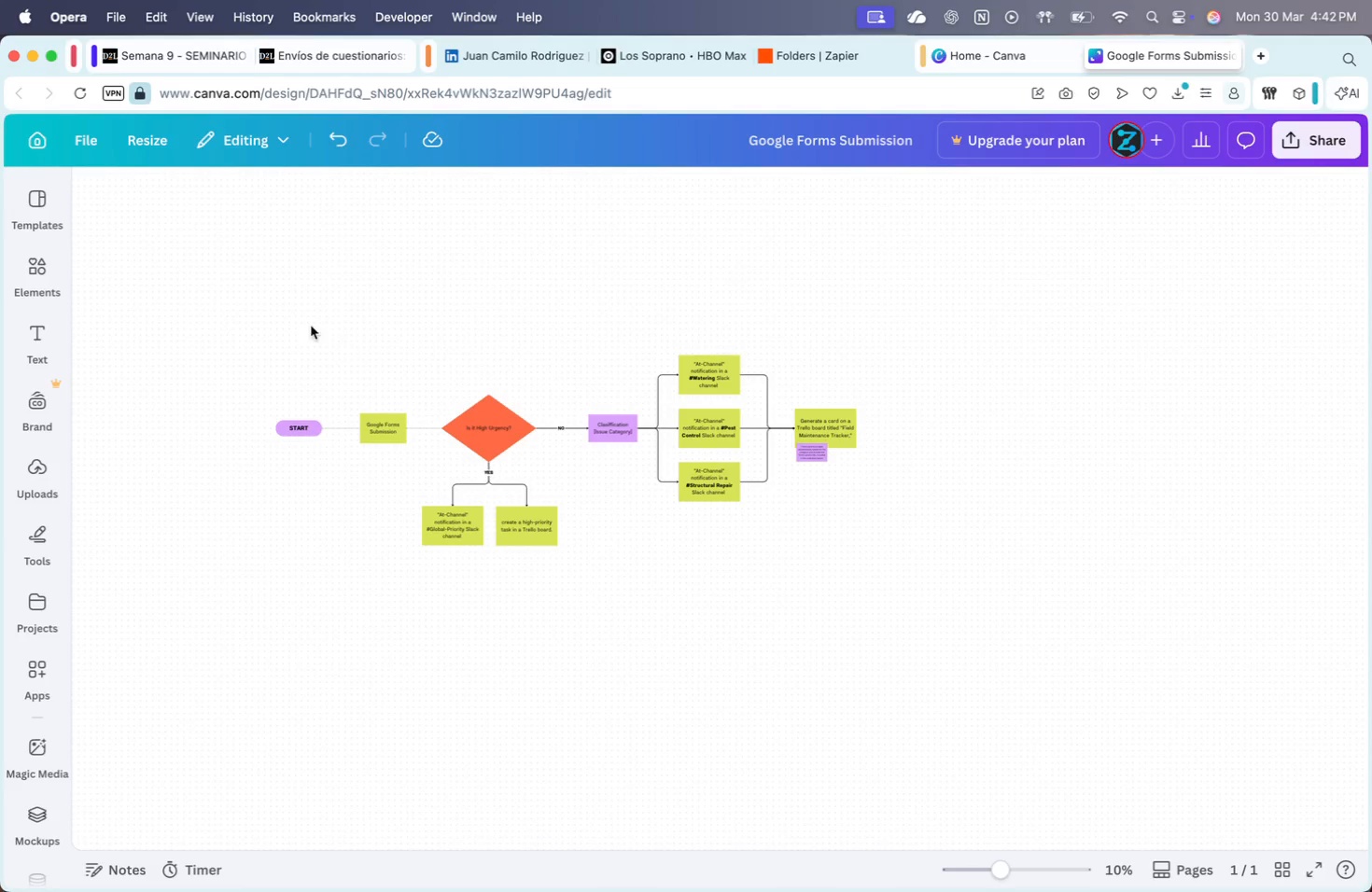 
left_click_drag(start_coordinate=[712, 468], to_coordinate=[852, 426])
 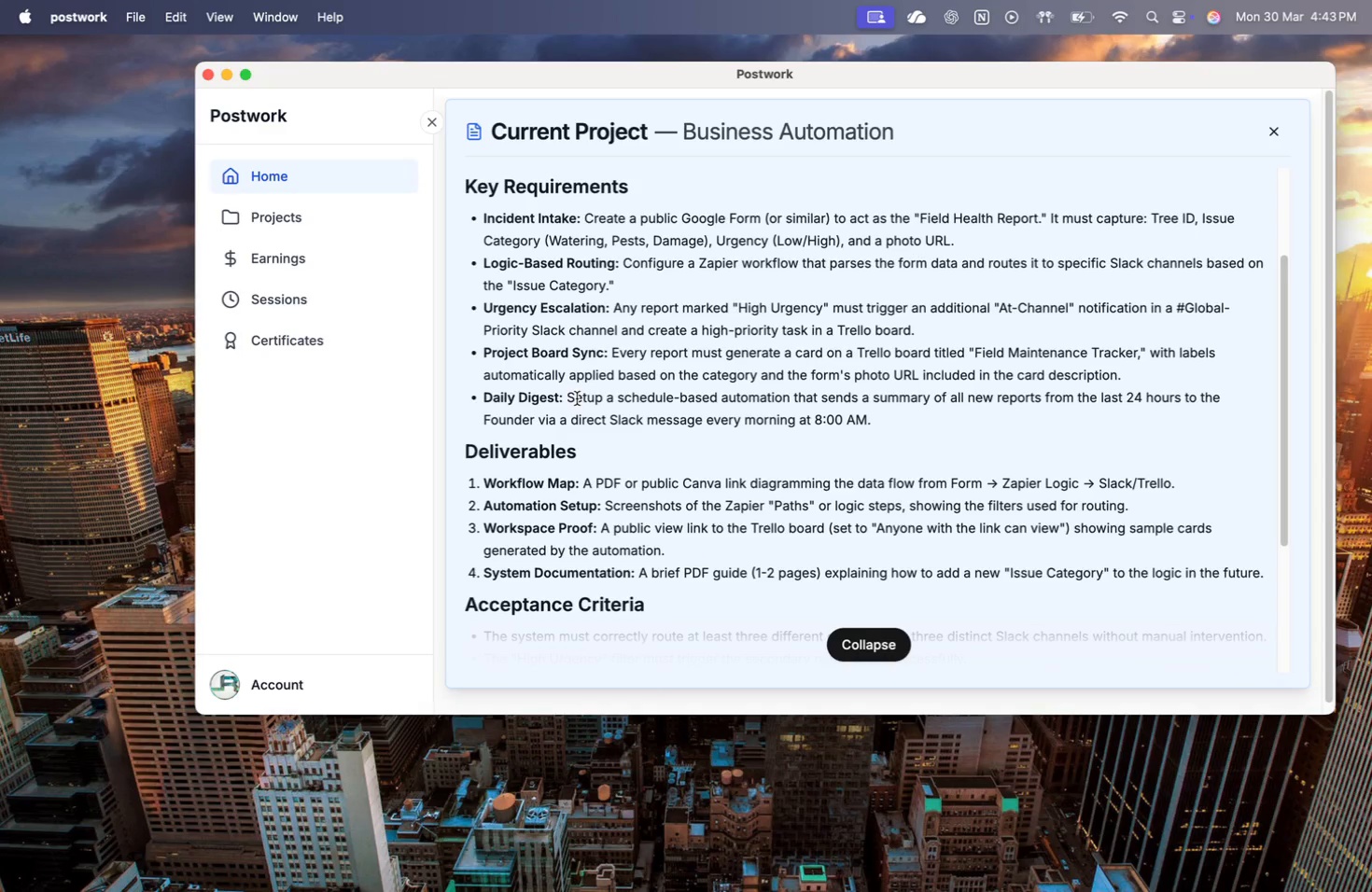 
wait(53.94)
 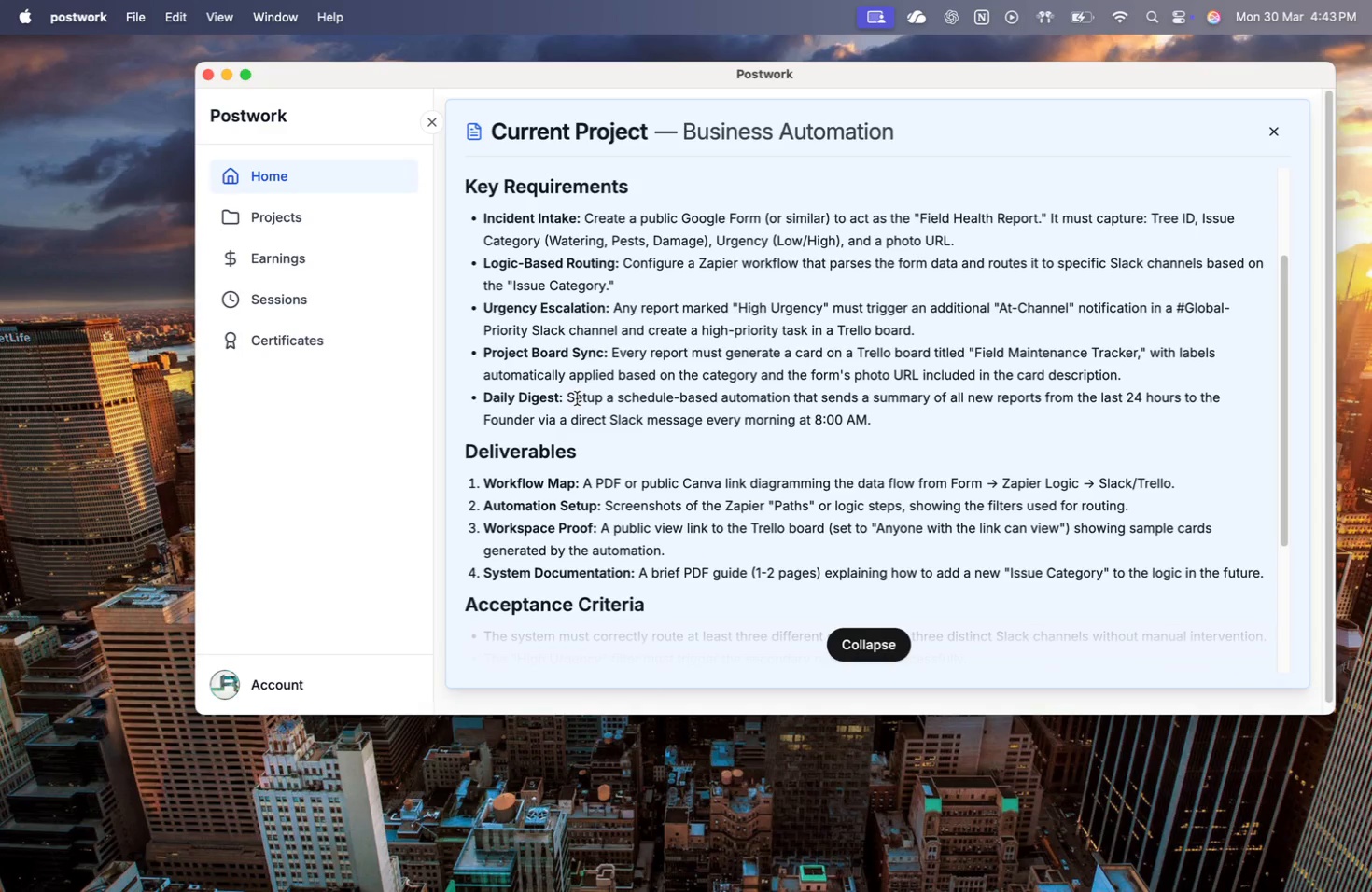 
scroll: coordinate [946, 344], scroll_direction: up, amount: 14.0
 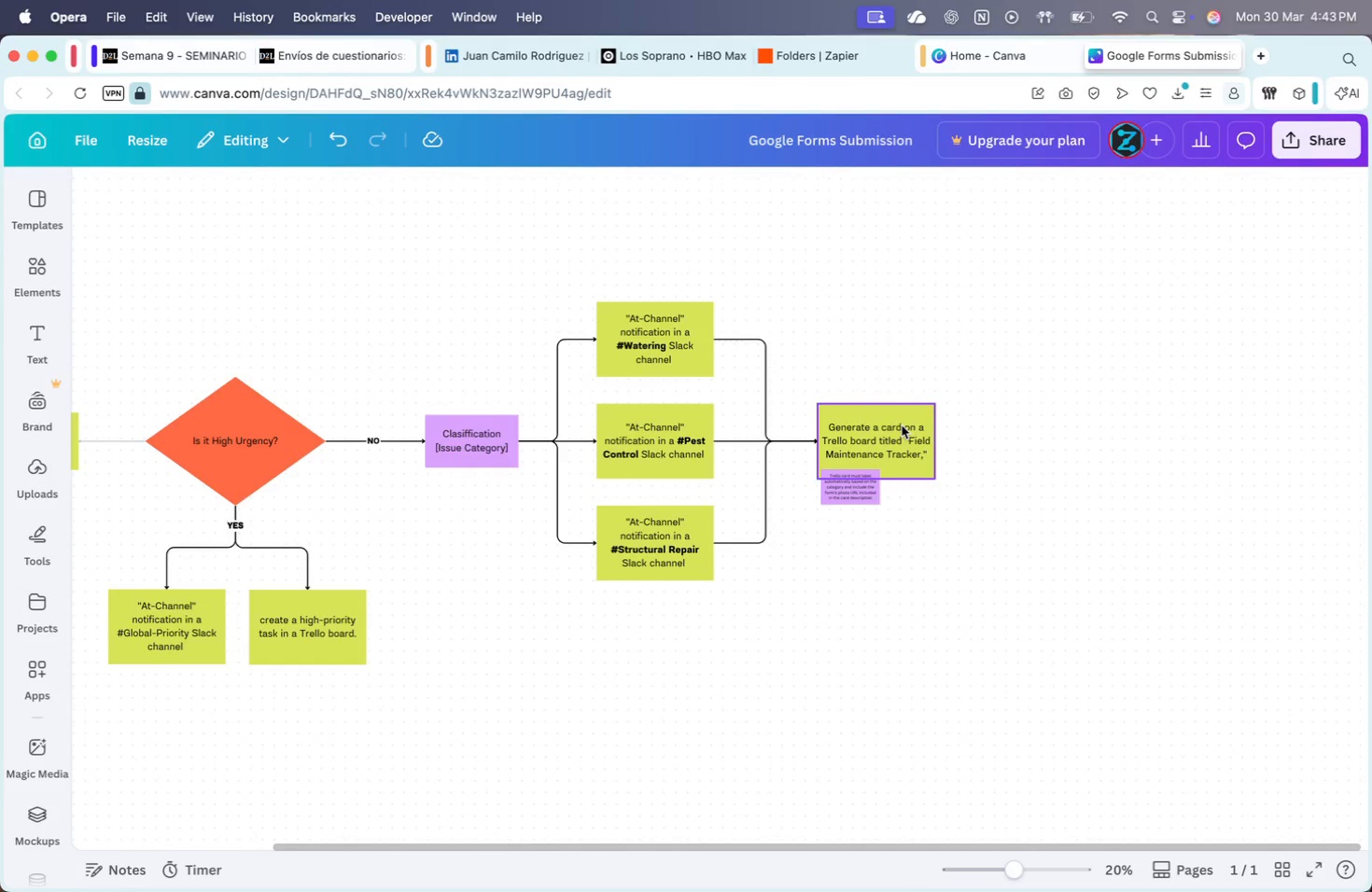 
left_click_drag(start_coordinate=[955, 434], to_coordinate=[1057, 440])
 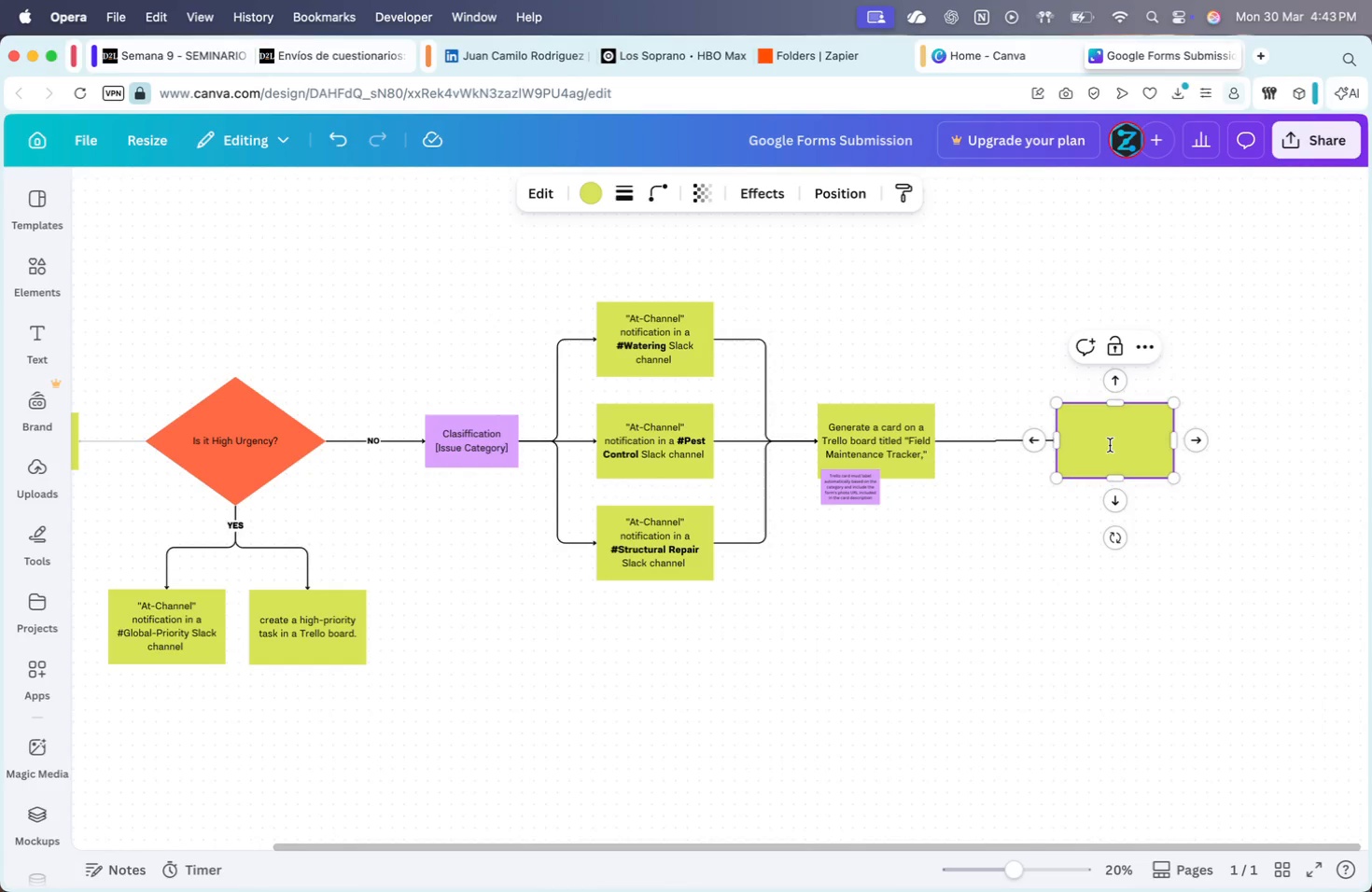 
type(G)
key(Backspace)
type(Creat)
key(Backspace)
key(Backspace)
key(Backspace)
key(Backspace)
key(Backspace)
type(Genere)
key(Backspace)
type(ate logs on google Sheets)
 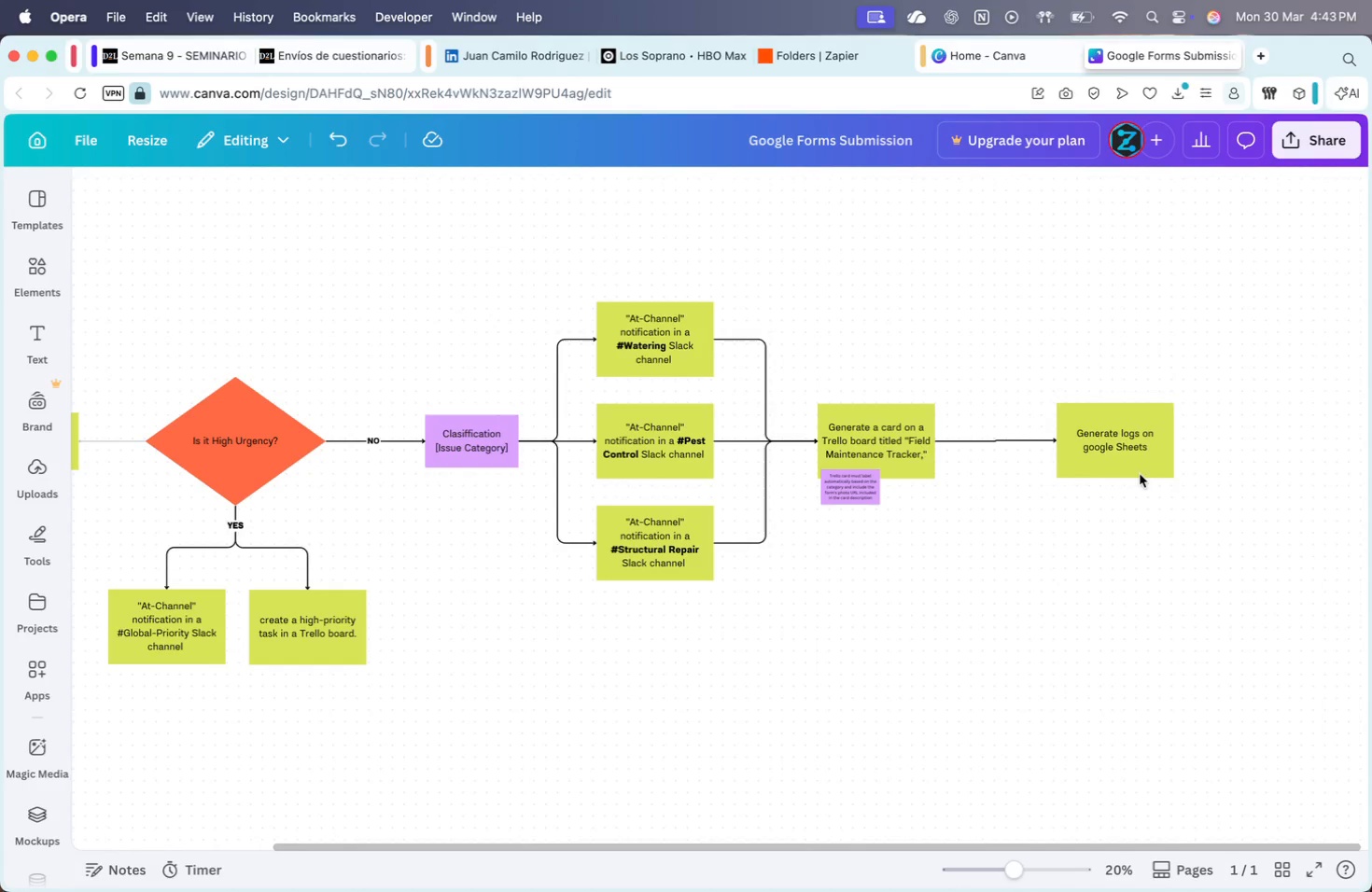 
double_click([1105, 429])
 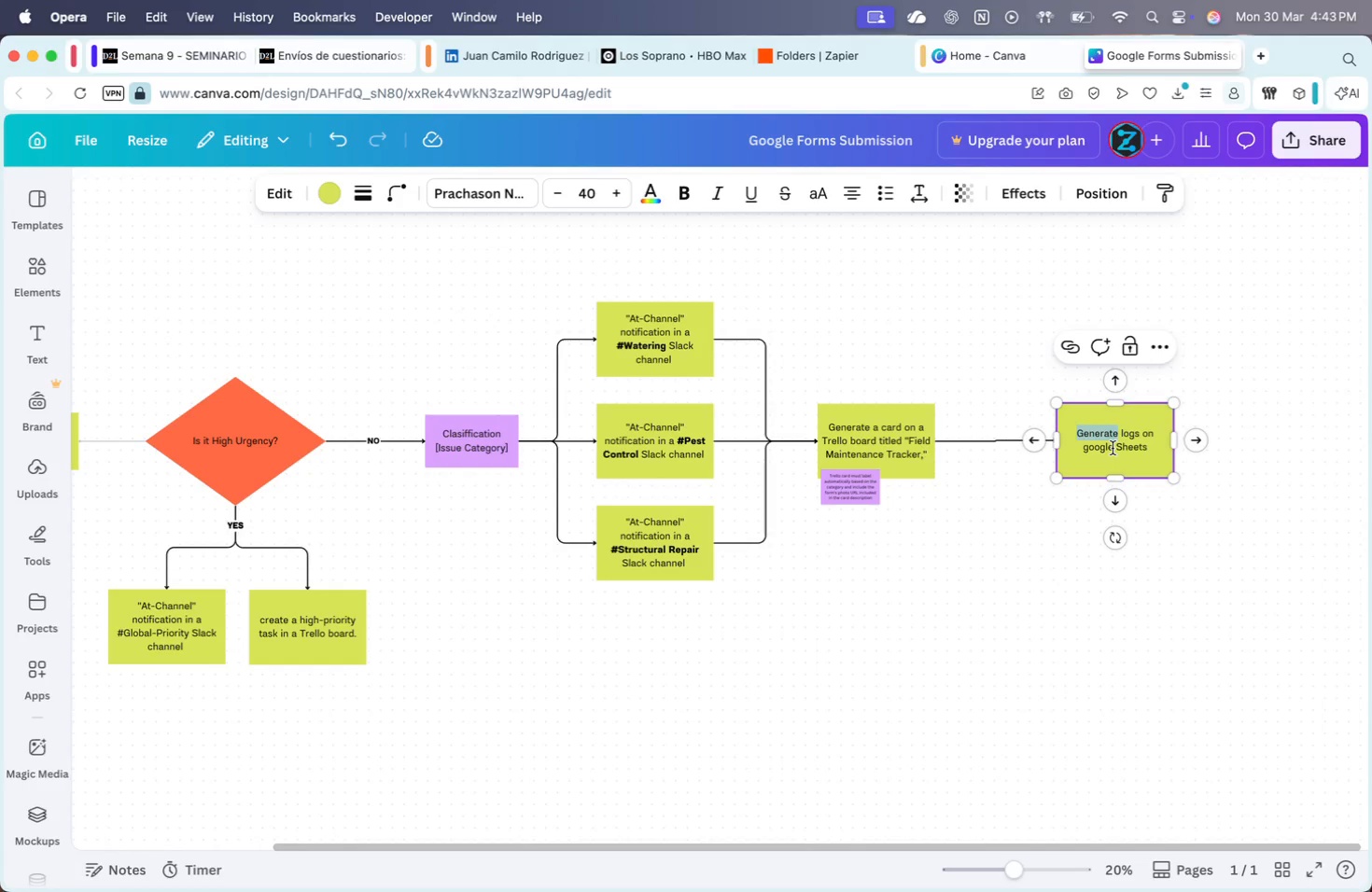 
type(plasm)
 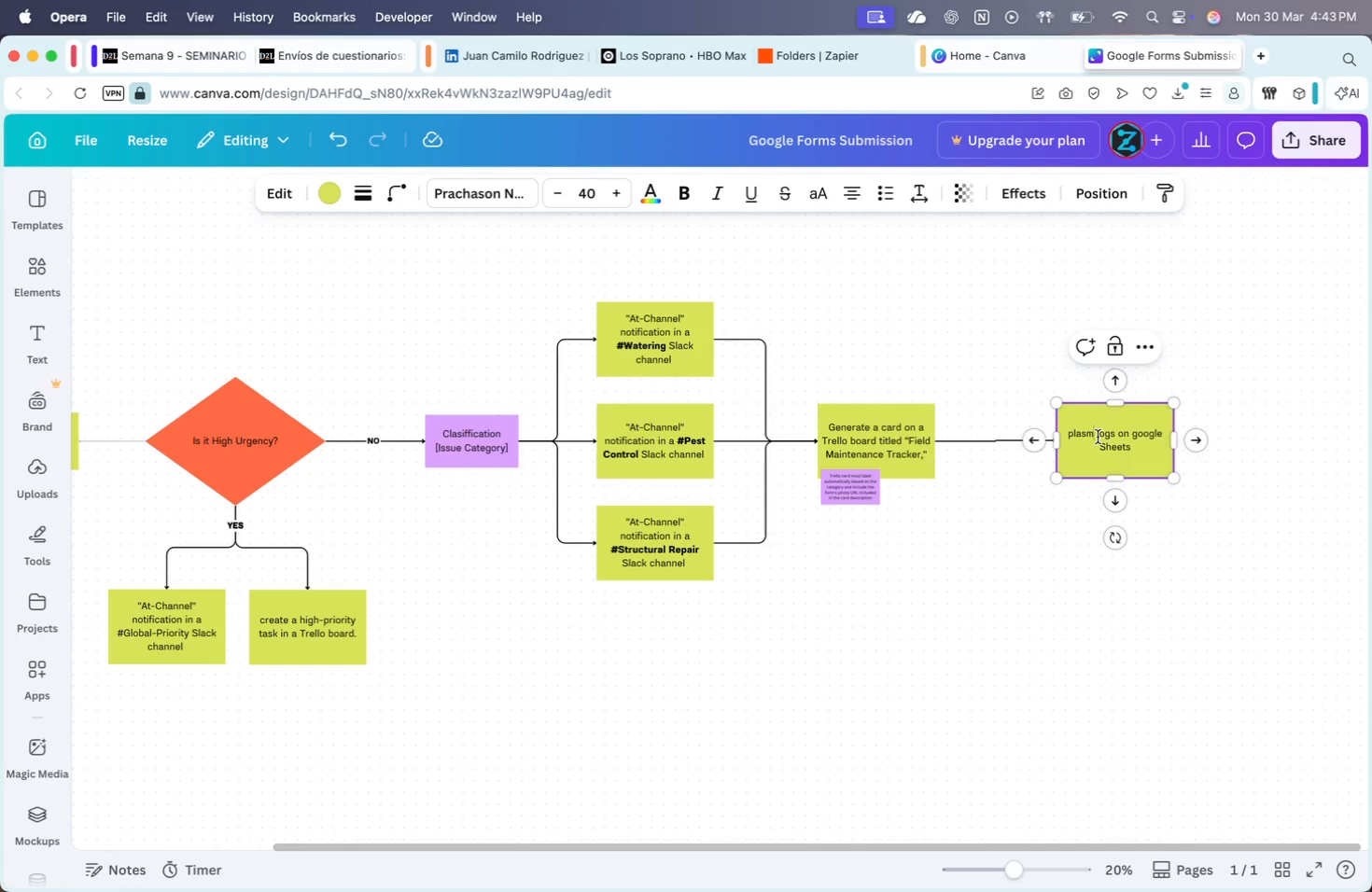 
left_click([1325, 537])
 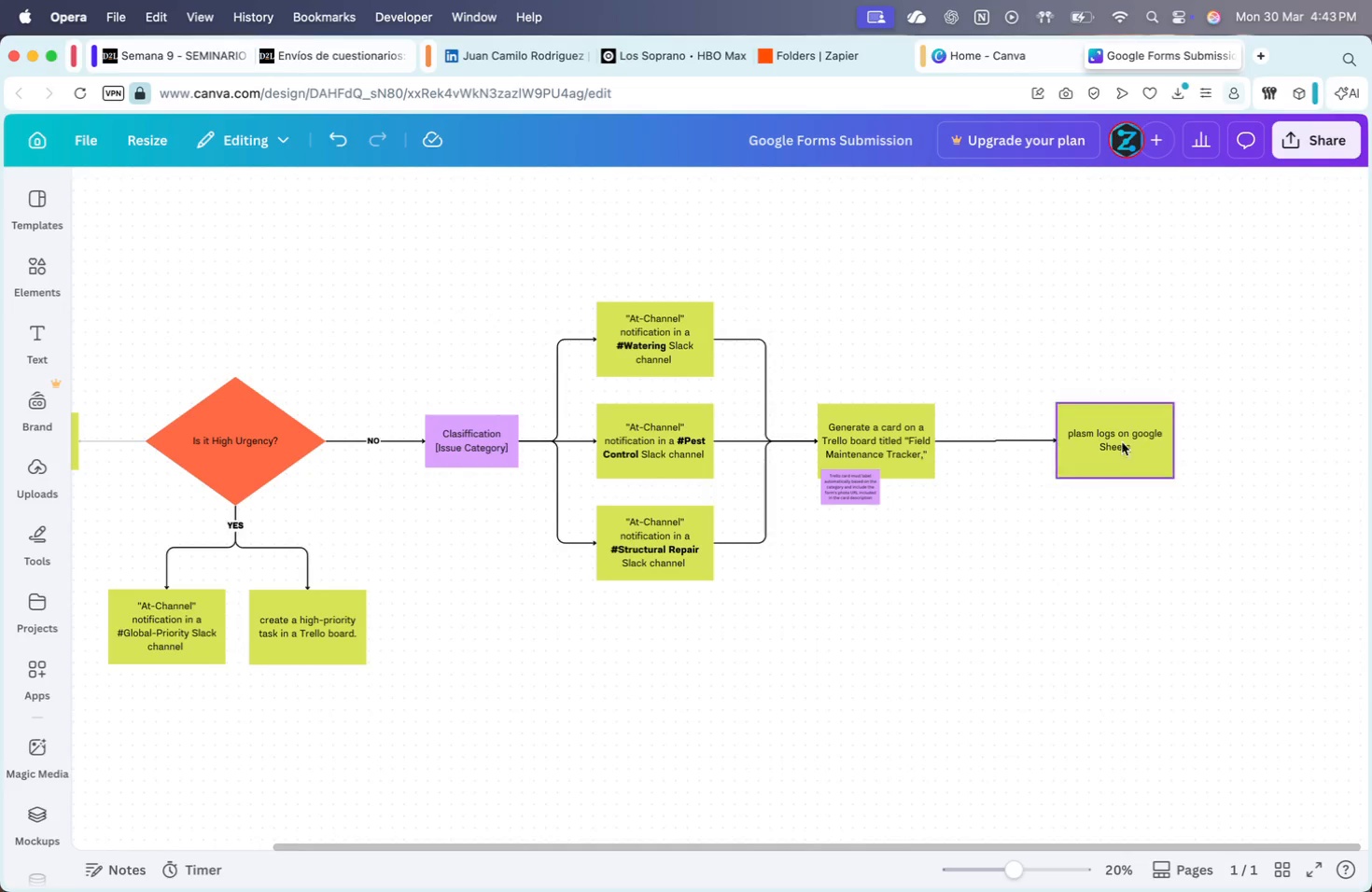 
double_click([1110, 440])
 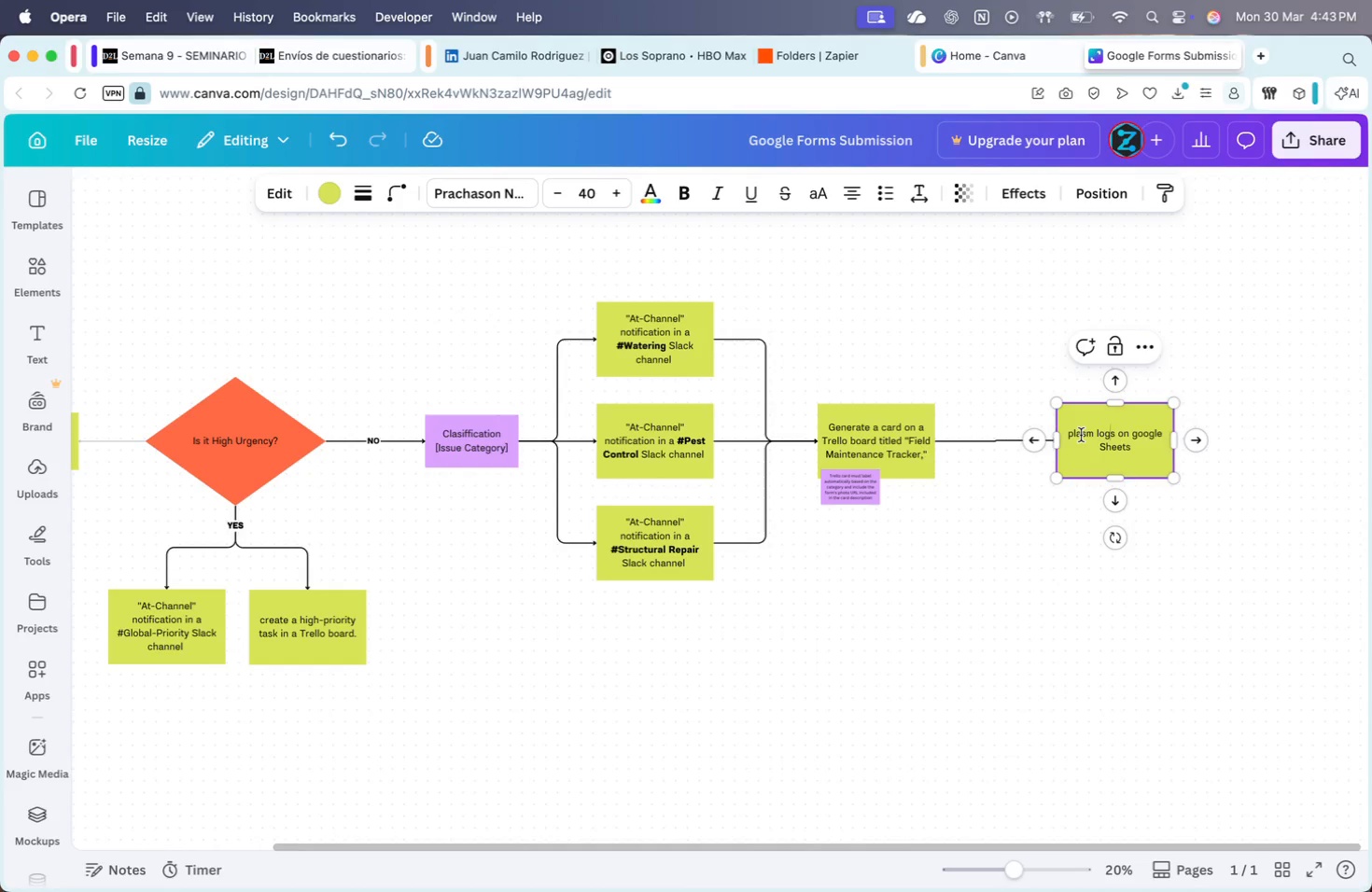 
triple_click([1081, 435])
 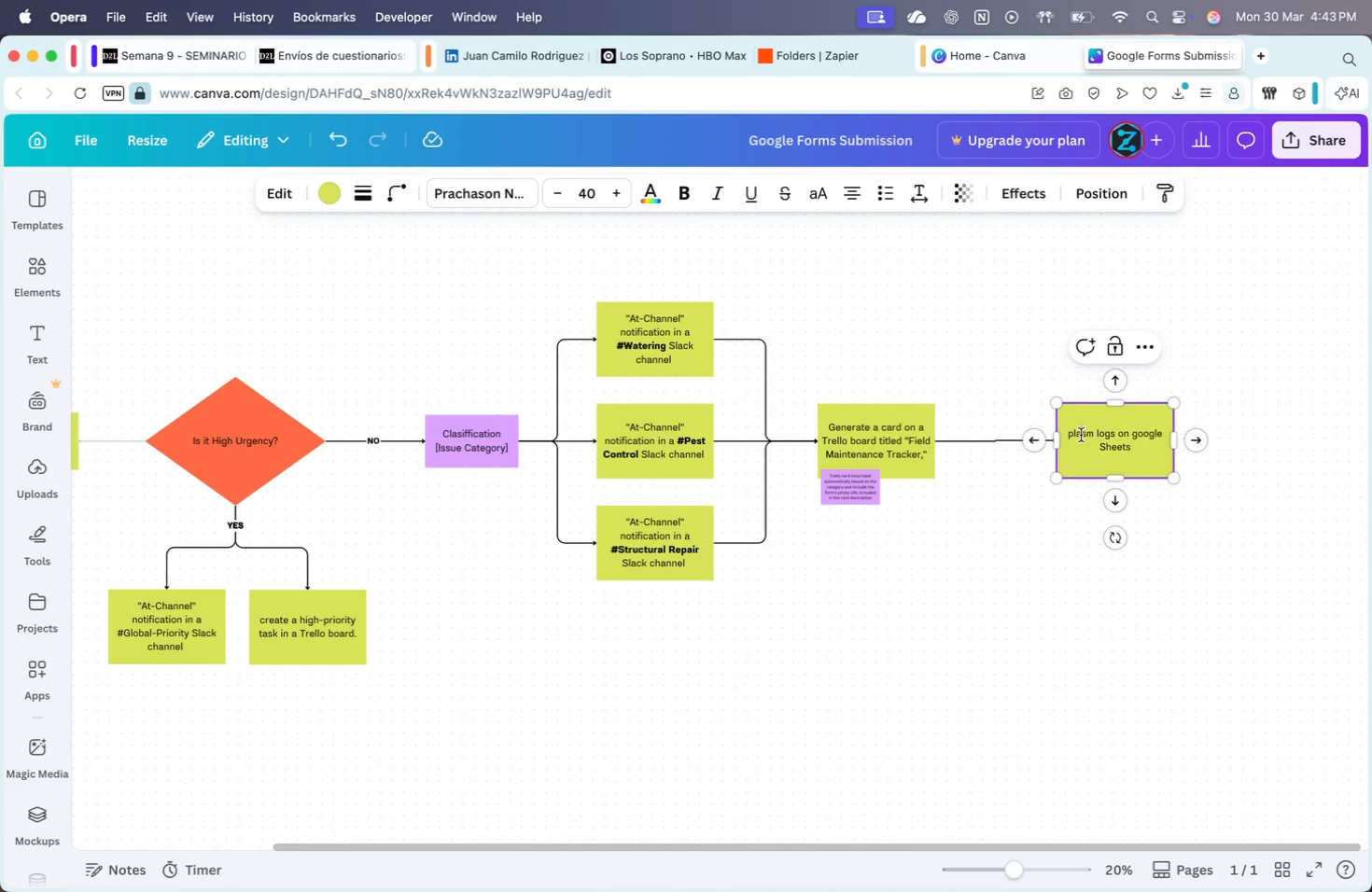 
triple_click([1081, 435])
 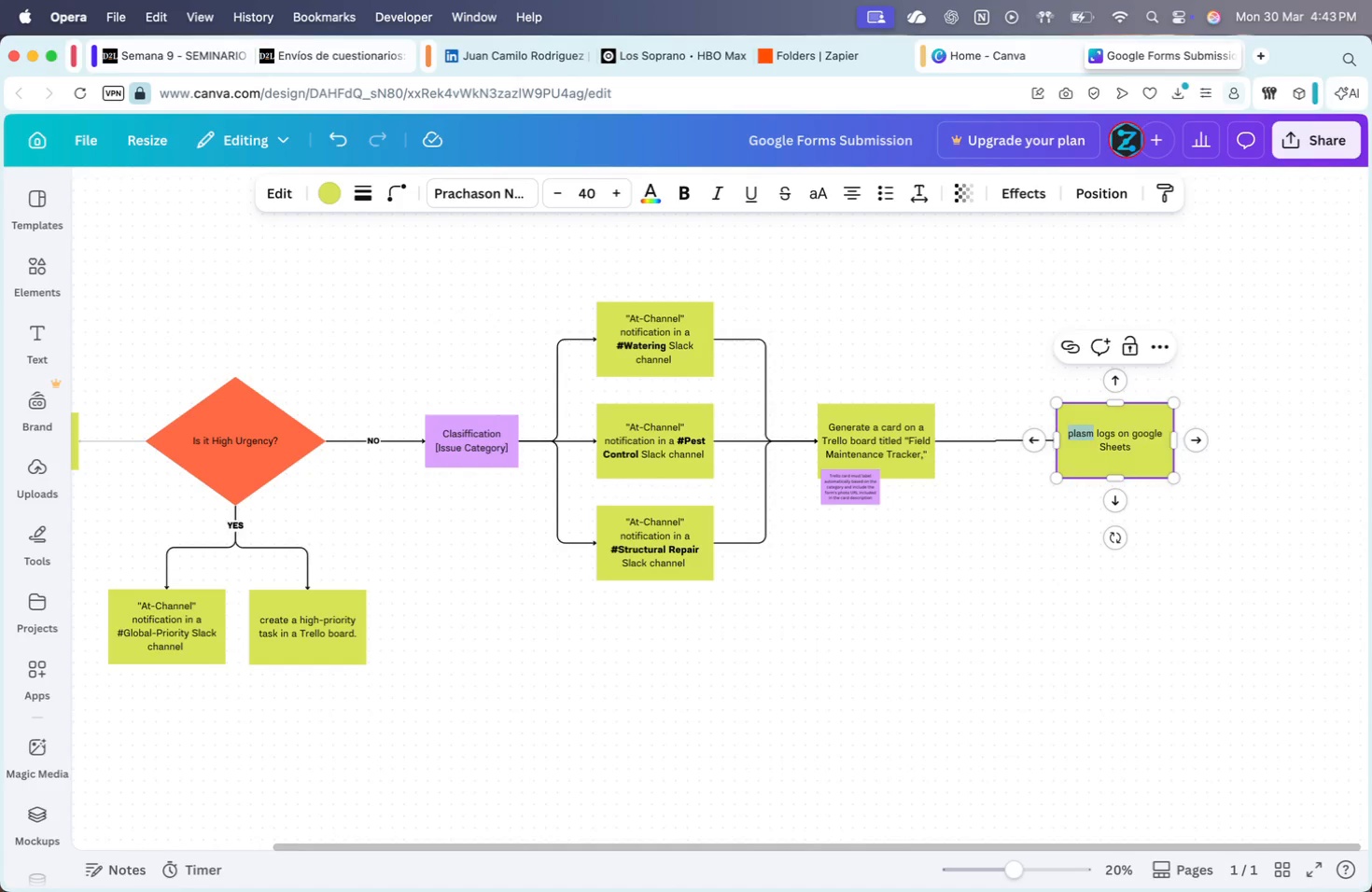 
type(write)
 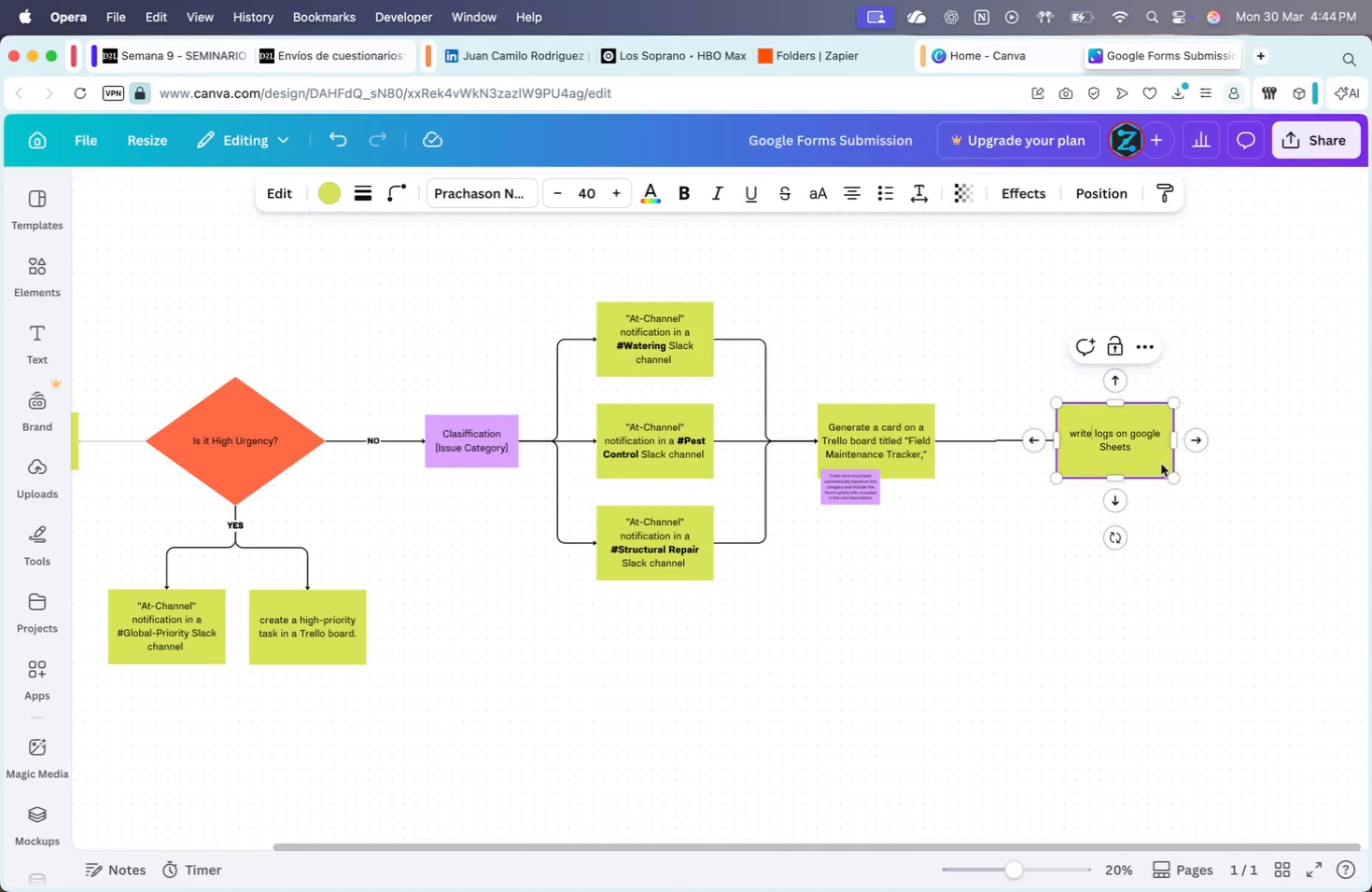 
left_click_drag(start_coordinate=[1113, 449], to_coordinate=[1096, 450])
 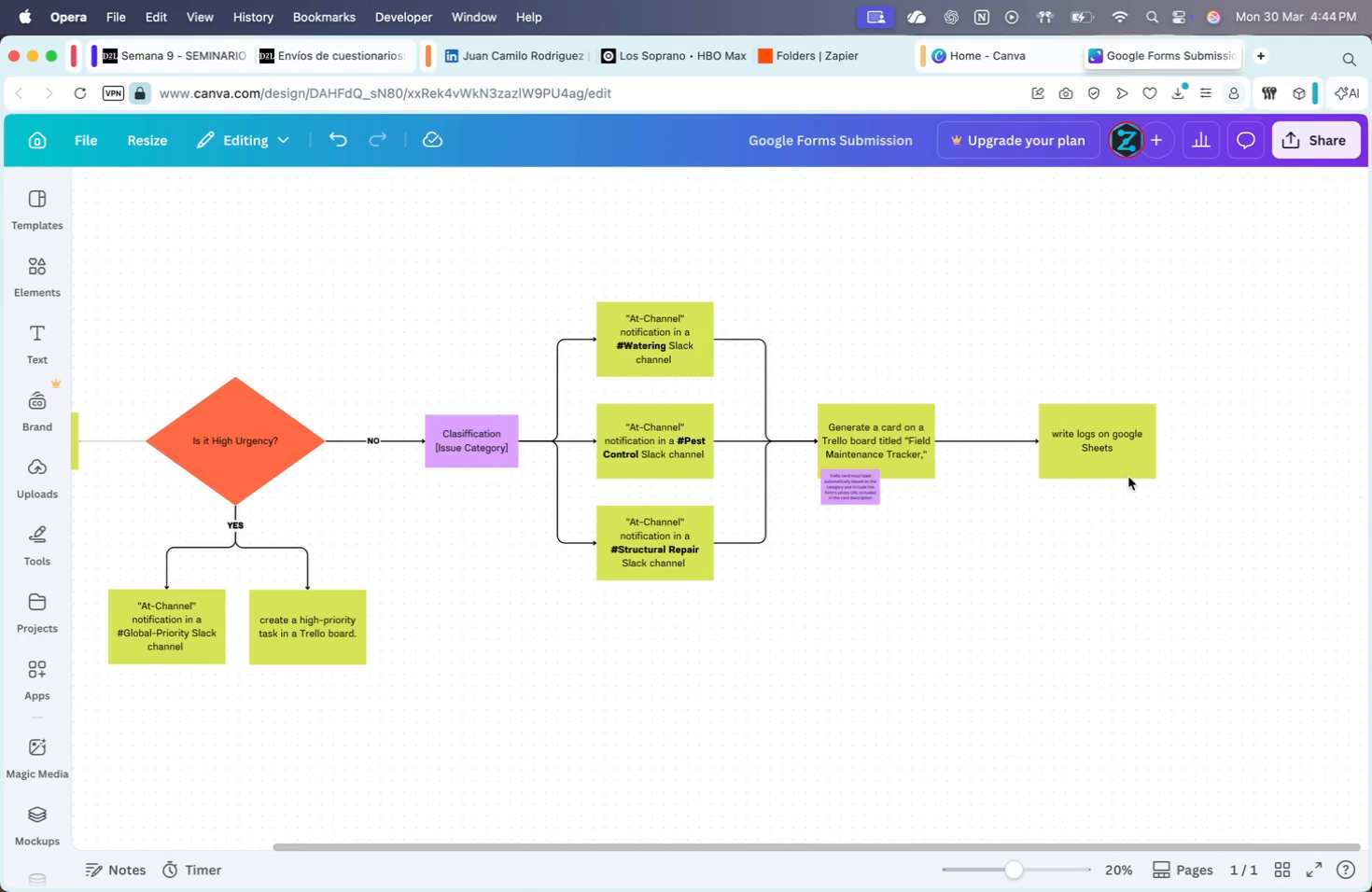 
scroll: coordinate [1116, 434], scroll_direction: down, amount: 7.0
 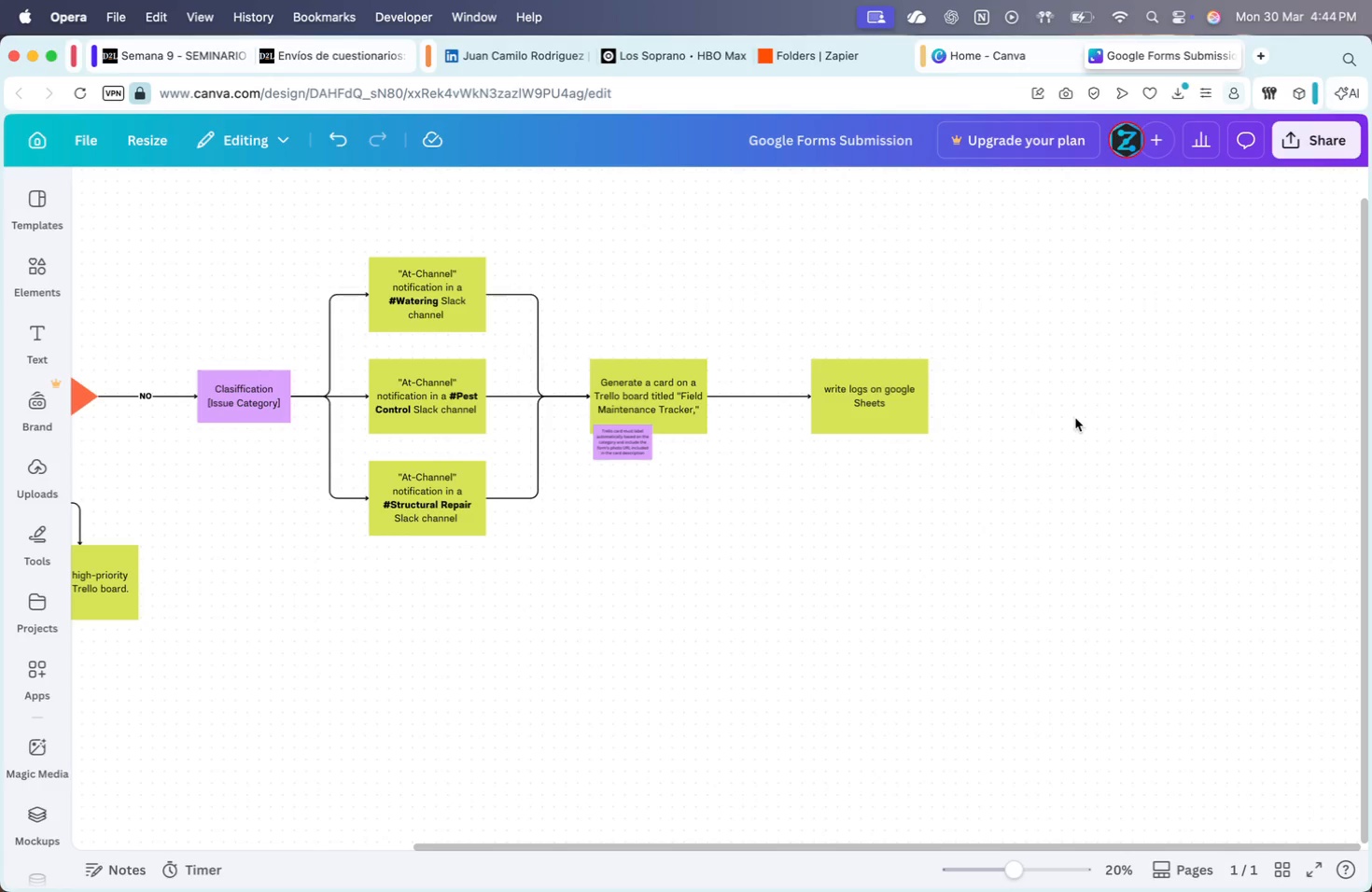 
wait(18.15)
 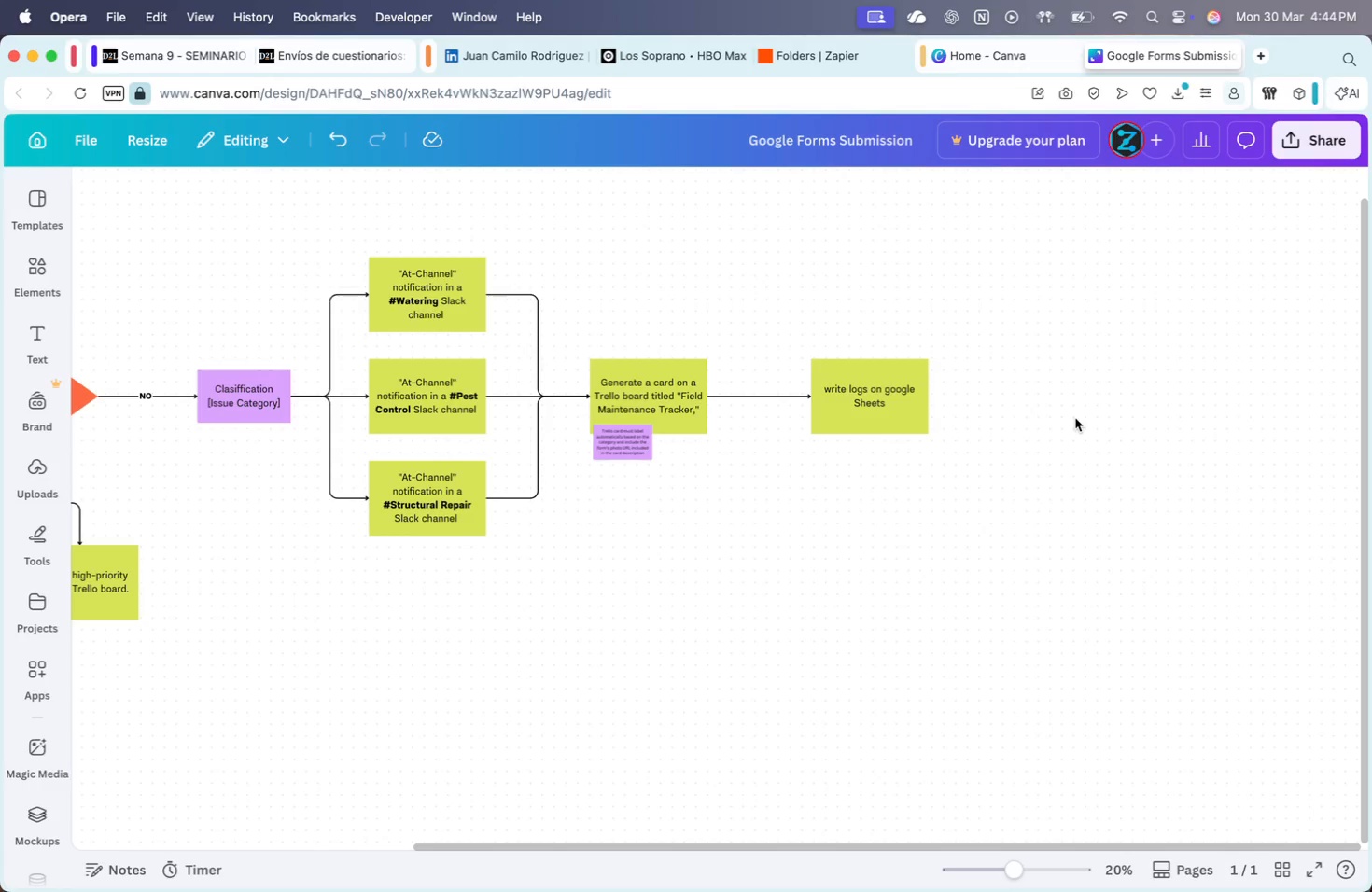 
scroll: coordinate [1072, 482], scroll_direction: up, amount: 8.0
 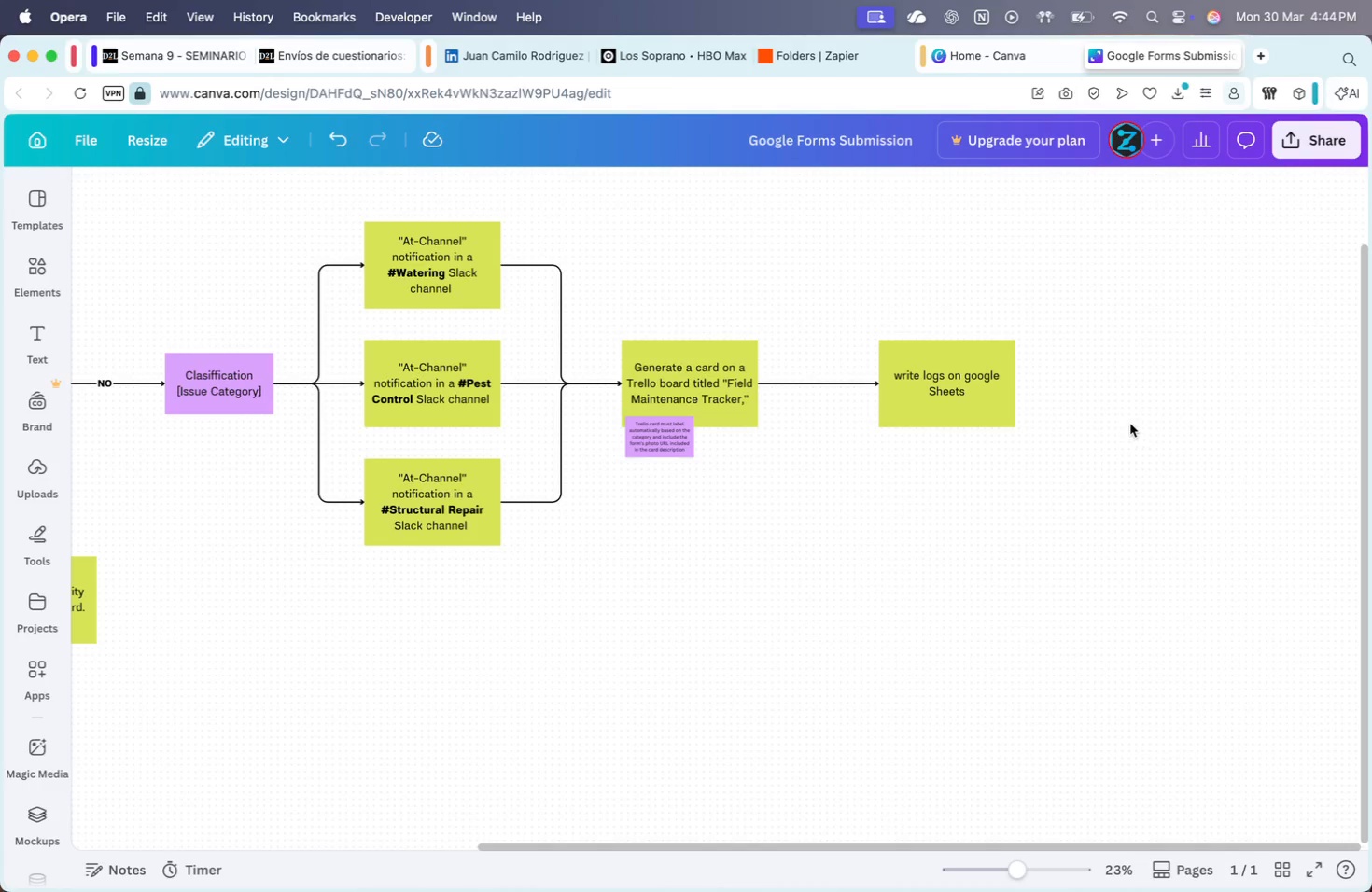 
wait(5.38)
 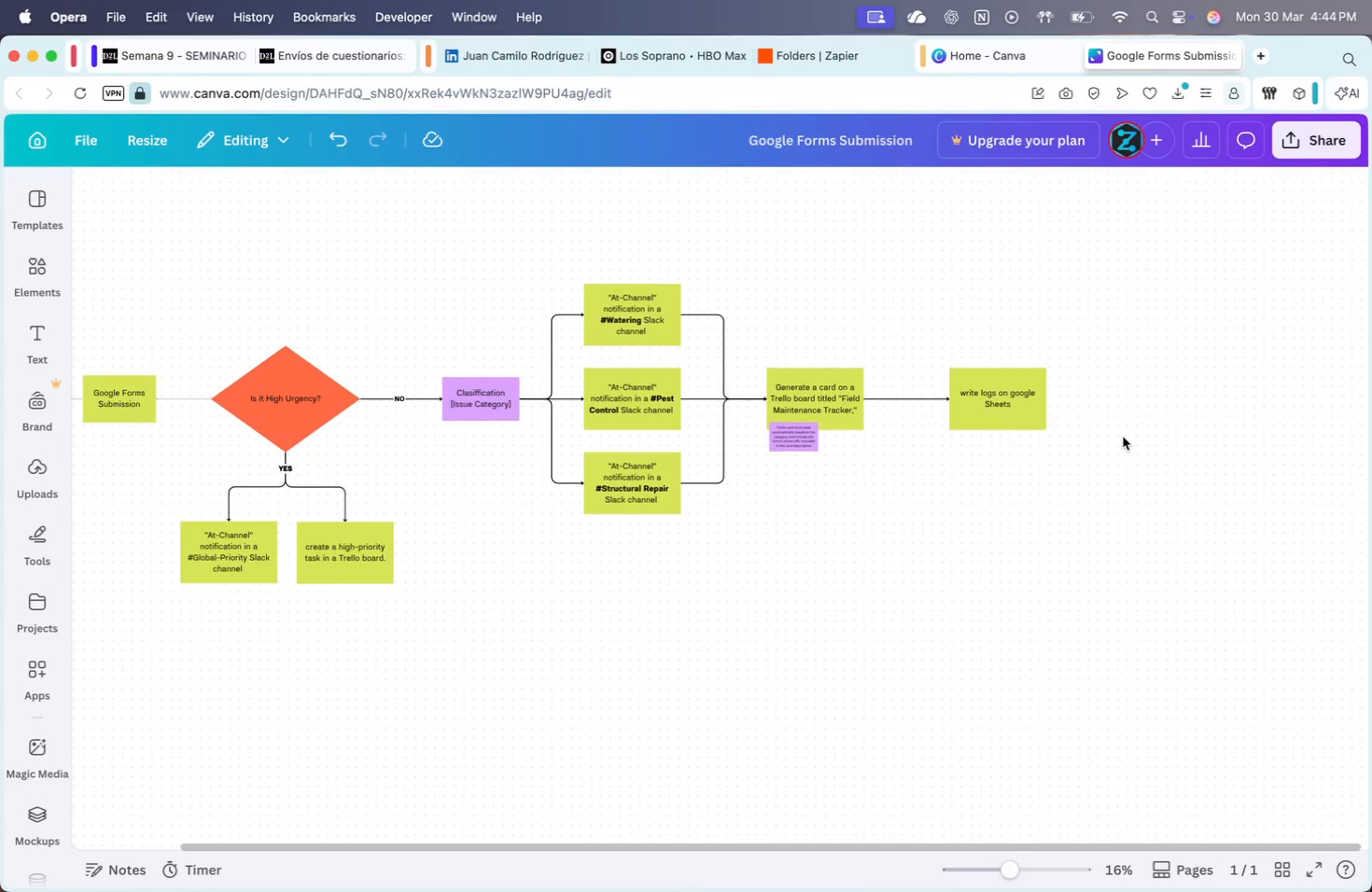 
scroll: coordinate [474, 450], scroll_direction: up, amount: 37.0
 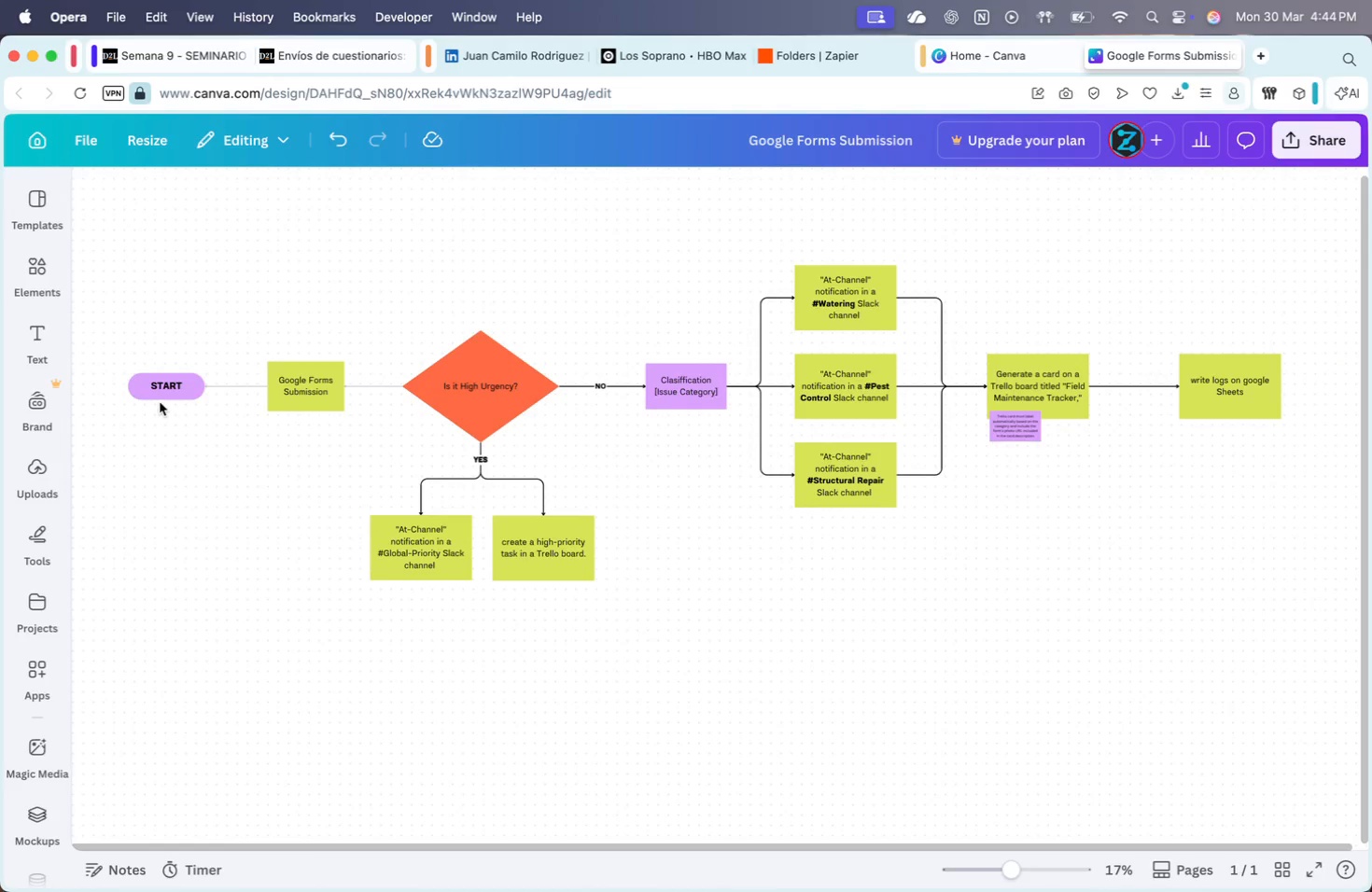 
left_click([162, 392])
 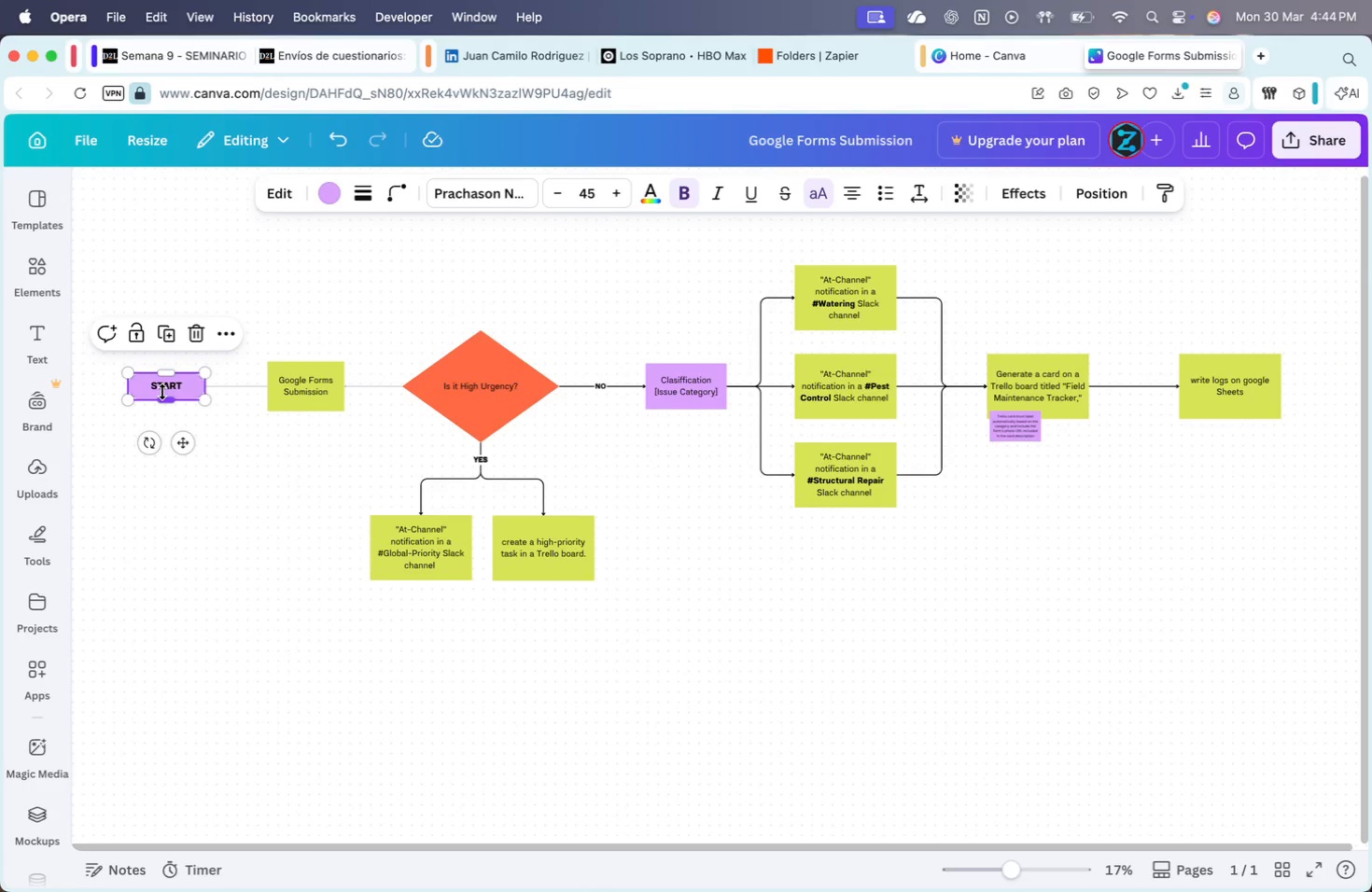 
key(Meta+C)
 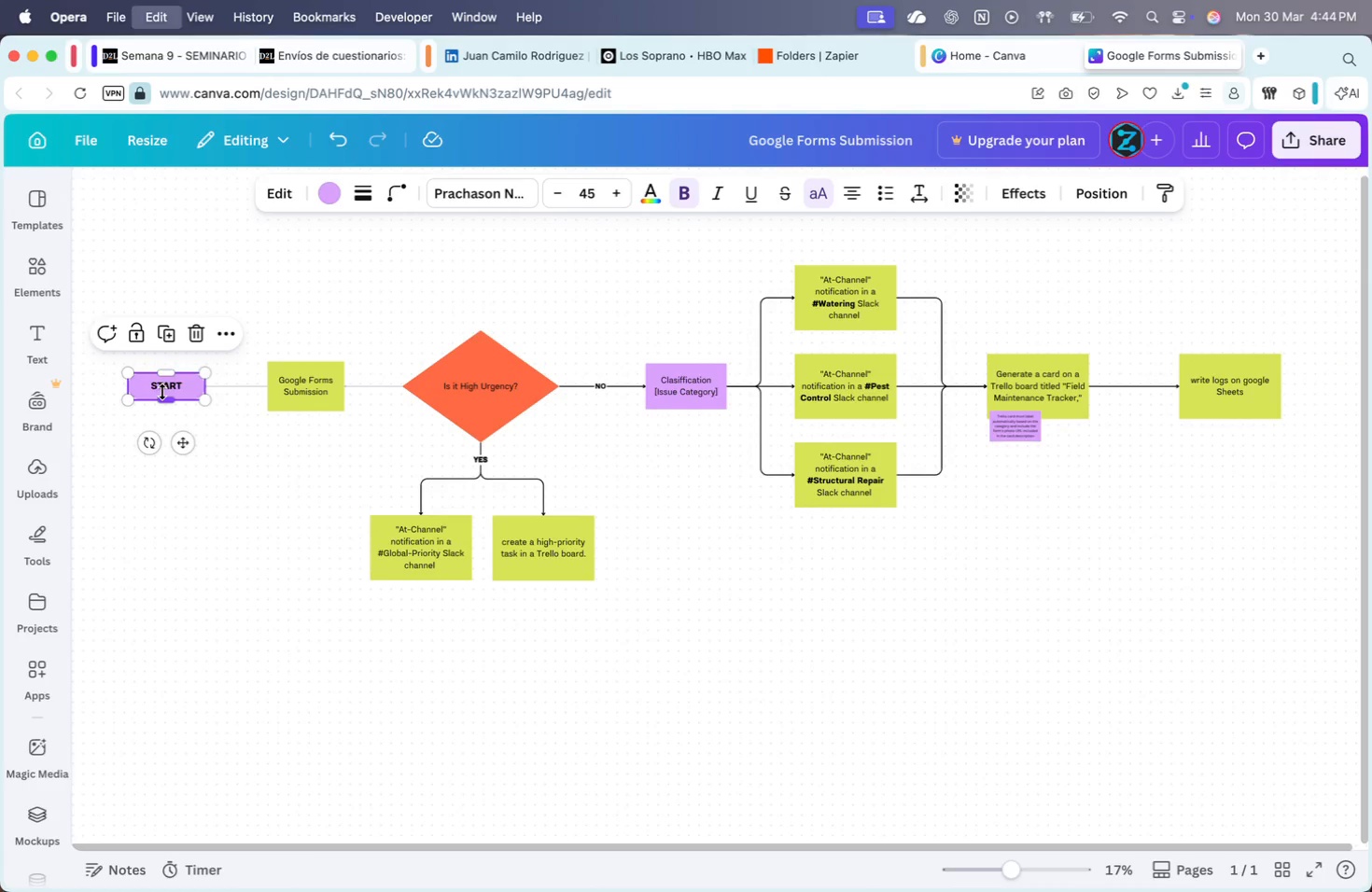 
key(Meta+C)
 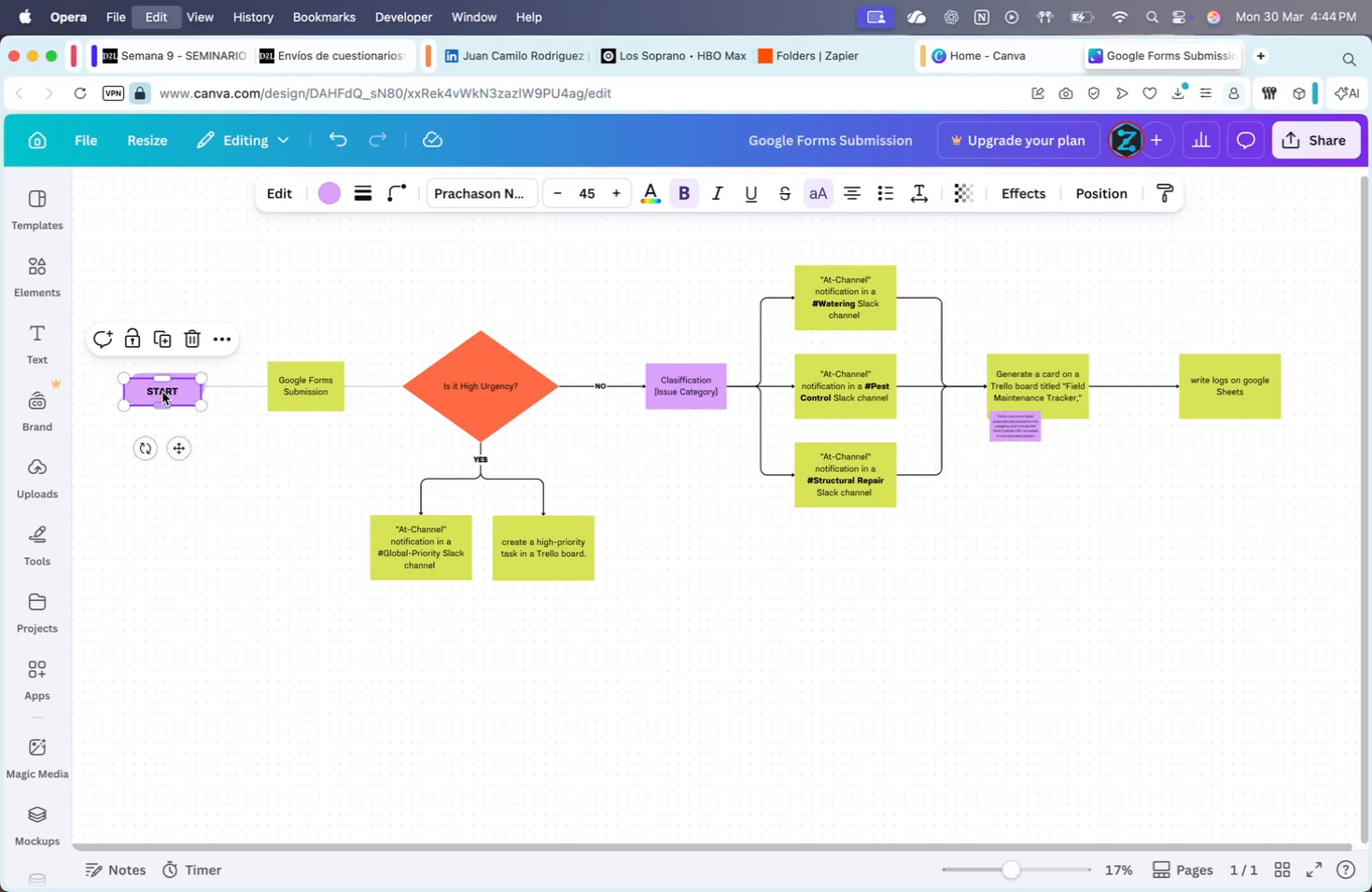 
key(Meta+V)
 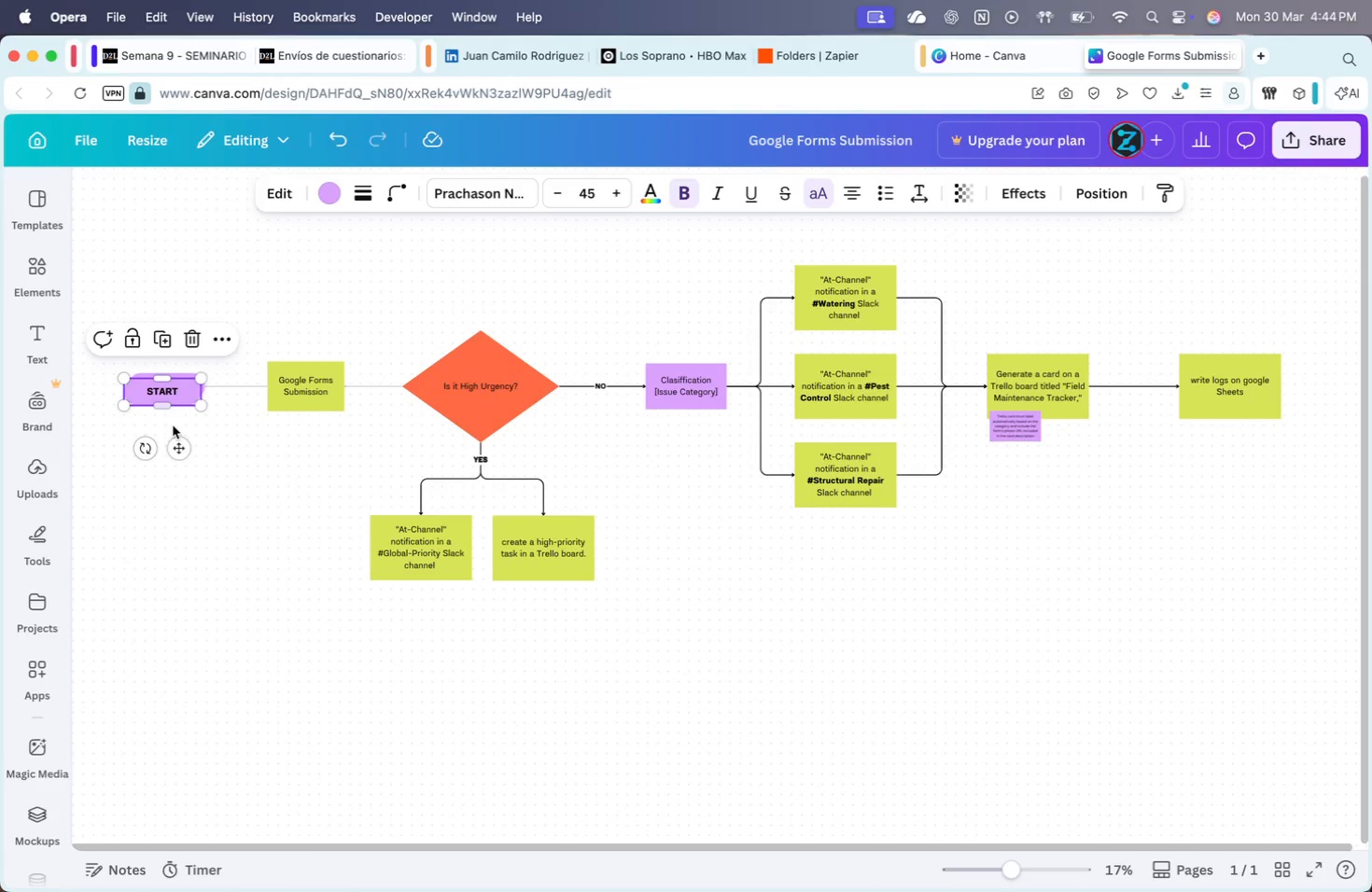 
left_click_drag(start_coordinate=[181, 446], to_coordinate=[1144, 516])
 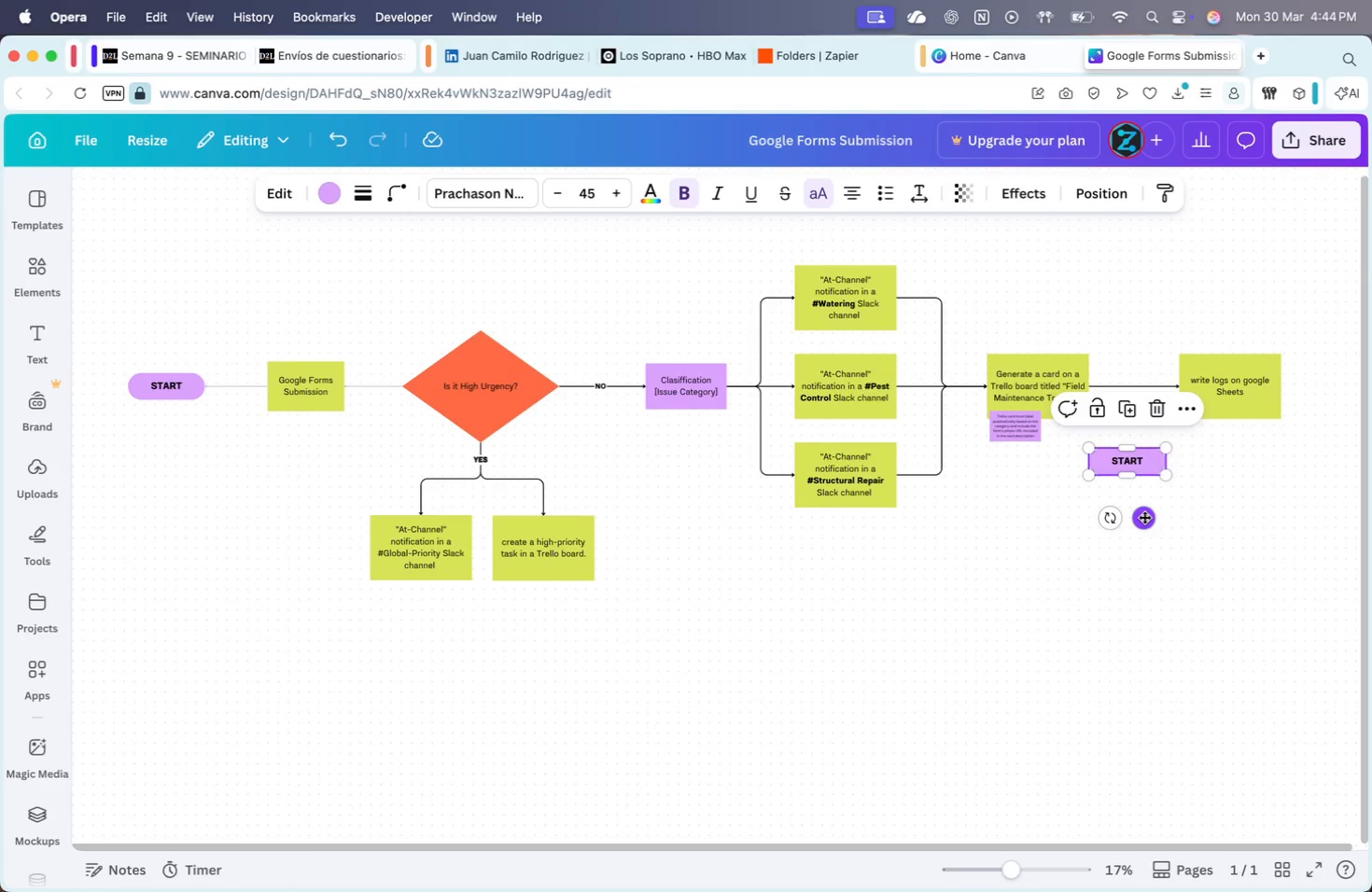 
scroll: coordinate [1144, 516], scroll_direction: down, amount: 11.0
 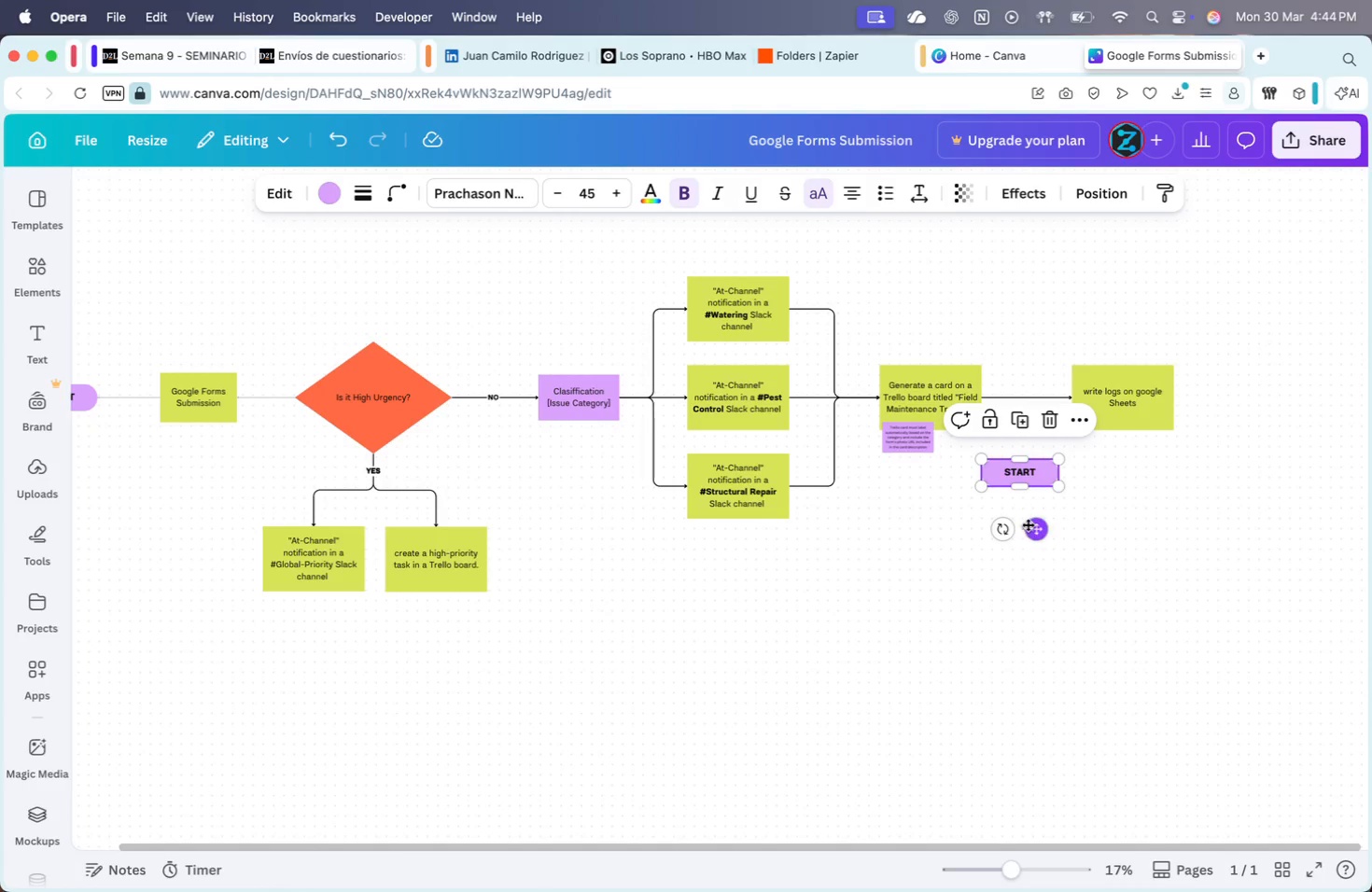 
left_click_drag(start_coordinate=[1028, 525], to_coordinate=[1132, 581])
 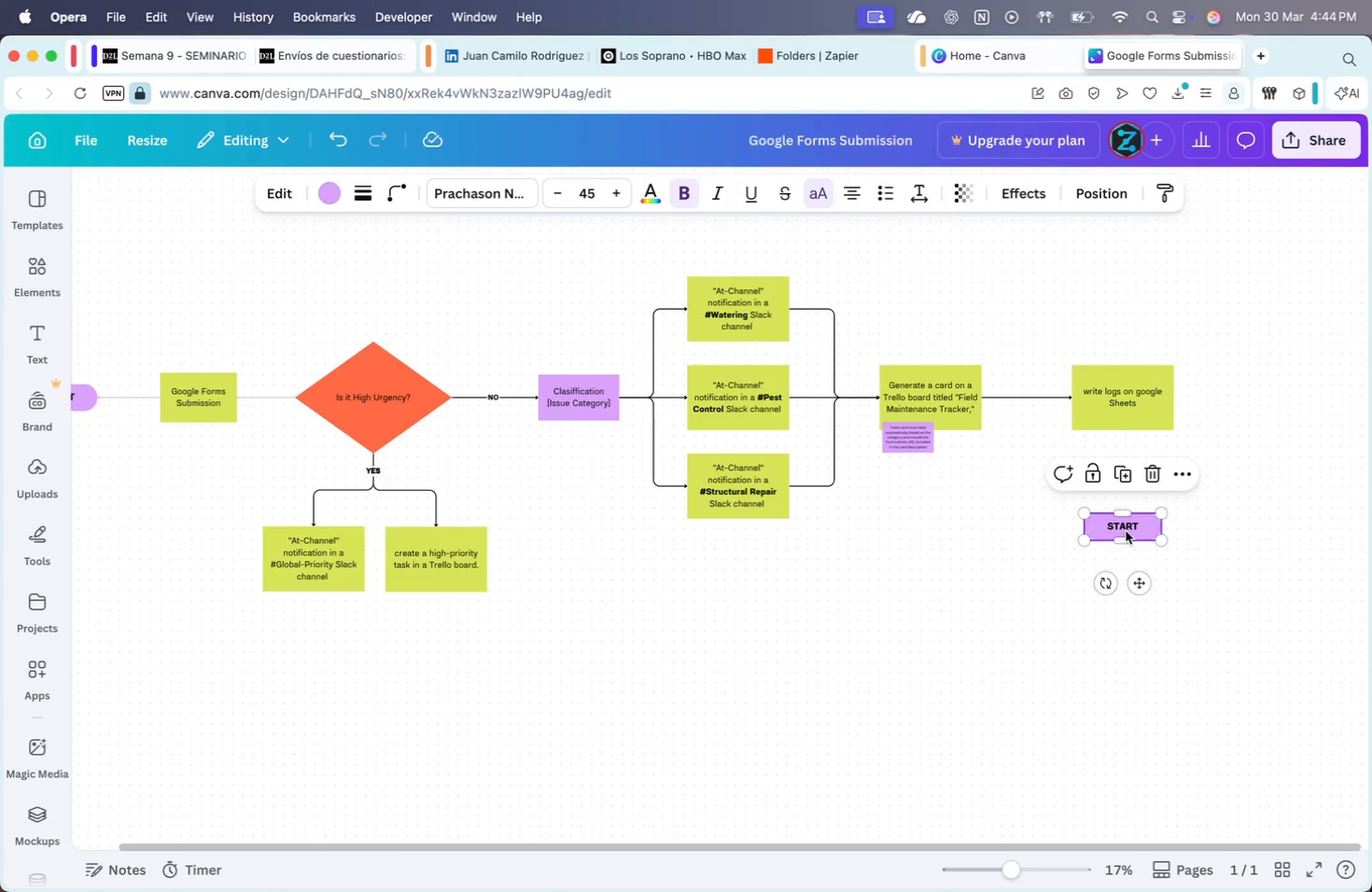 
double_click([1126, 531])
 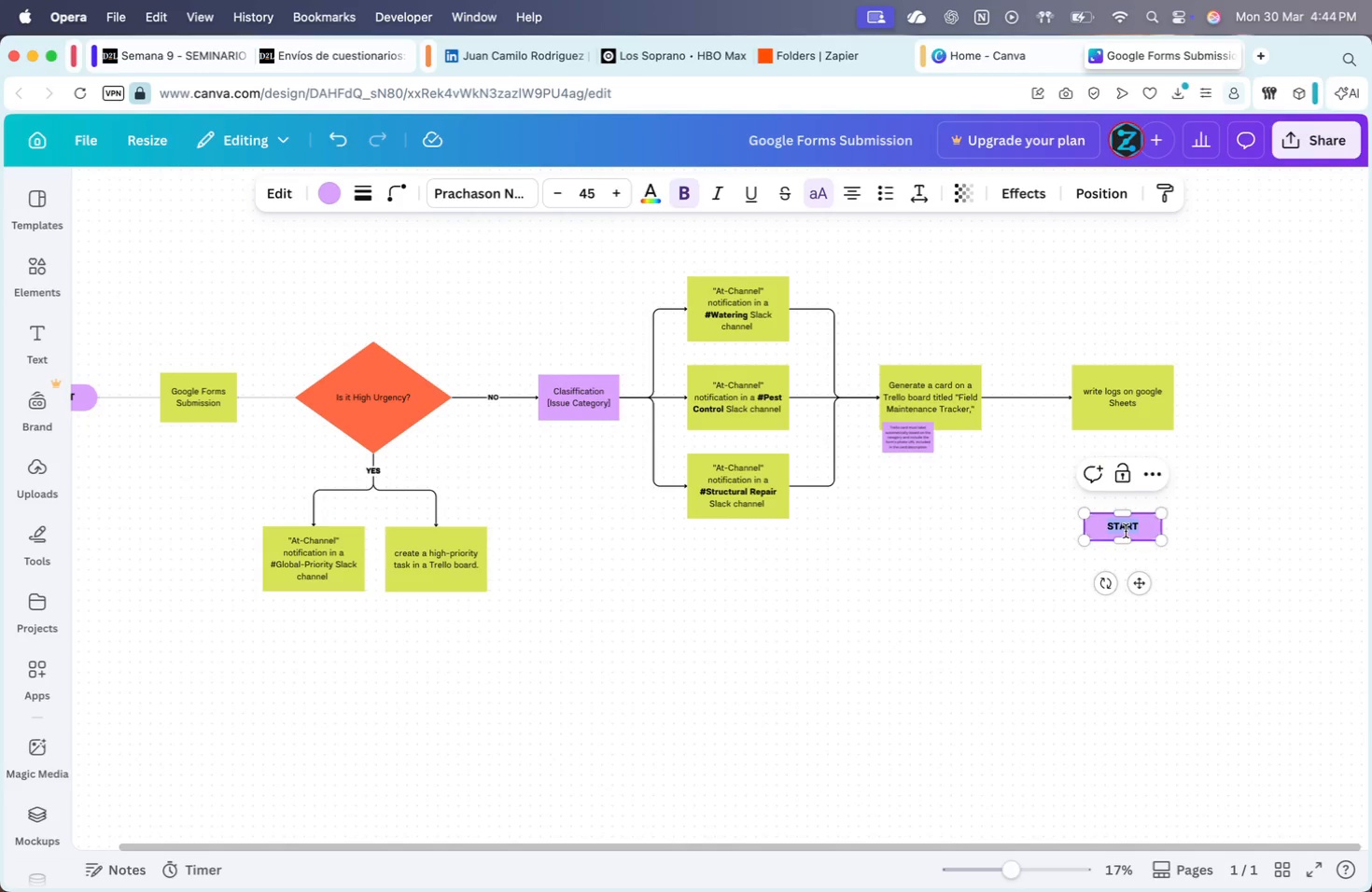 
triple_click([1126, 531])
 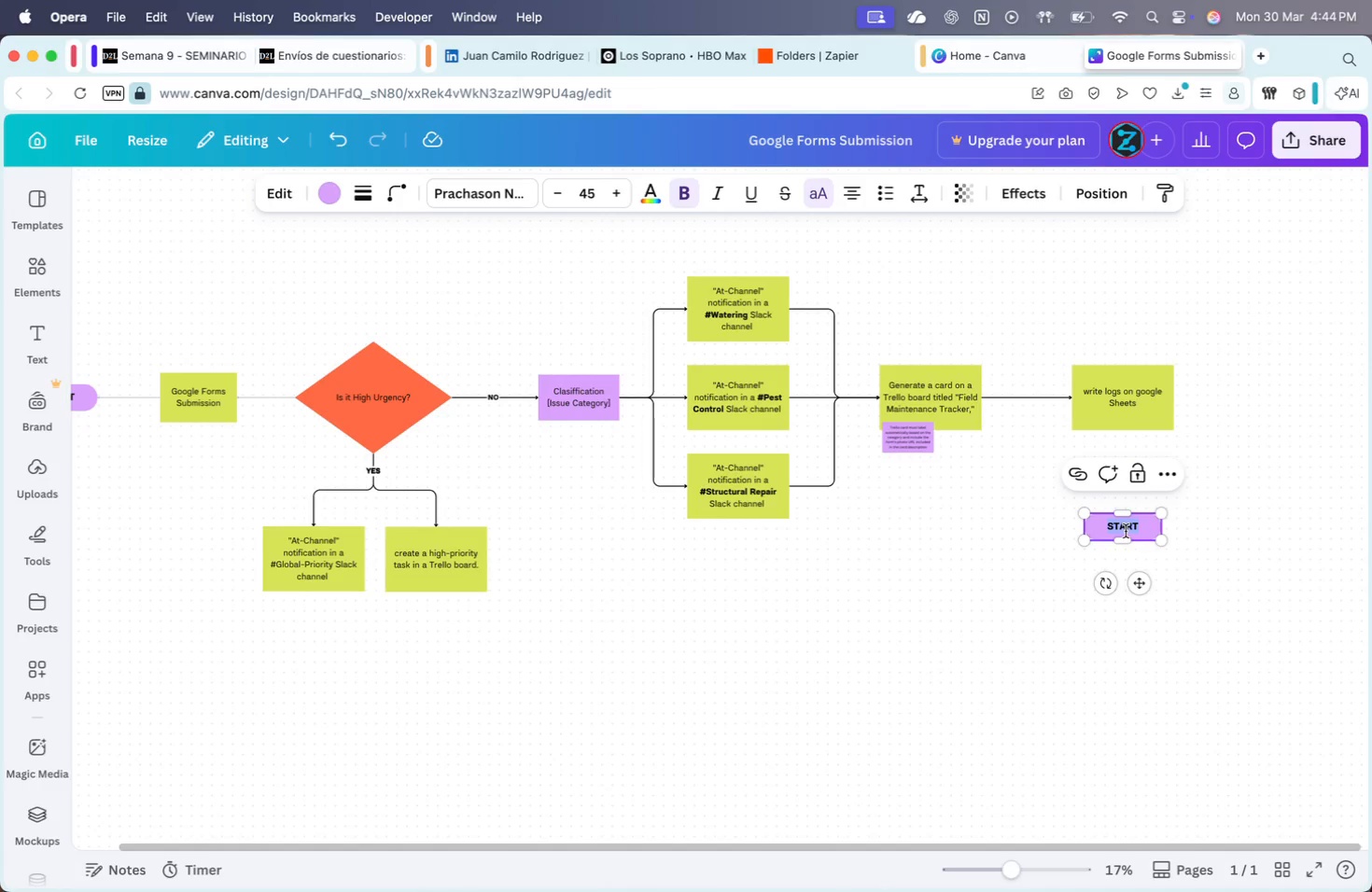 
triple_click([1126, 531])
 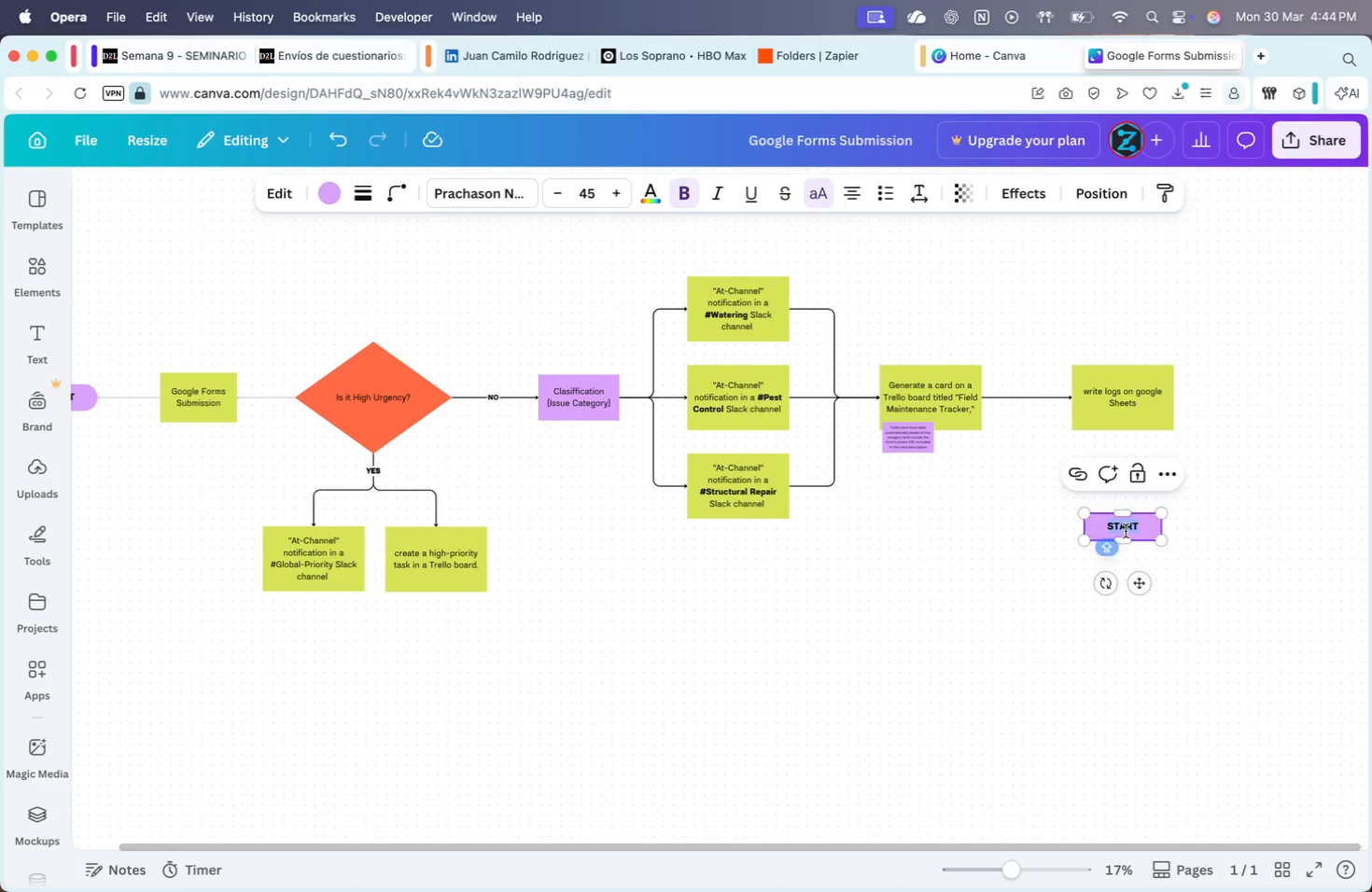 
type(Daily Digest)
key(Backspace)
key(Backspace)
key(Backspace)
key(Backspace)
key(Backspace)
key(Backspace)
type(trigger)
 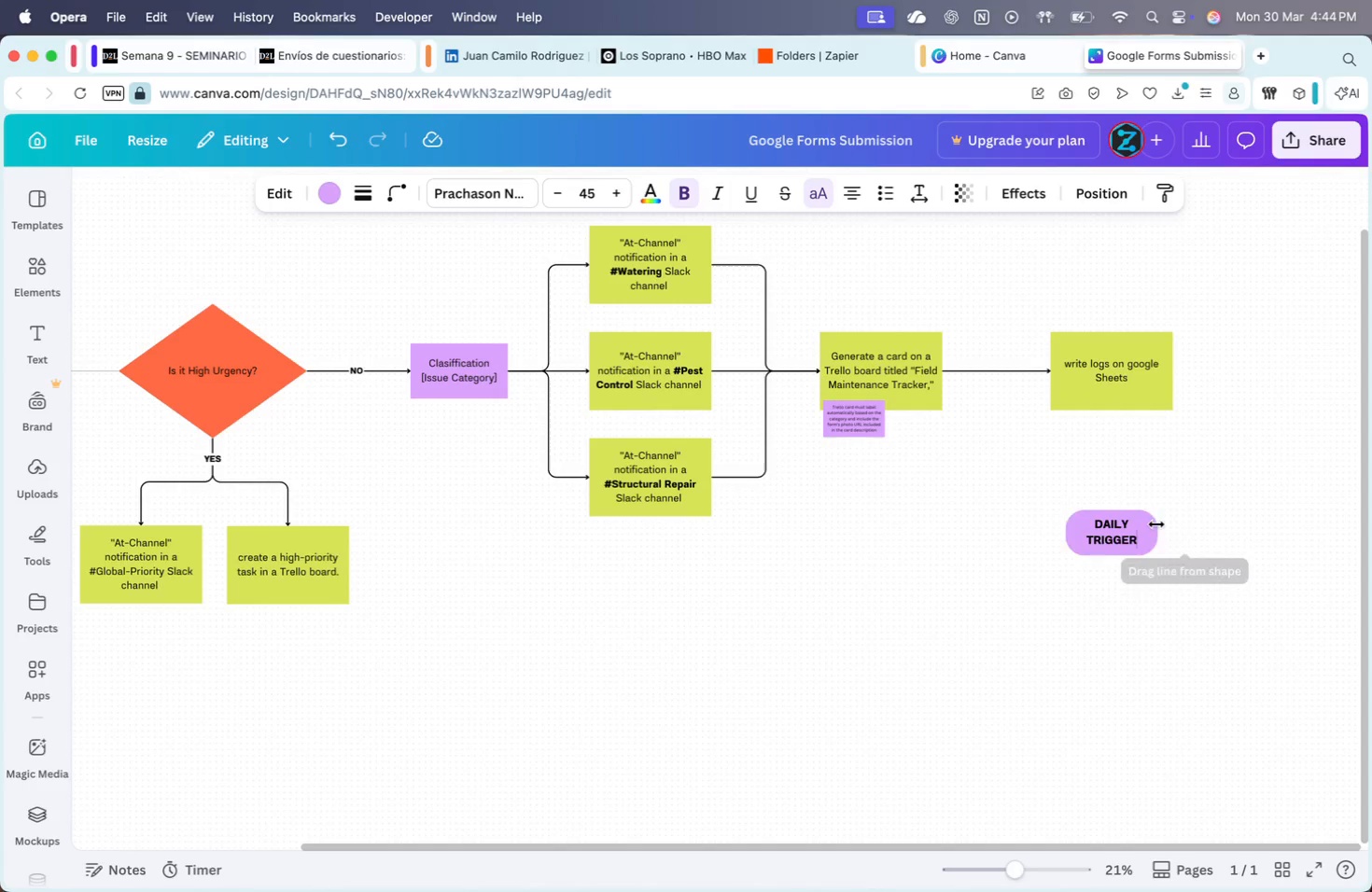 
left_click_drag(start_coordinate=[1158, 532], to_coordinate=[1186, 534])
 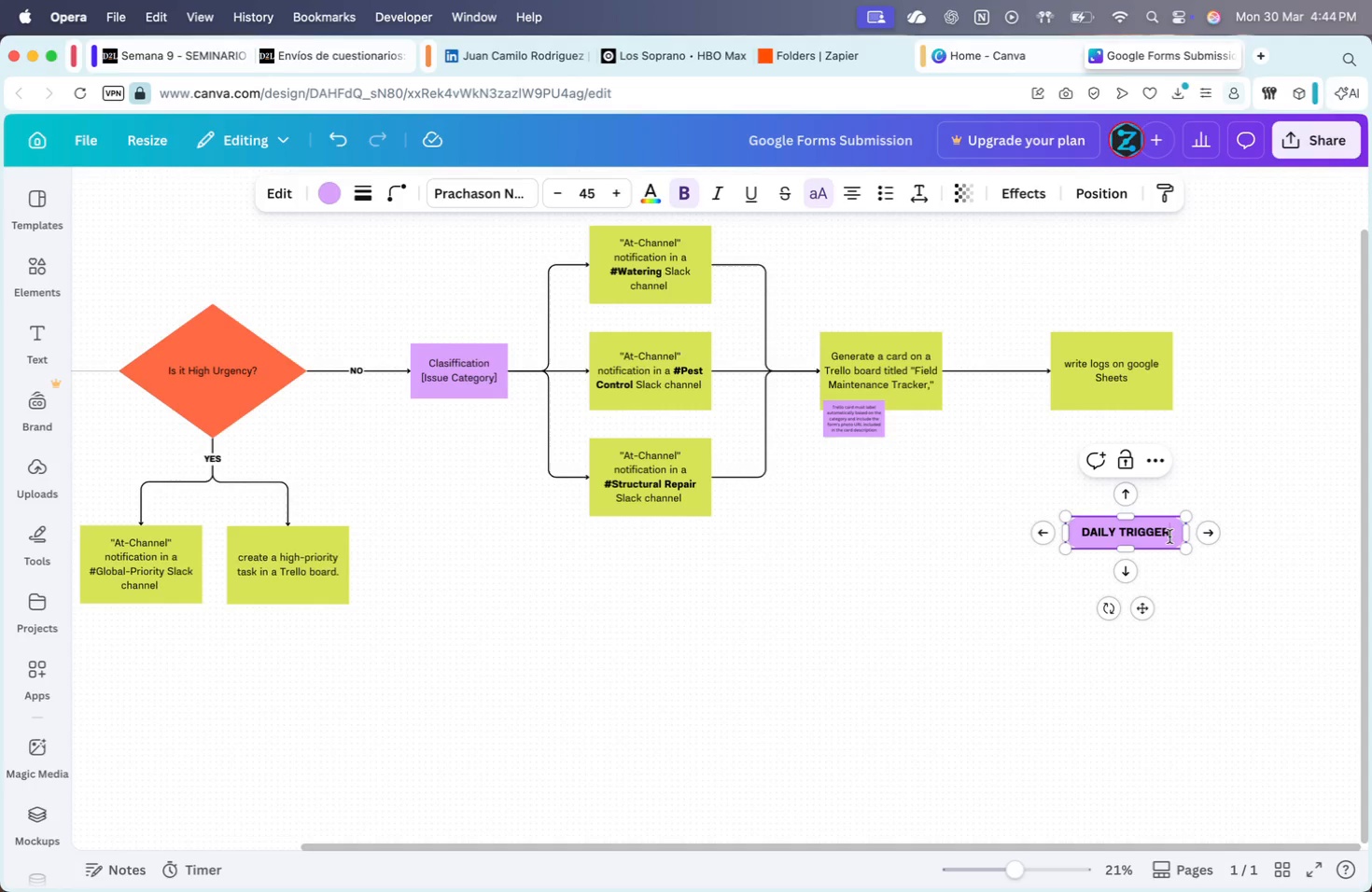 
type( 8AKA)
key(Backspace)
key(Backspace)
type(M)
 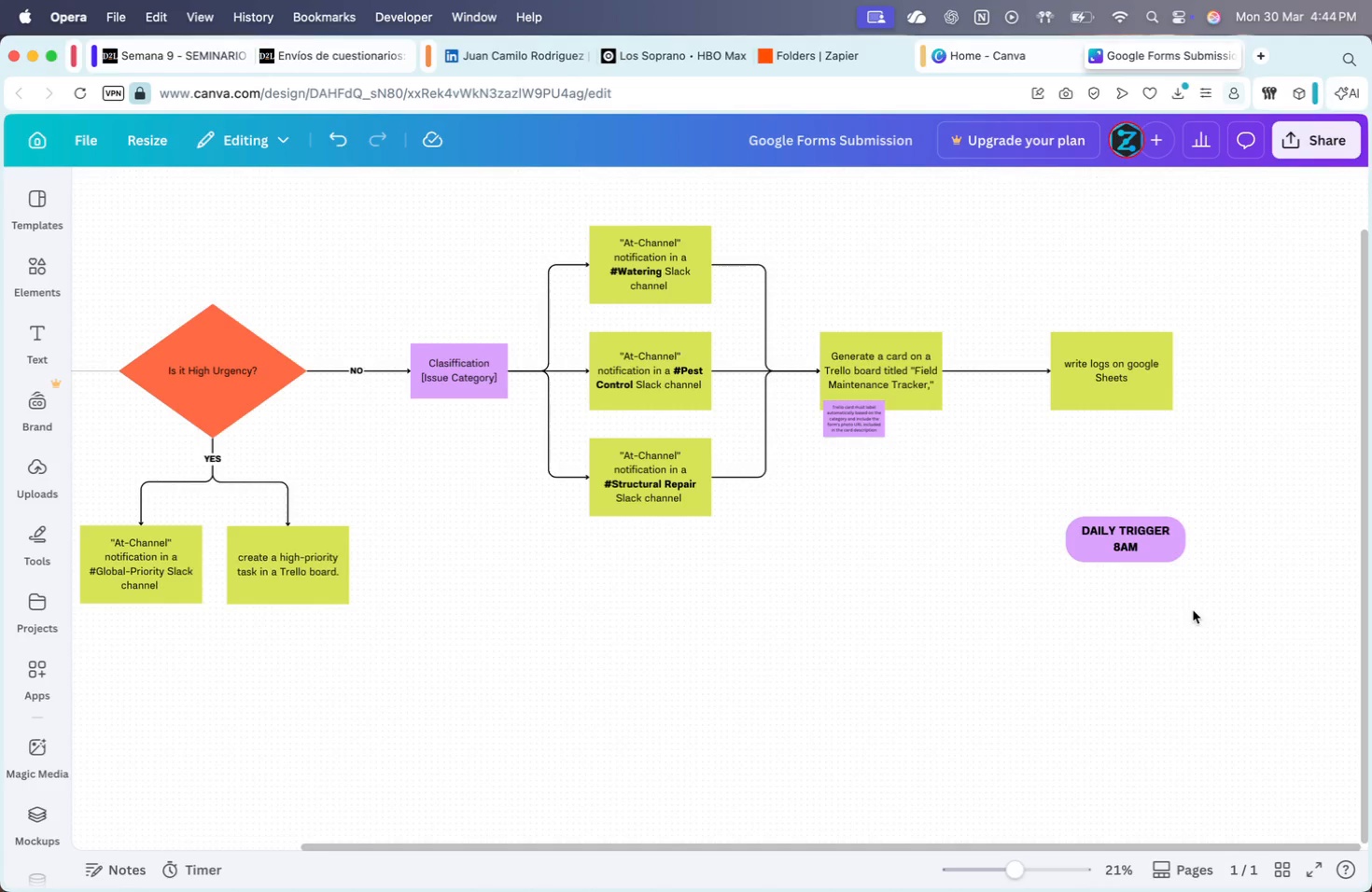 
left_click_drag(start_coordinate=[1123, 535], to_coordinate=[1111, 537])
 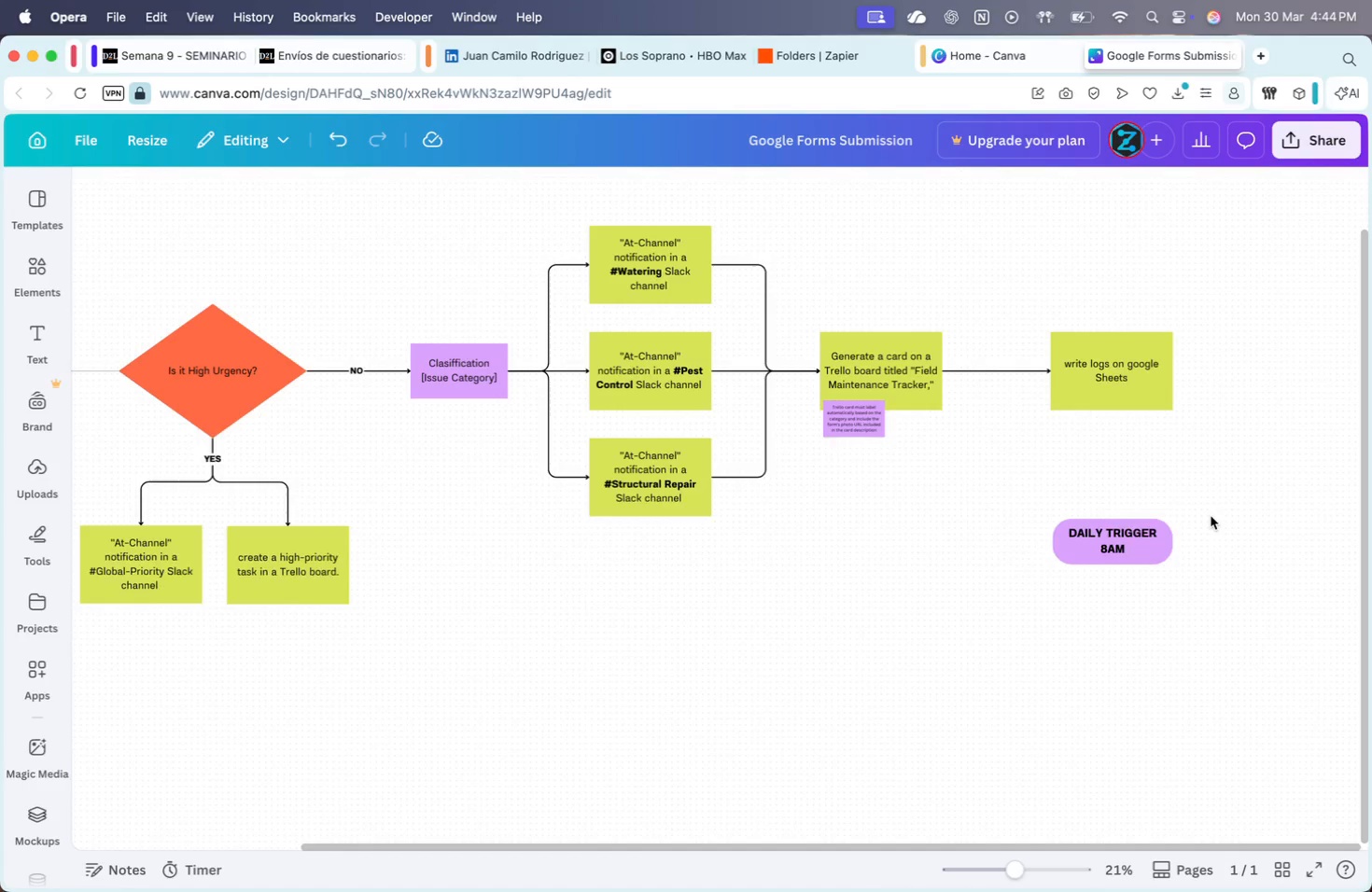 
left_click([904, 563])
 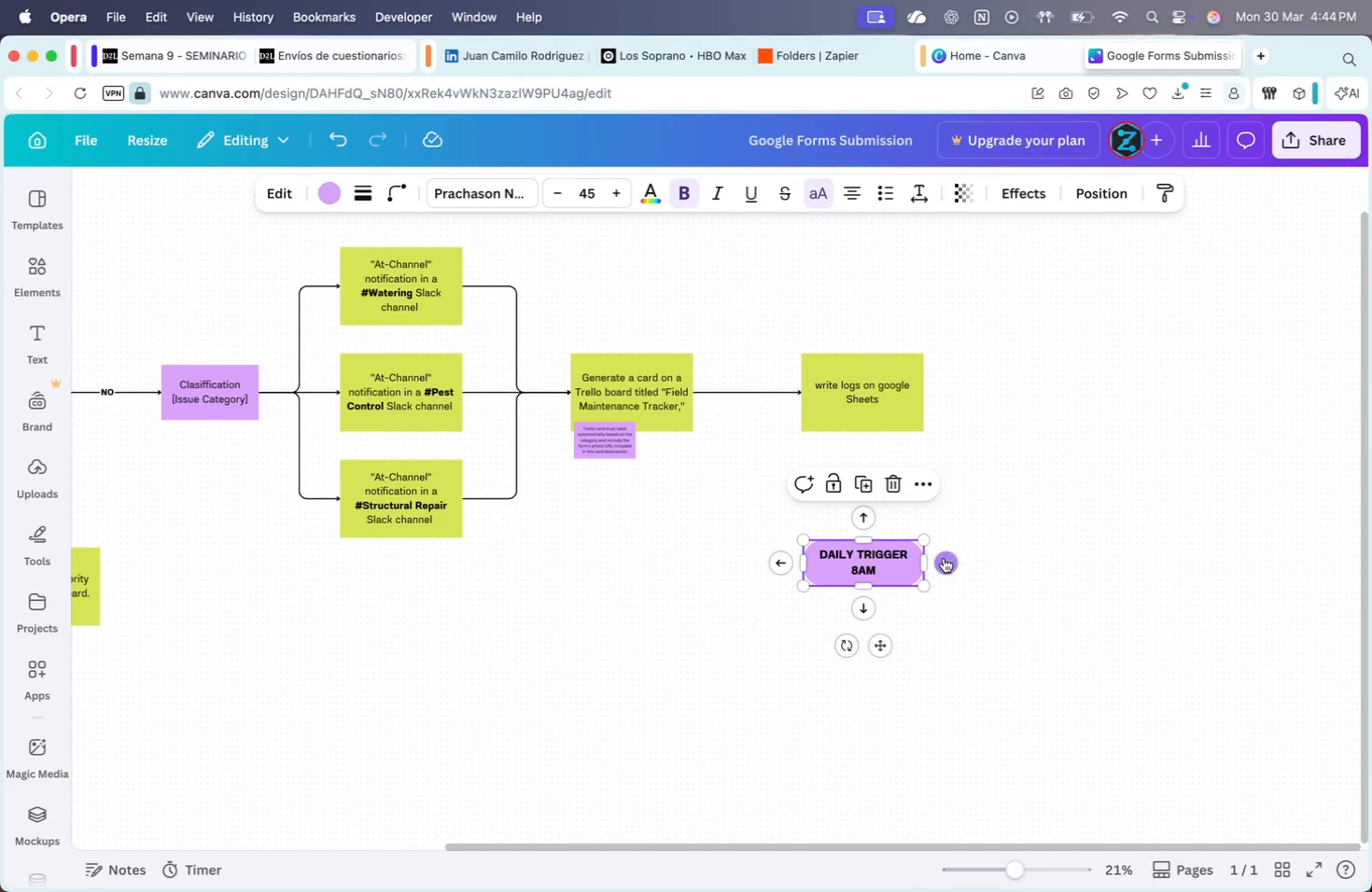 
scroll: coordinate [1074, 541], scroll_direction: down, amount: 8.0
 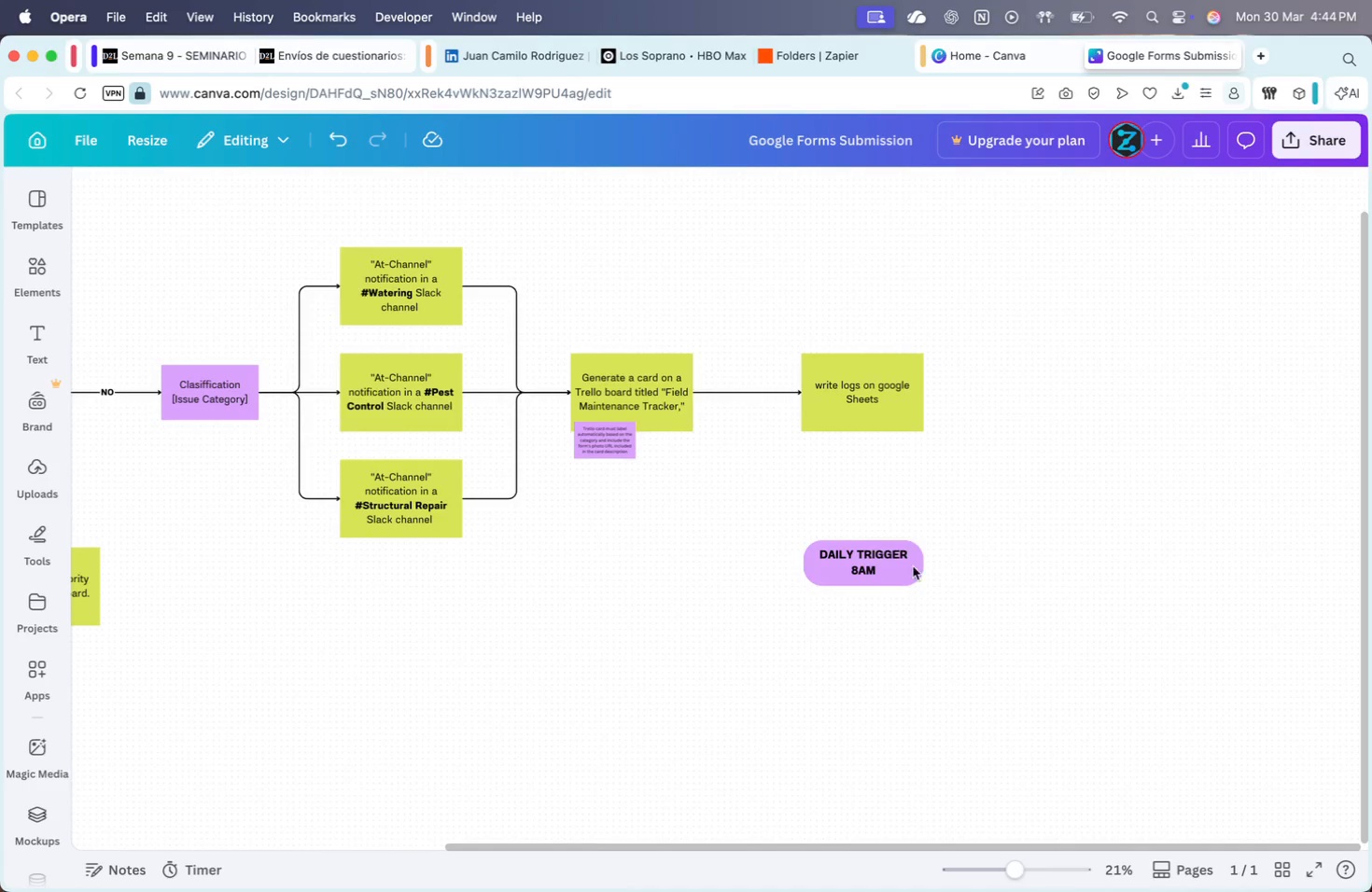 
left_click_drag(start_coordinate=[945, 558], to_coordinate=[1015, 556])
 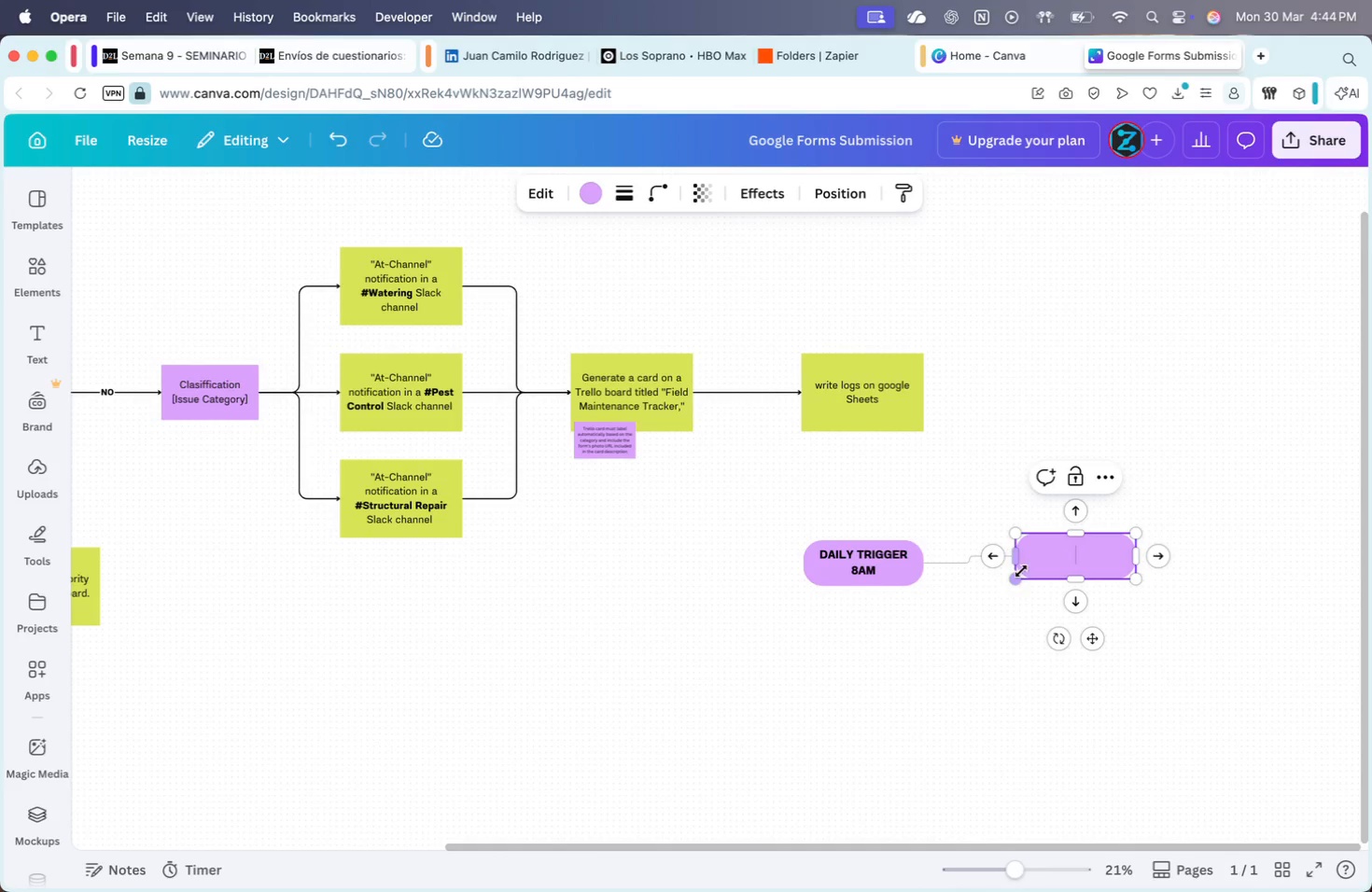 
key(Meta+CommandLeft)
 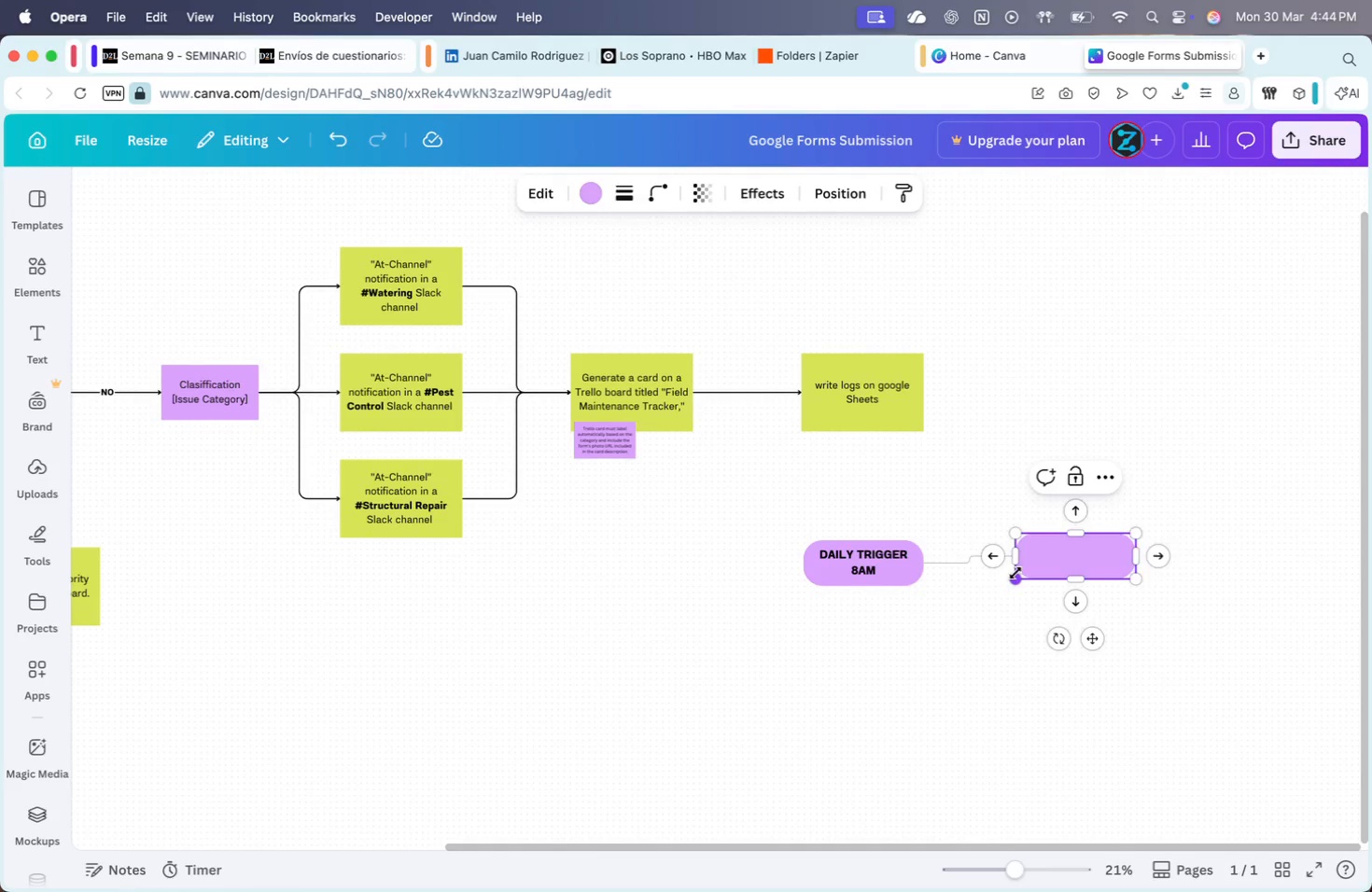 
key(Meta+Z)
 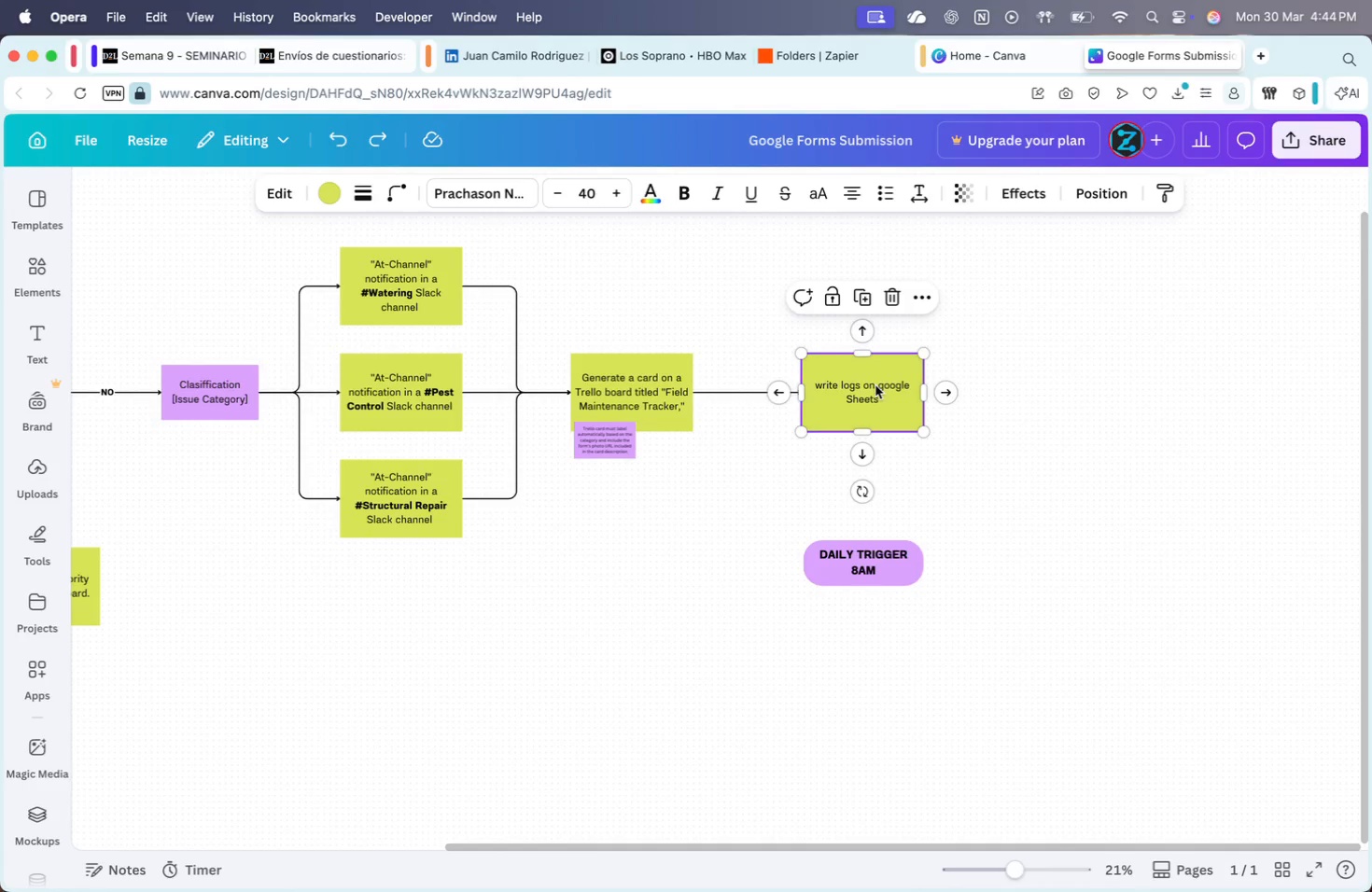 
key(Meta+C)
 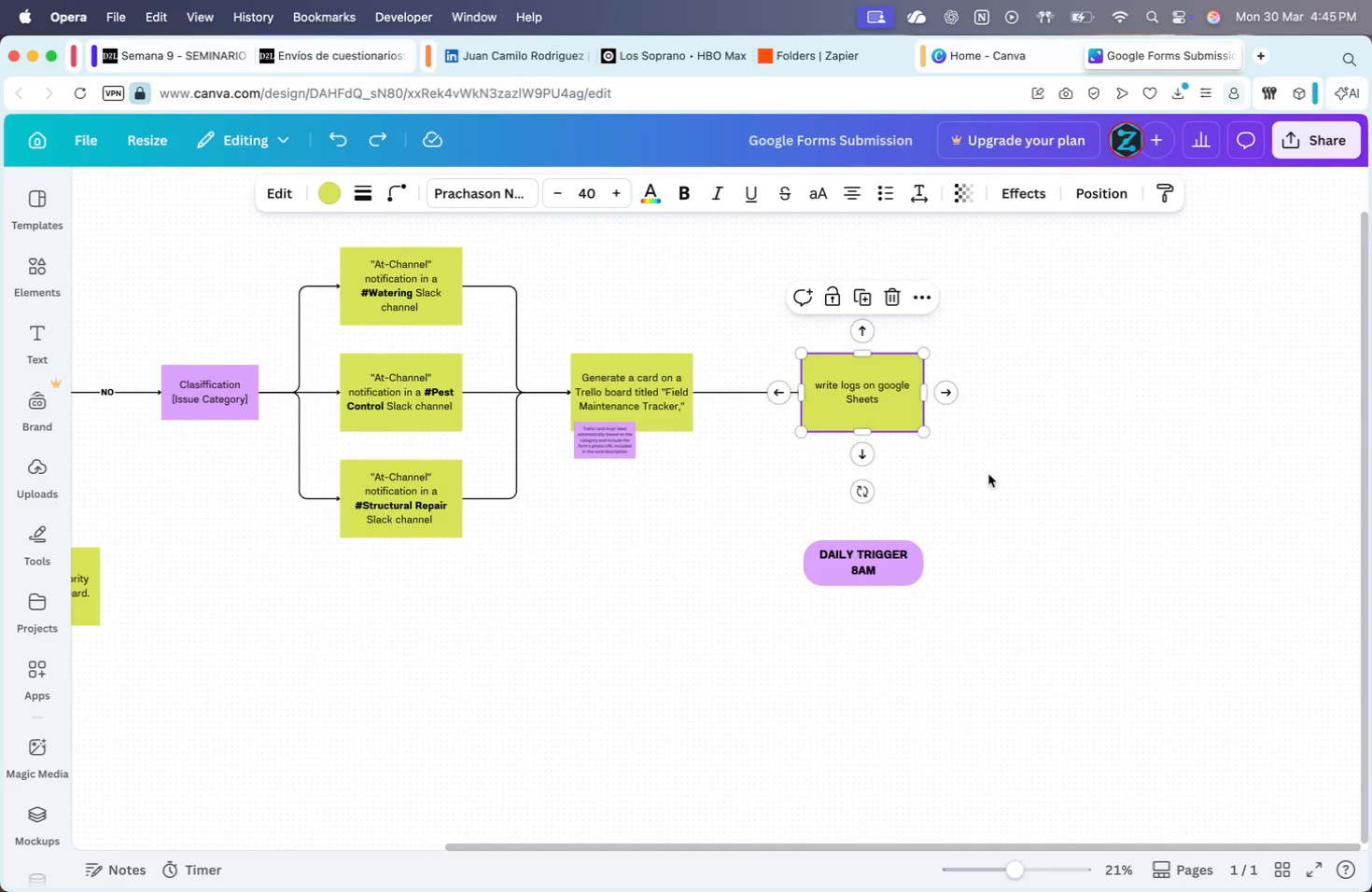 
left_click([1007, 501])
 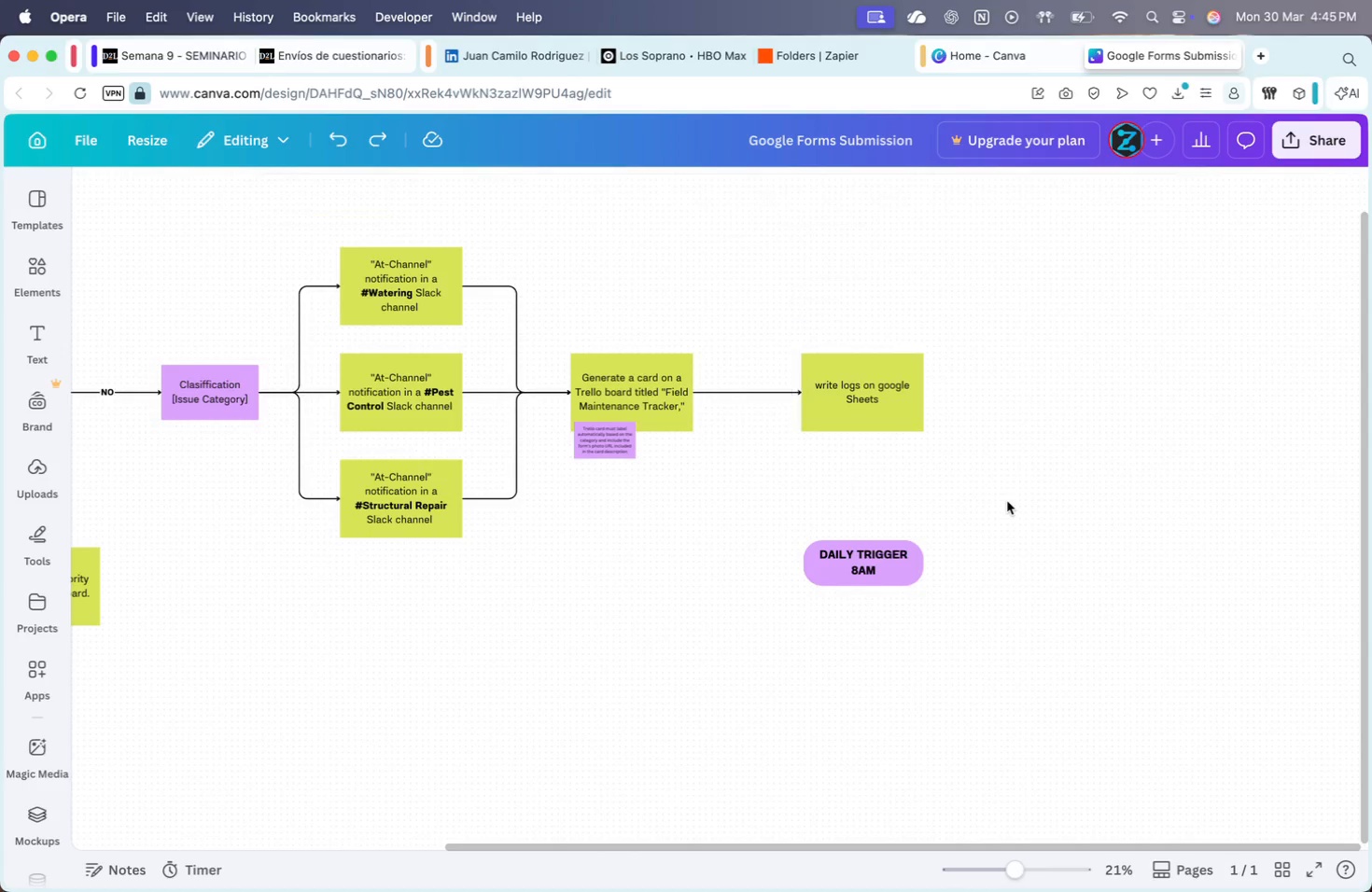 
key(Meta+V)
 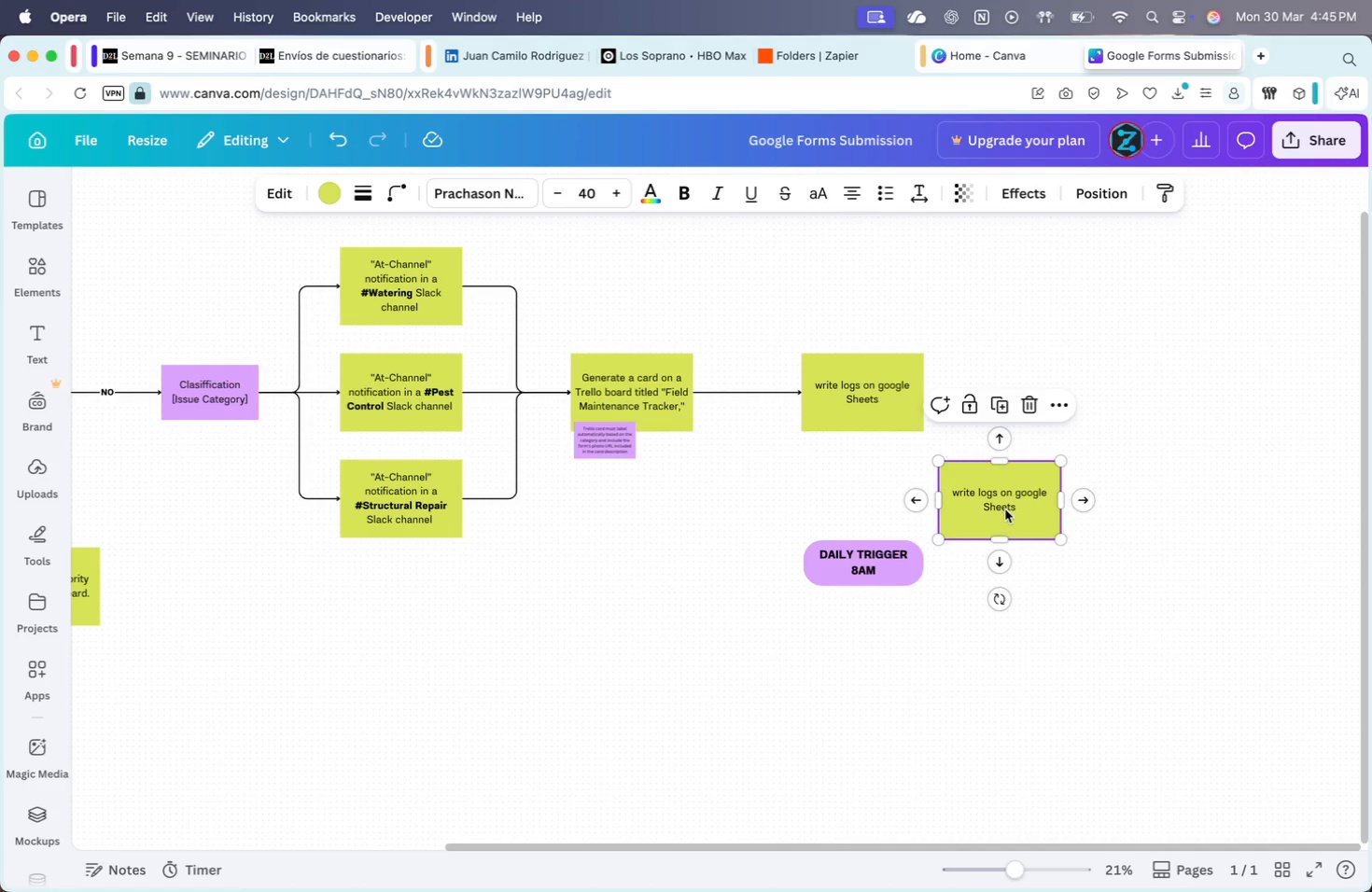 
left_click_drag(start_coordinate=[1005, 509], to_coordinate=[1057, 570])
 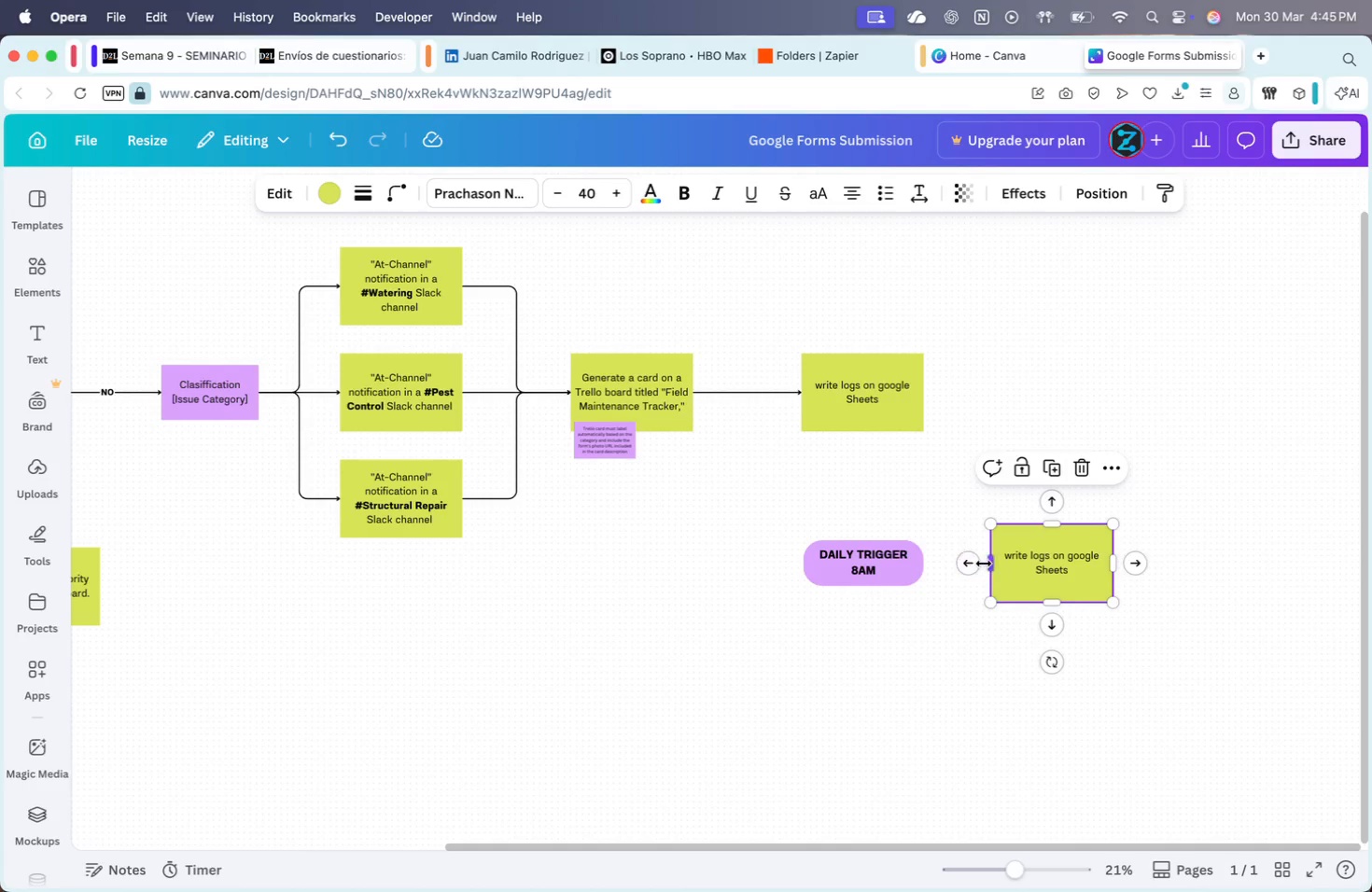 
left_click_drag(start_coordinate=[969, 564], to_coordinate=[931, 567])
 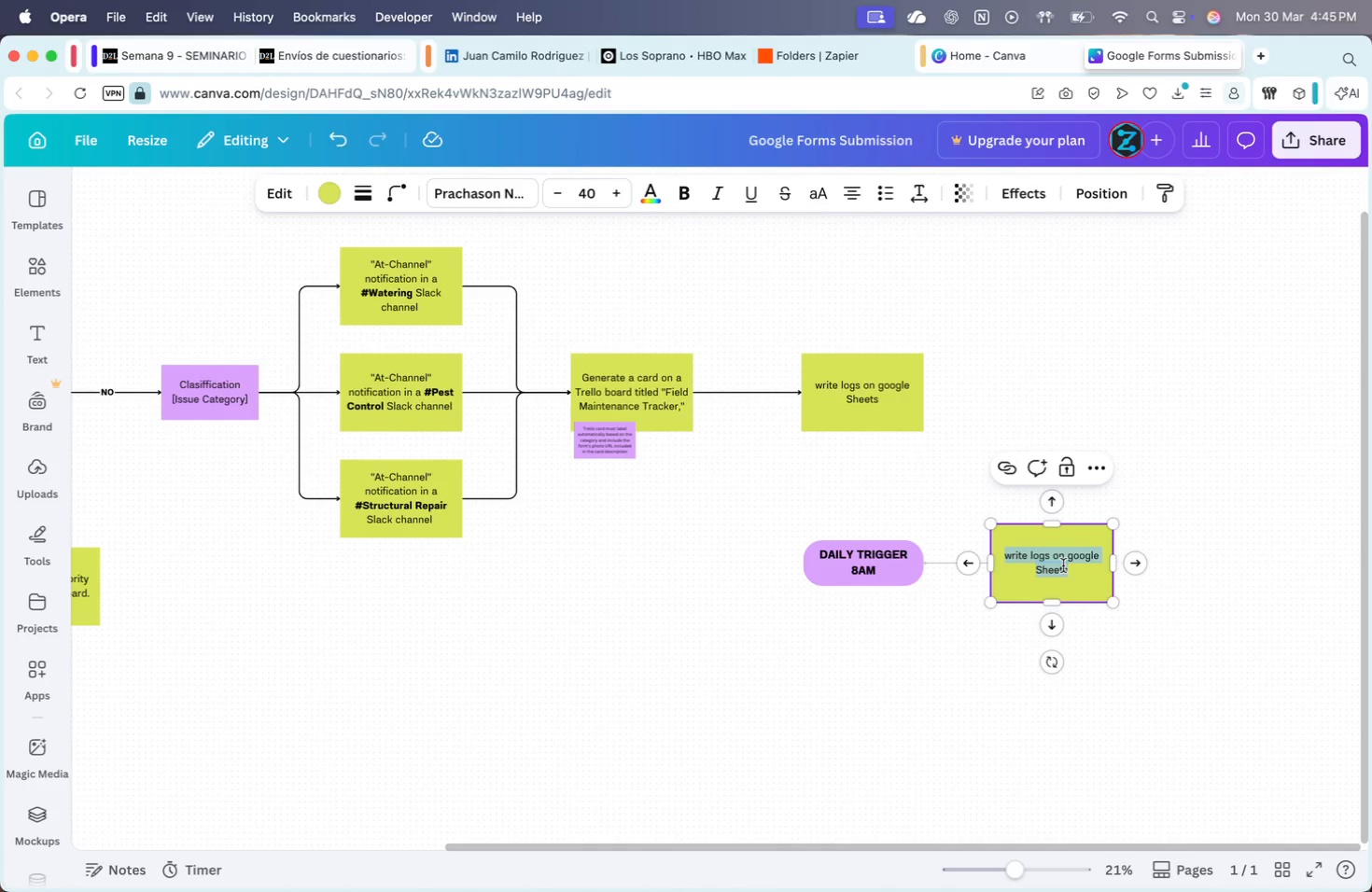 
type(Send di)
key(Backspace)
key(Backspace)
type(direct mesag eon slakc)
key(Backspace)
key(Backspace)
type(ck based on G.Sheets rows a)
key(Backspace)
type(names)
 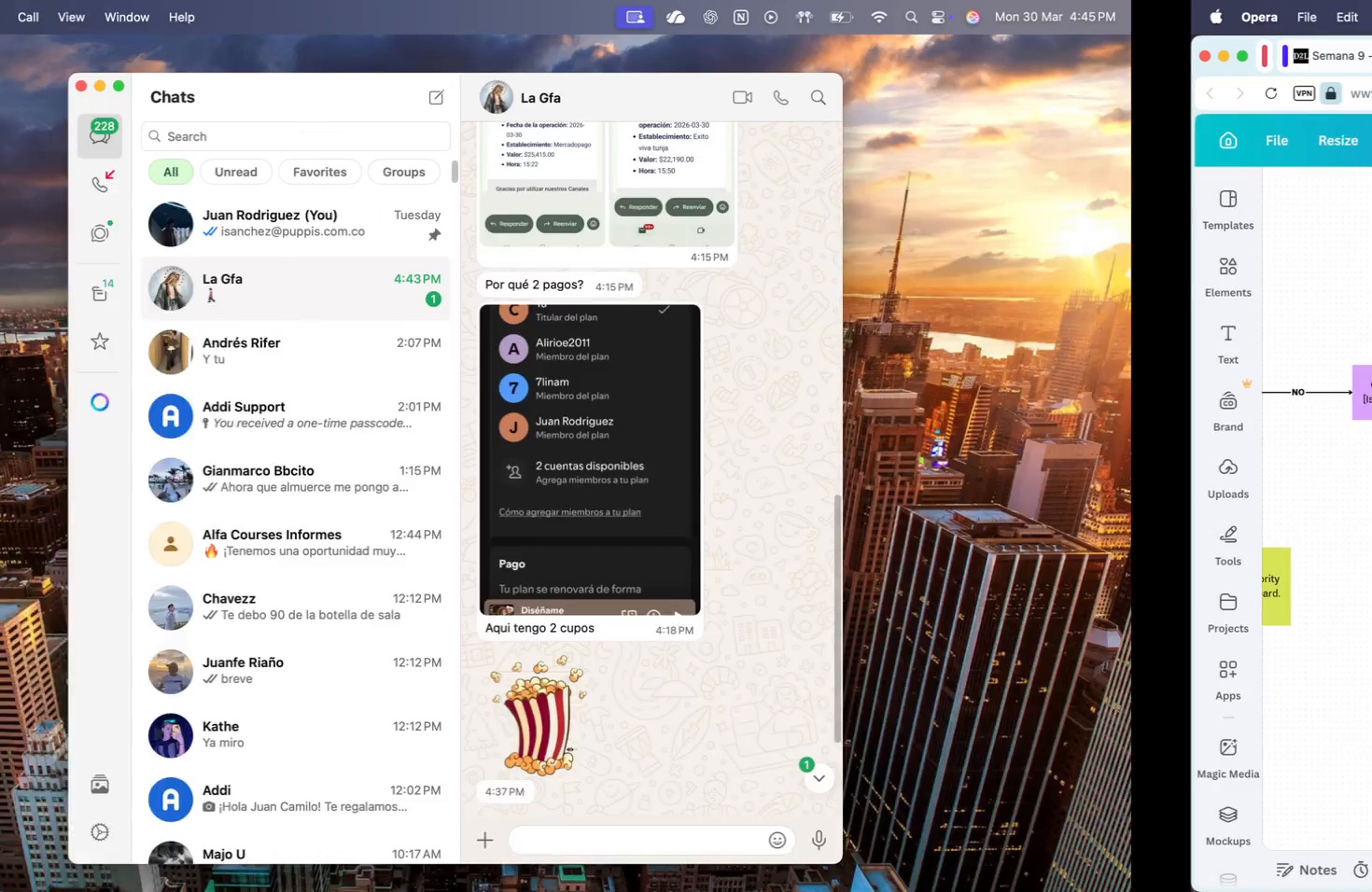 
scroll: coordinate [949, 538], scroll_direction: down, amount: 111.0
 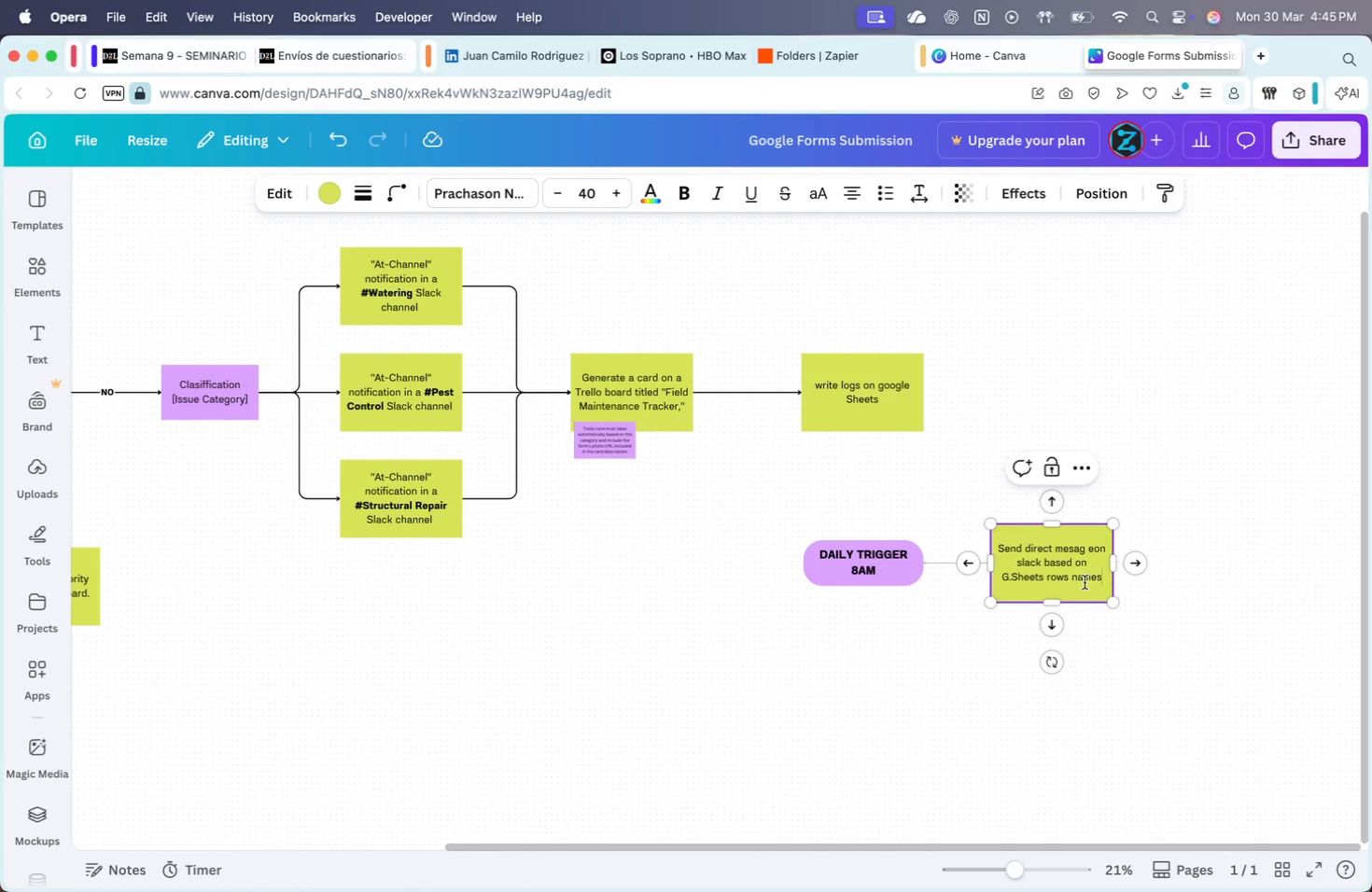 
wait(9.71)
 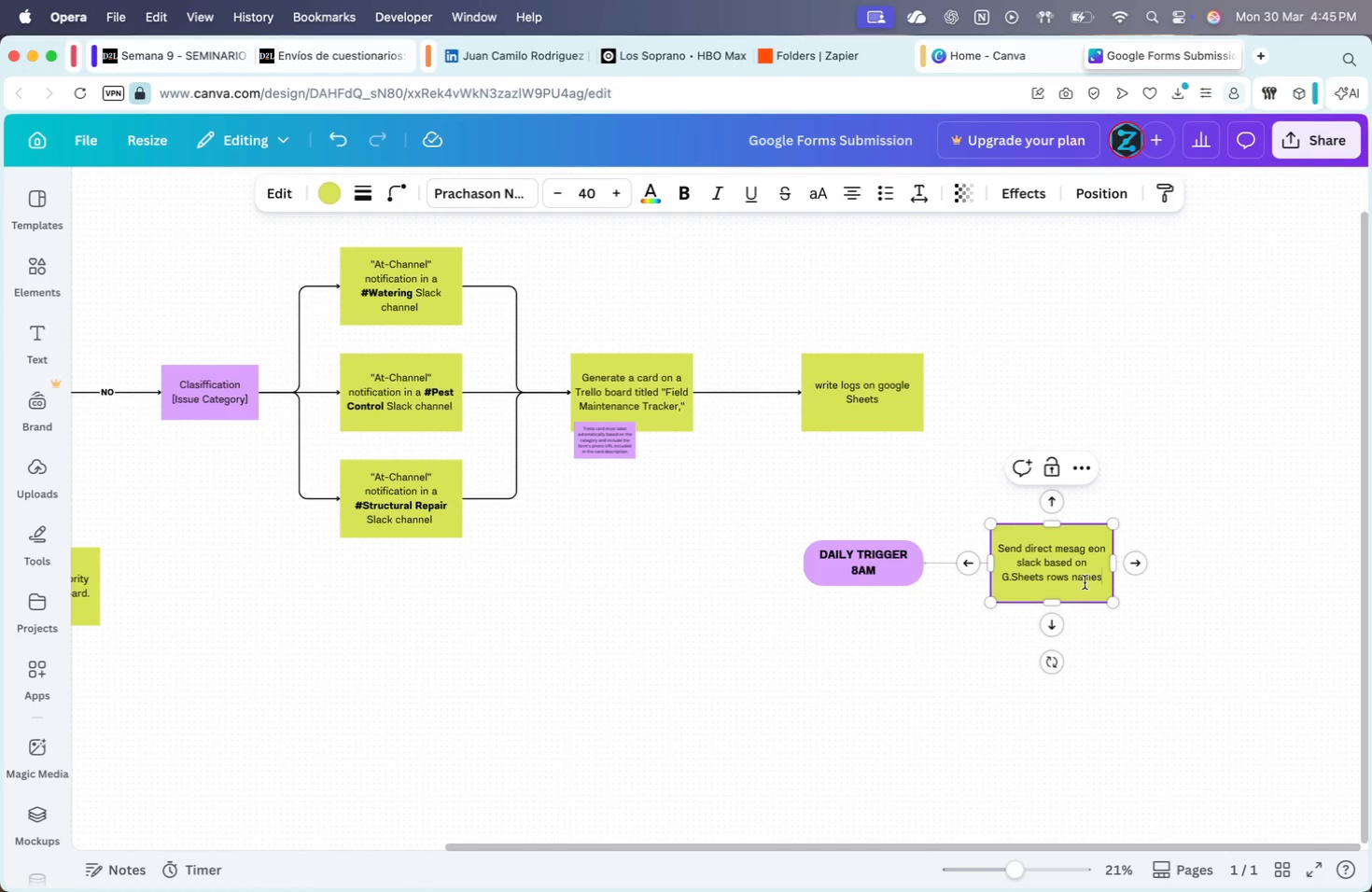 
left_click([1092, 553])
 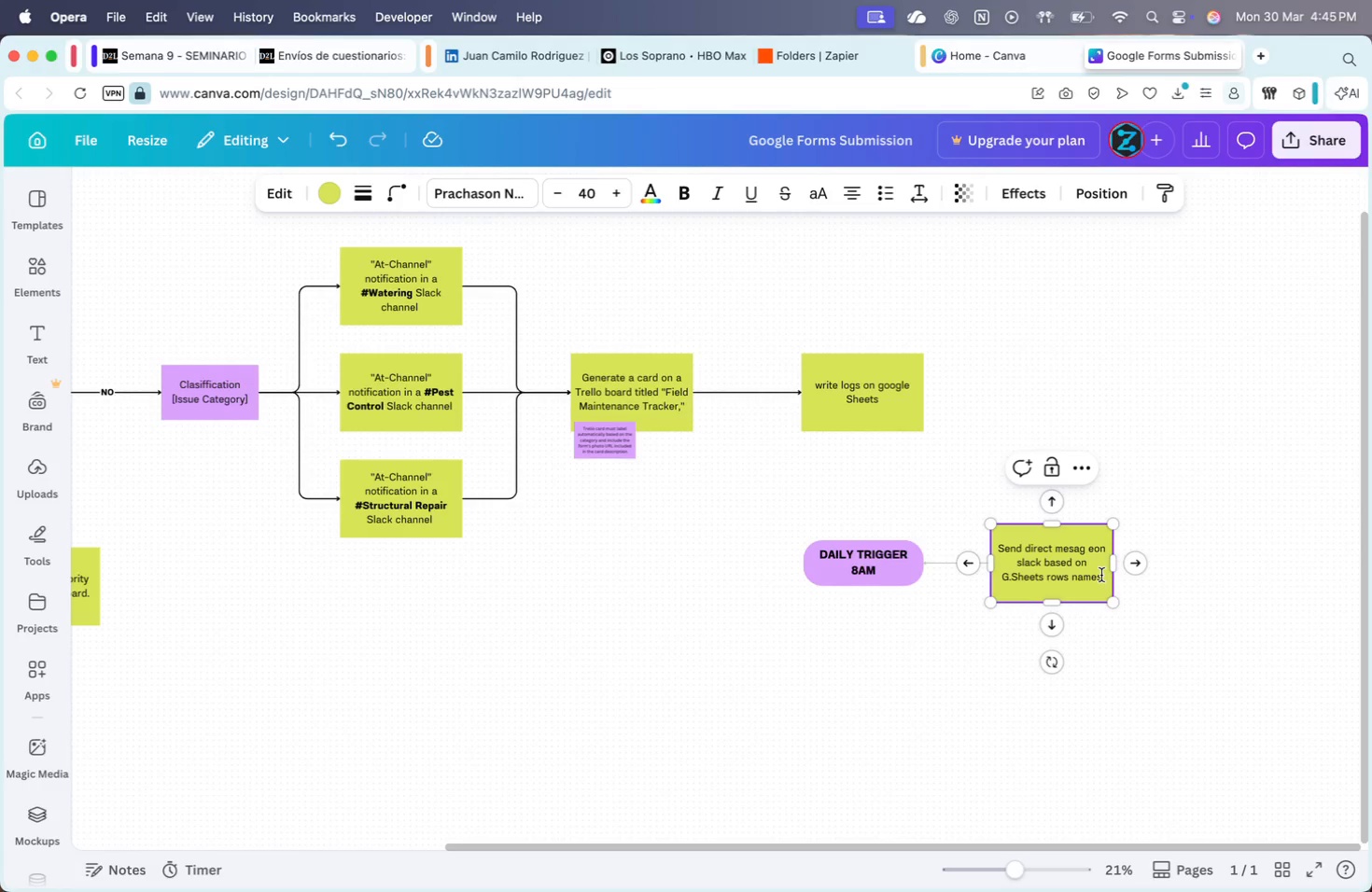 
key(Backspace)
 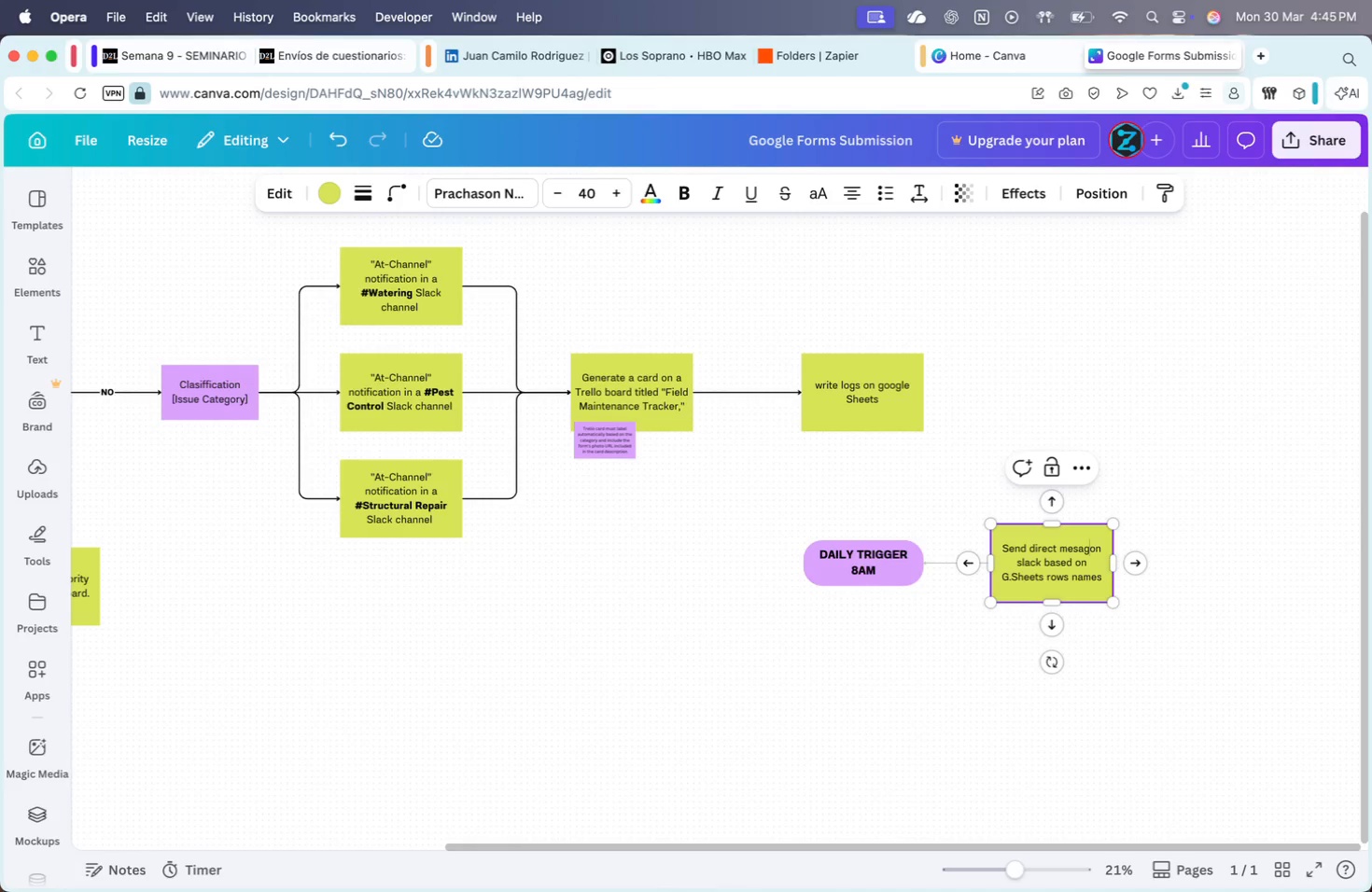 
key(Backspace)
 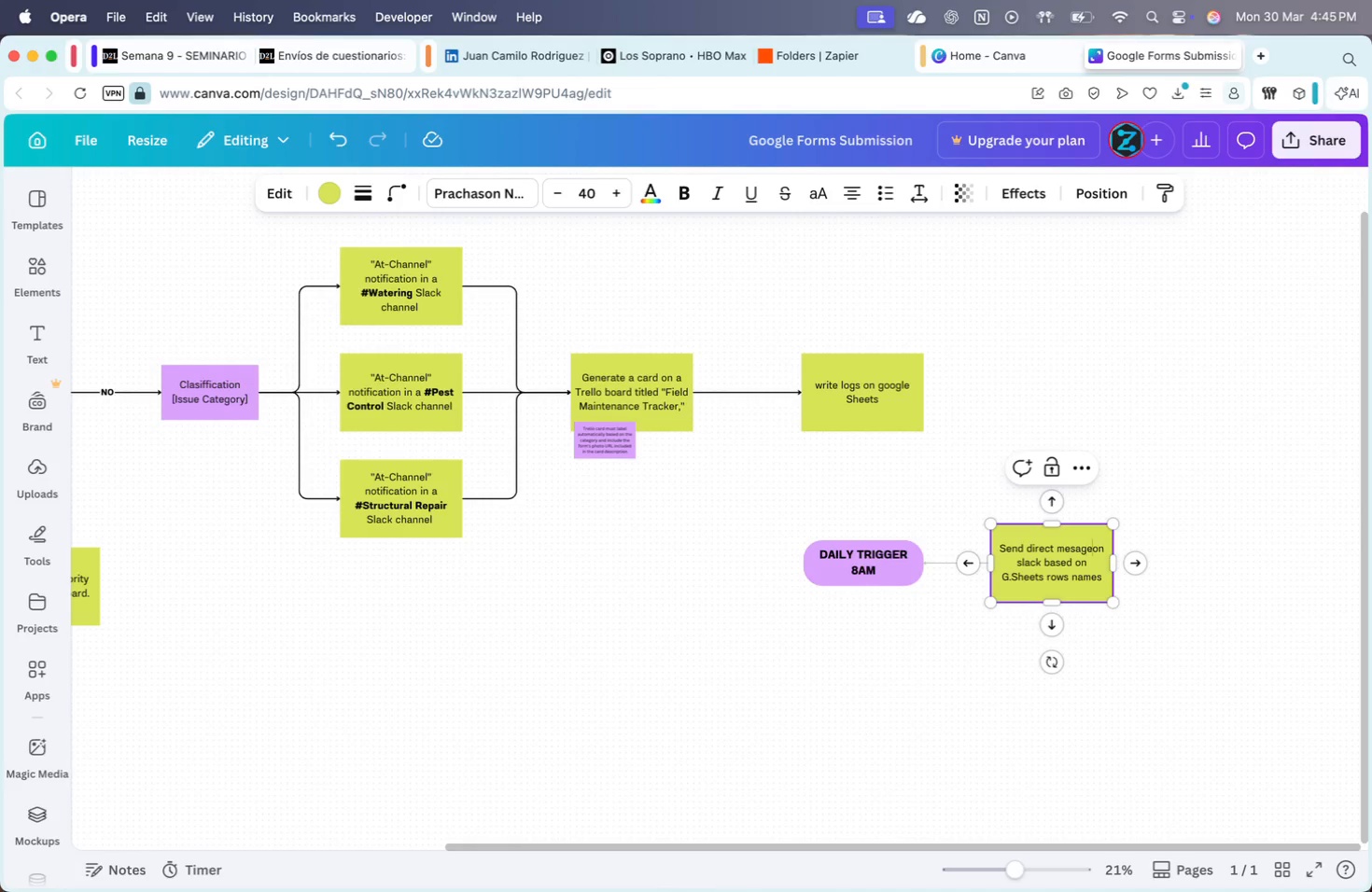 
key(E)
 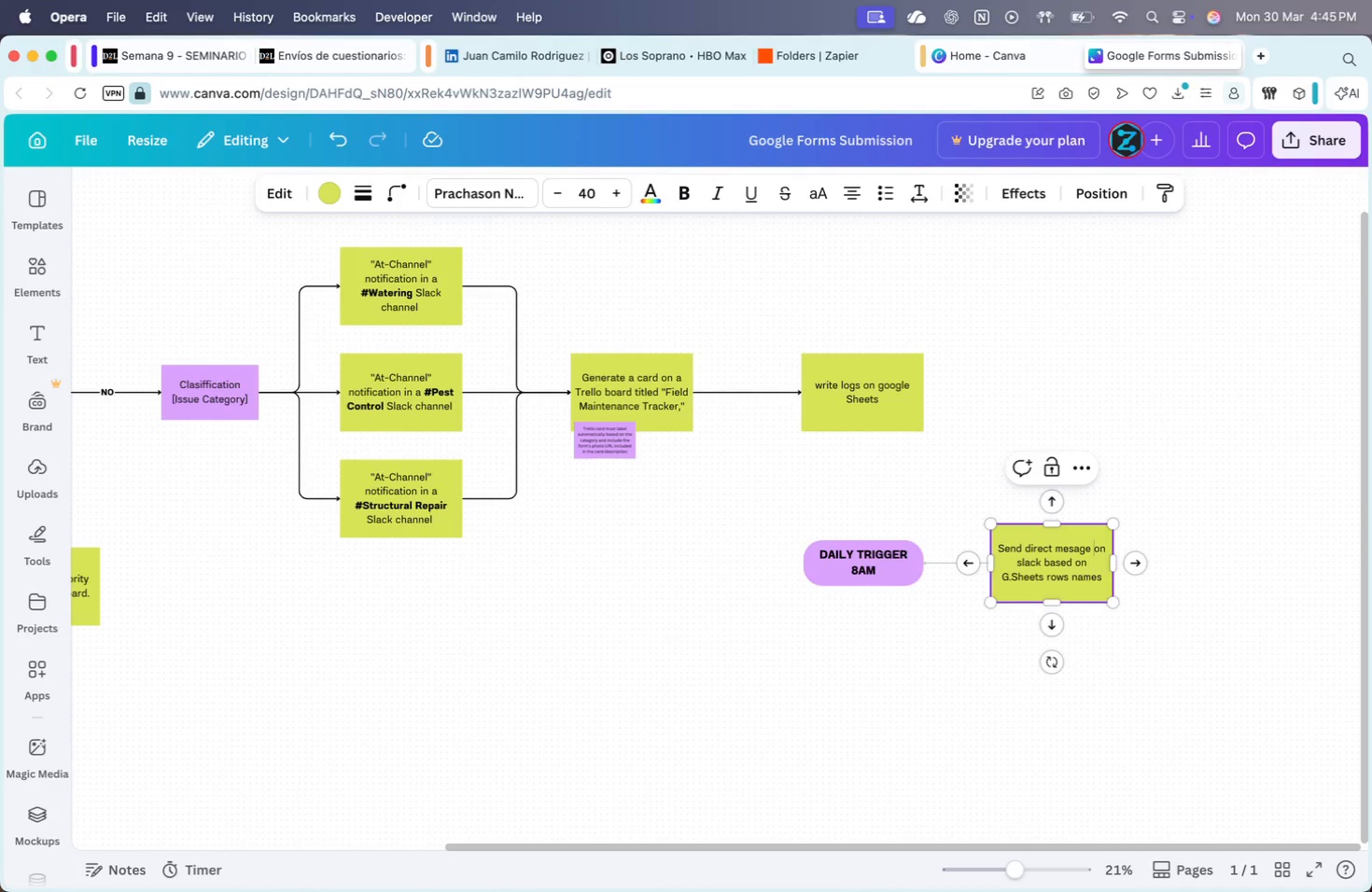 
key(Space)
 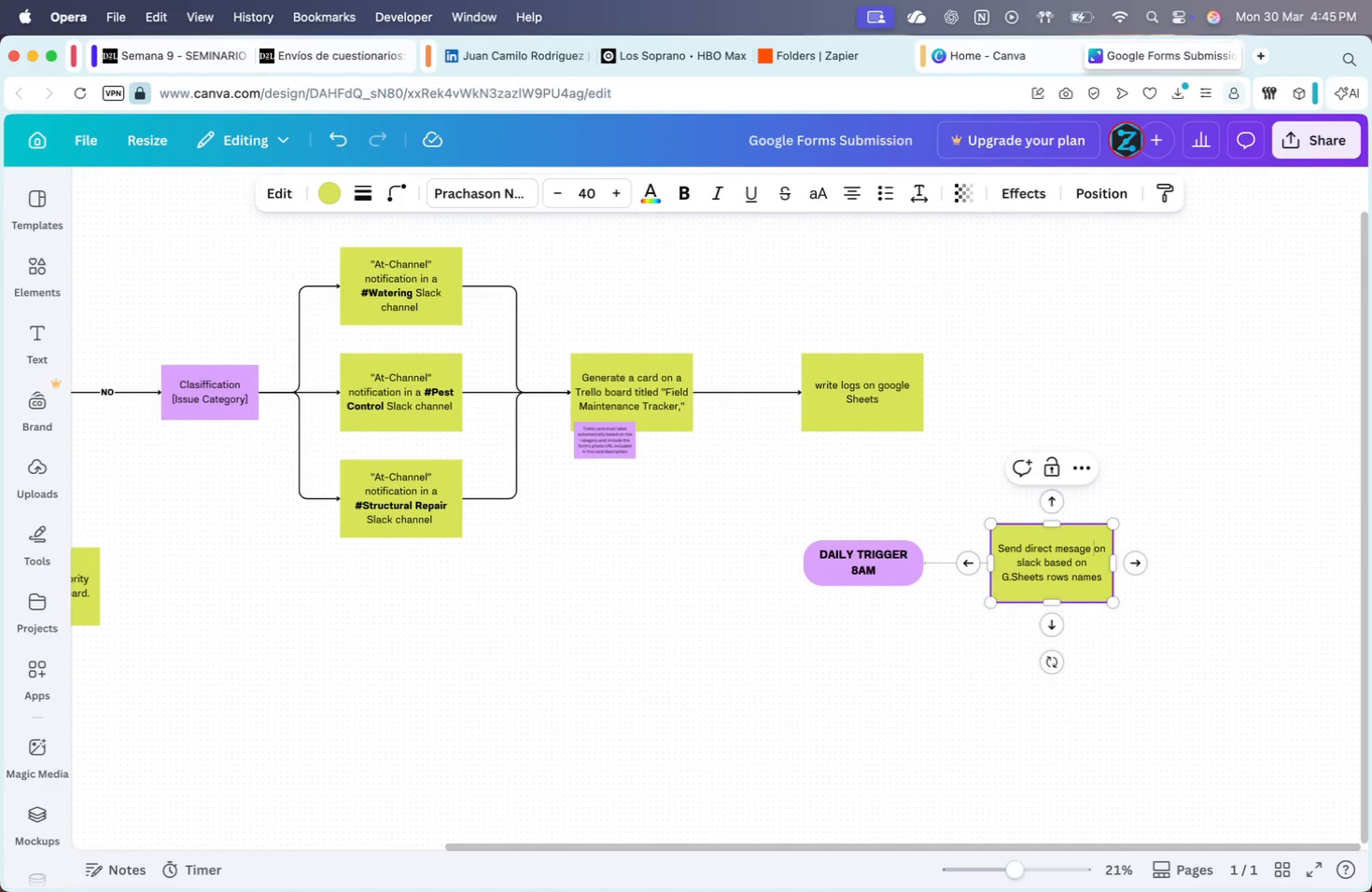 
key(ArrowLeft)
 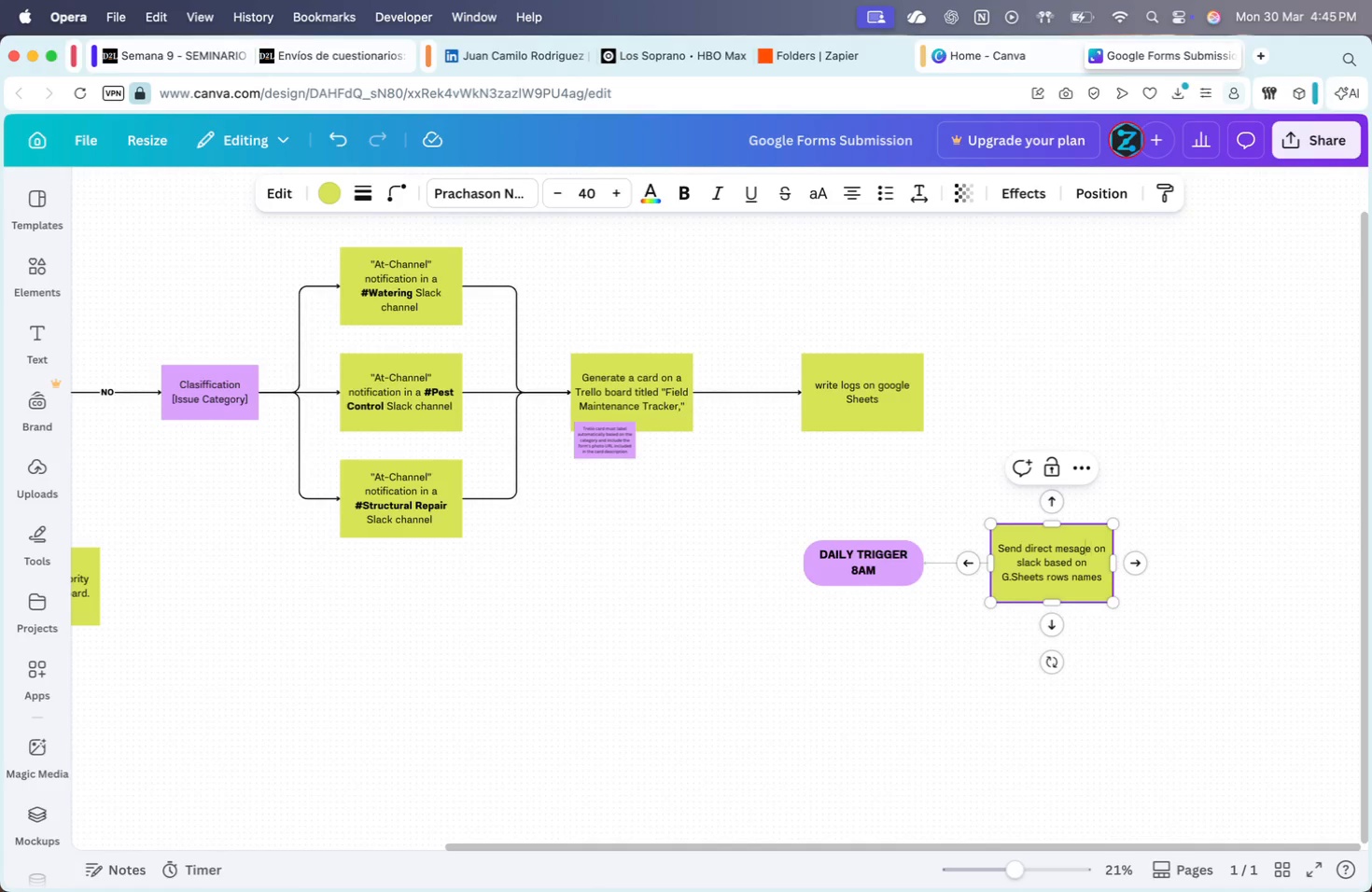 
key(ArrowLeft)
 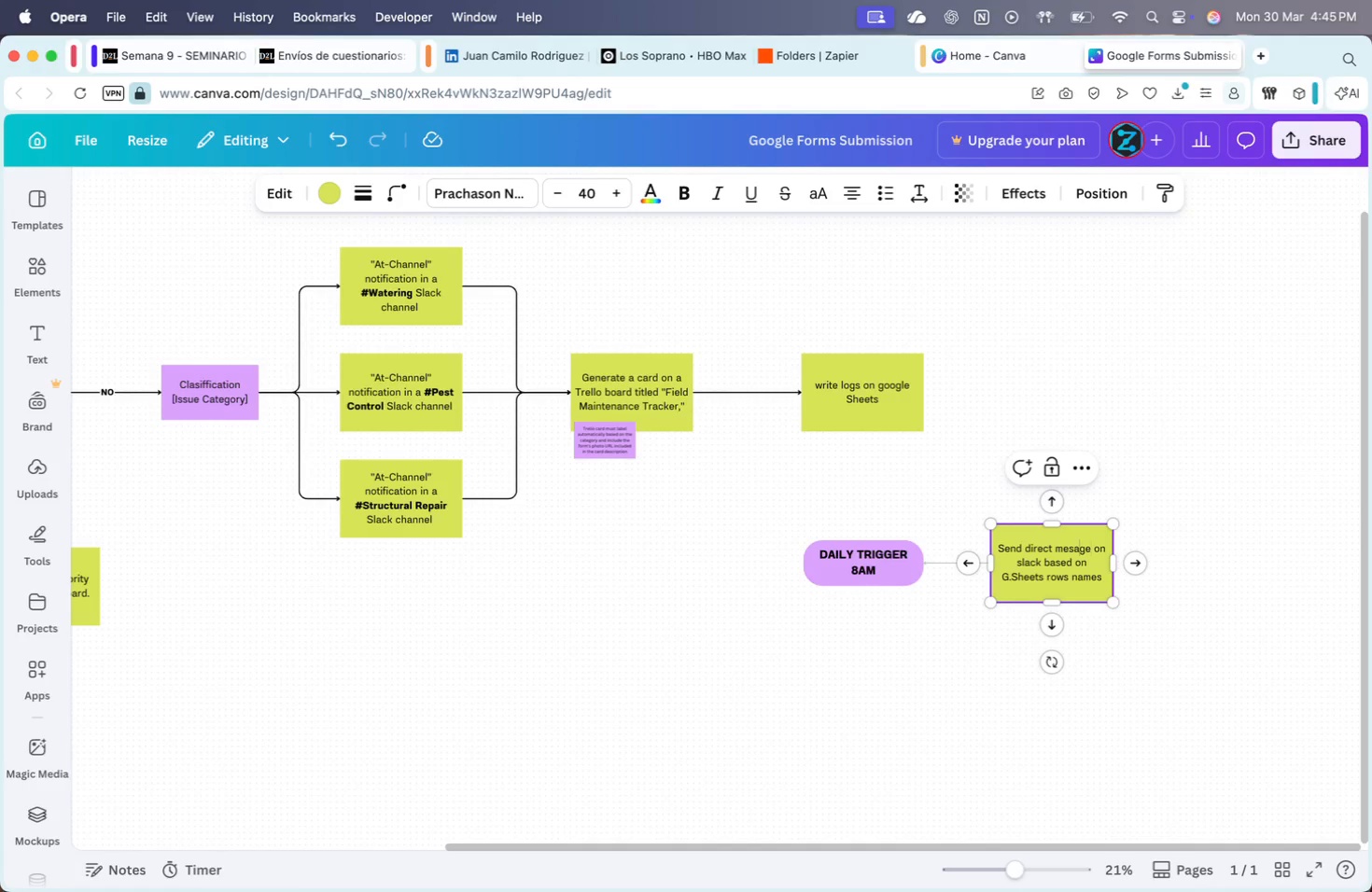 
key(ArrowLeft)
 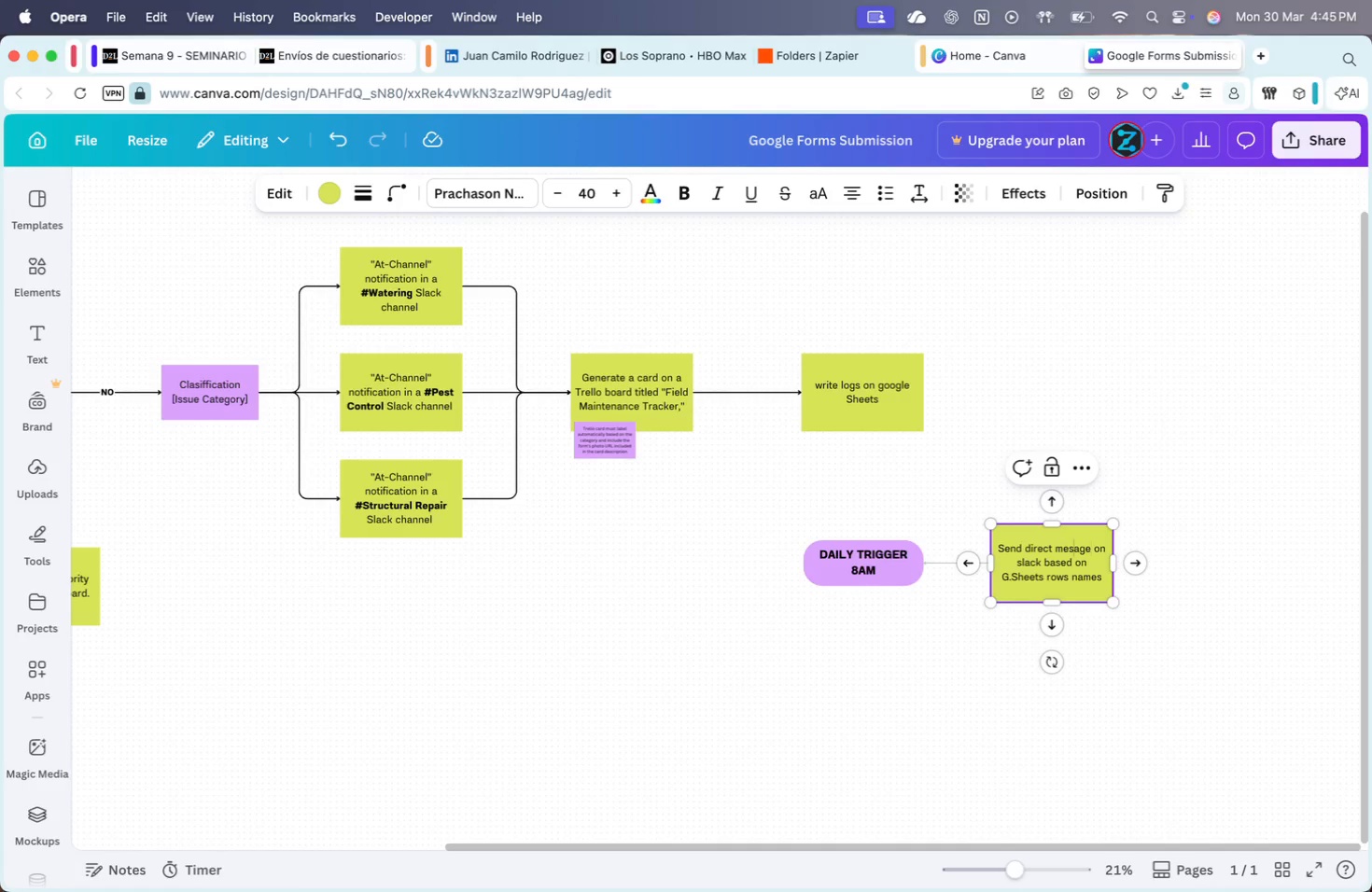 
key(ArrowLeft)
 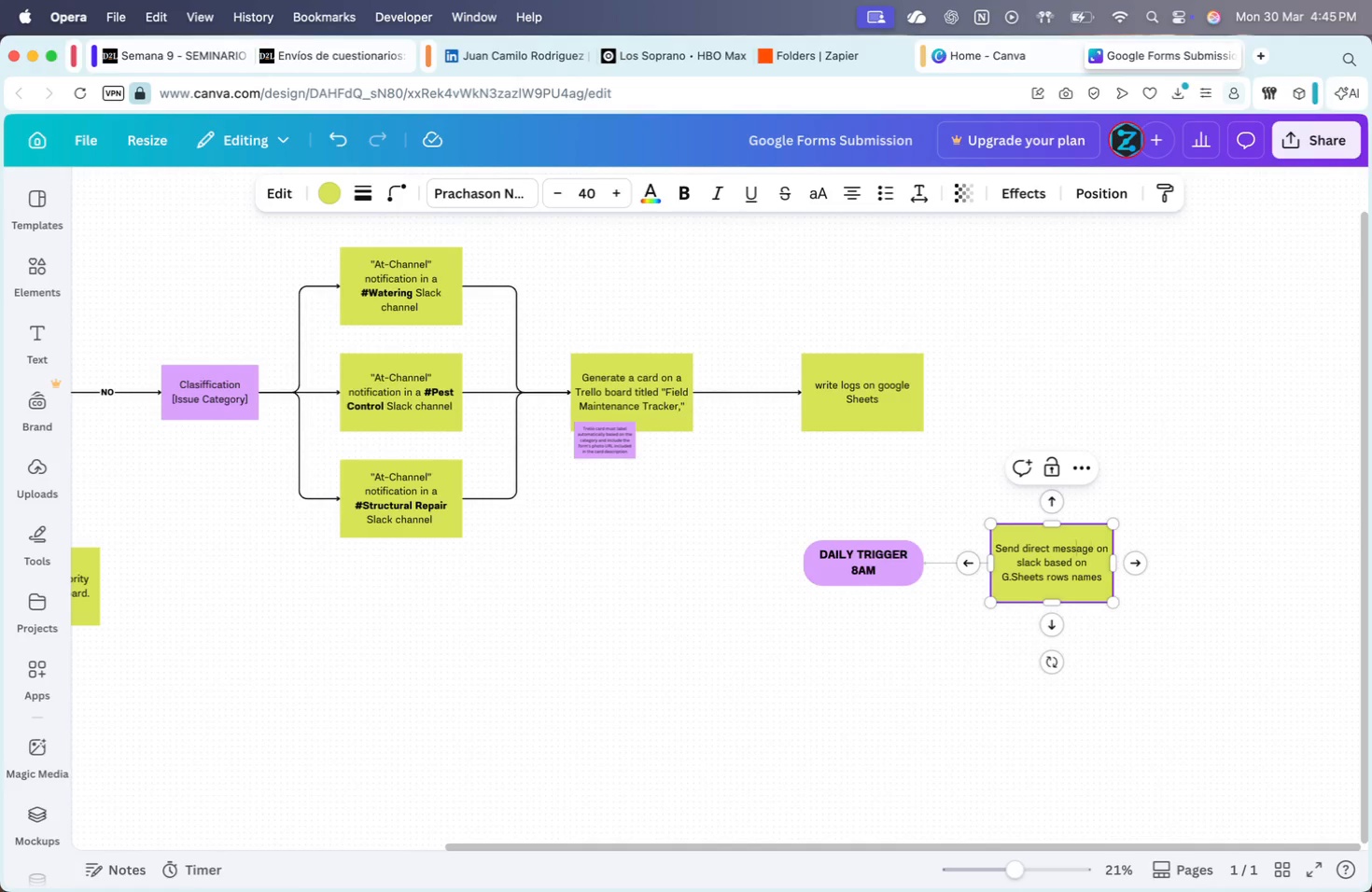 
key(S)
 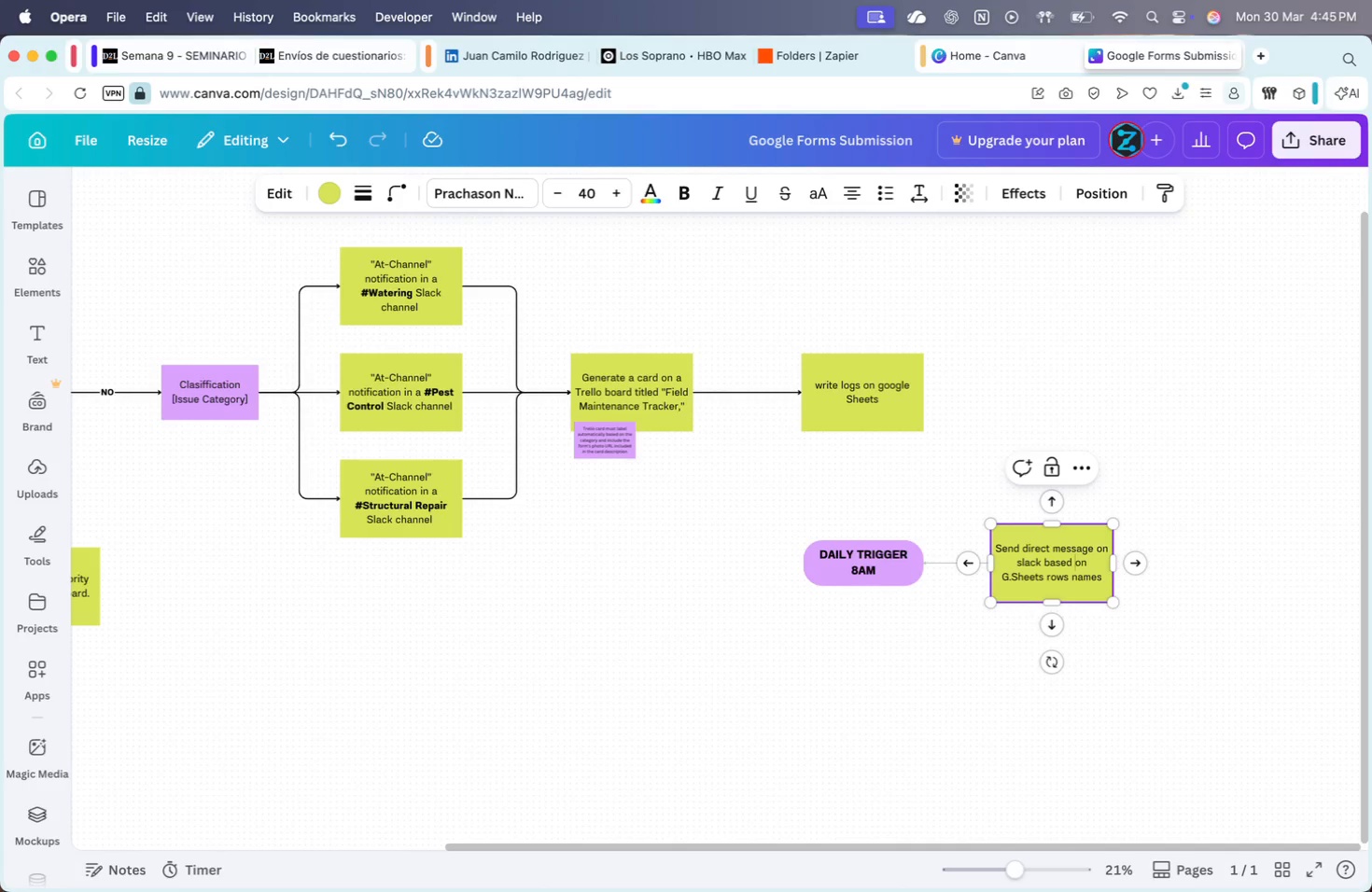 
key(ArrowDown)
 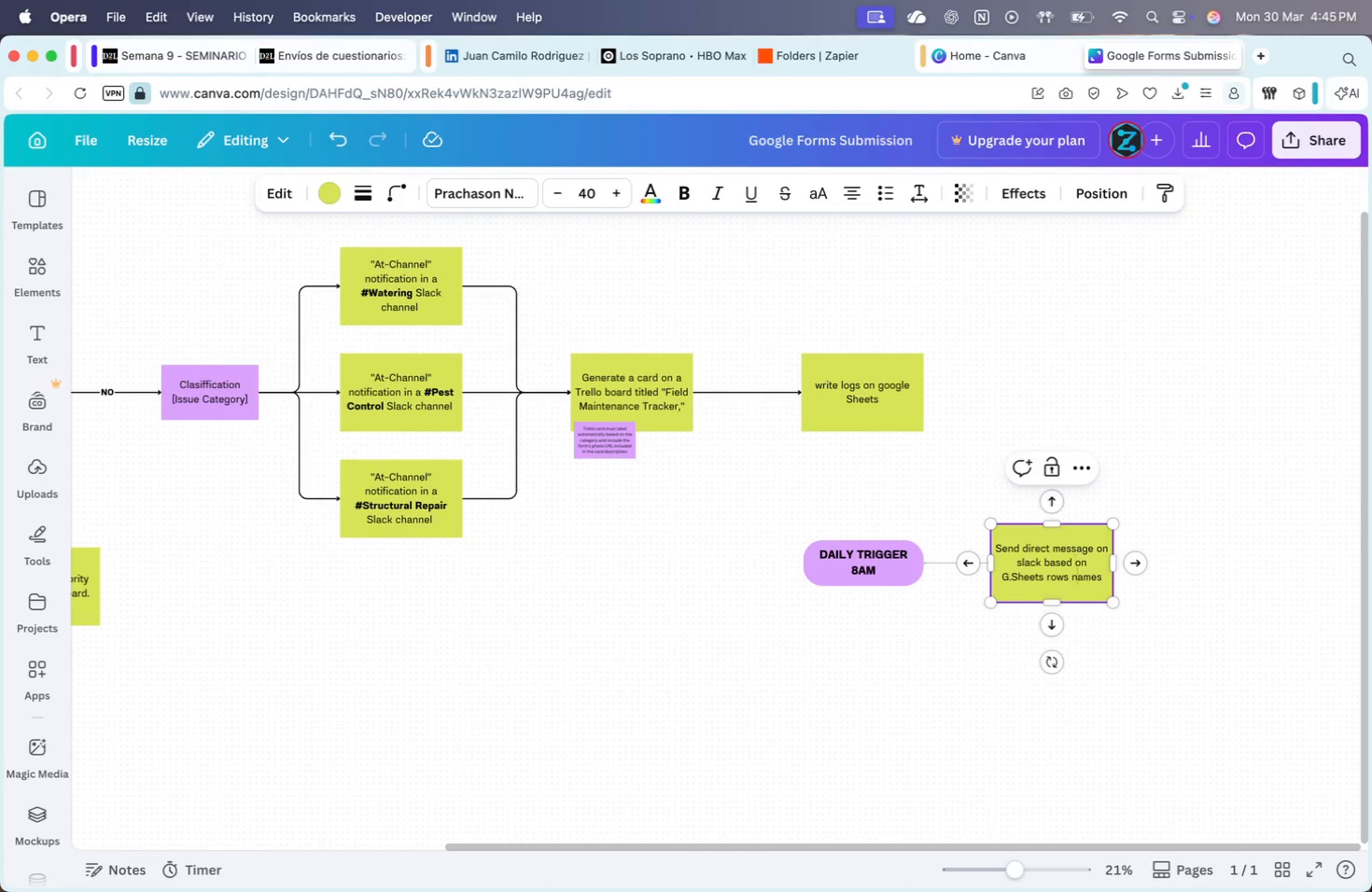 
key(ArrowDown)
 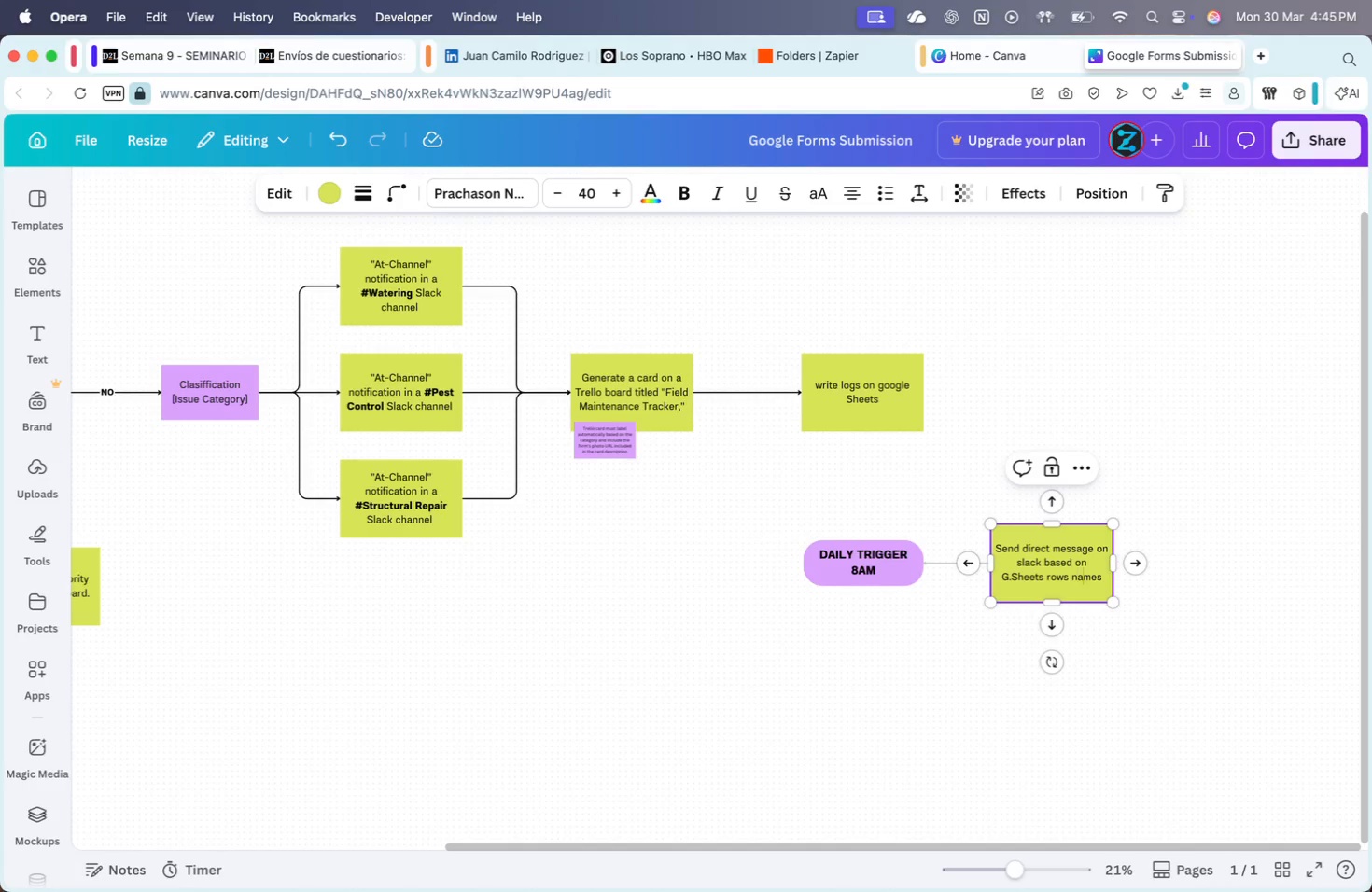 
key(ArrowRight)
 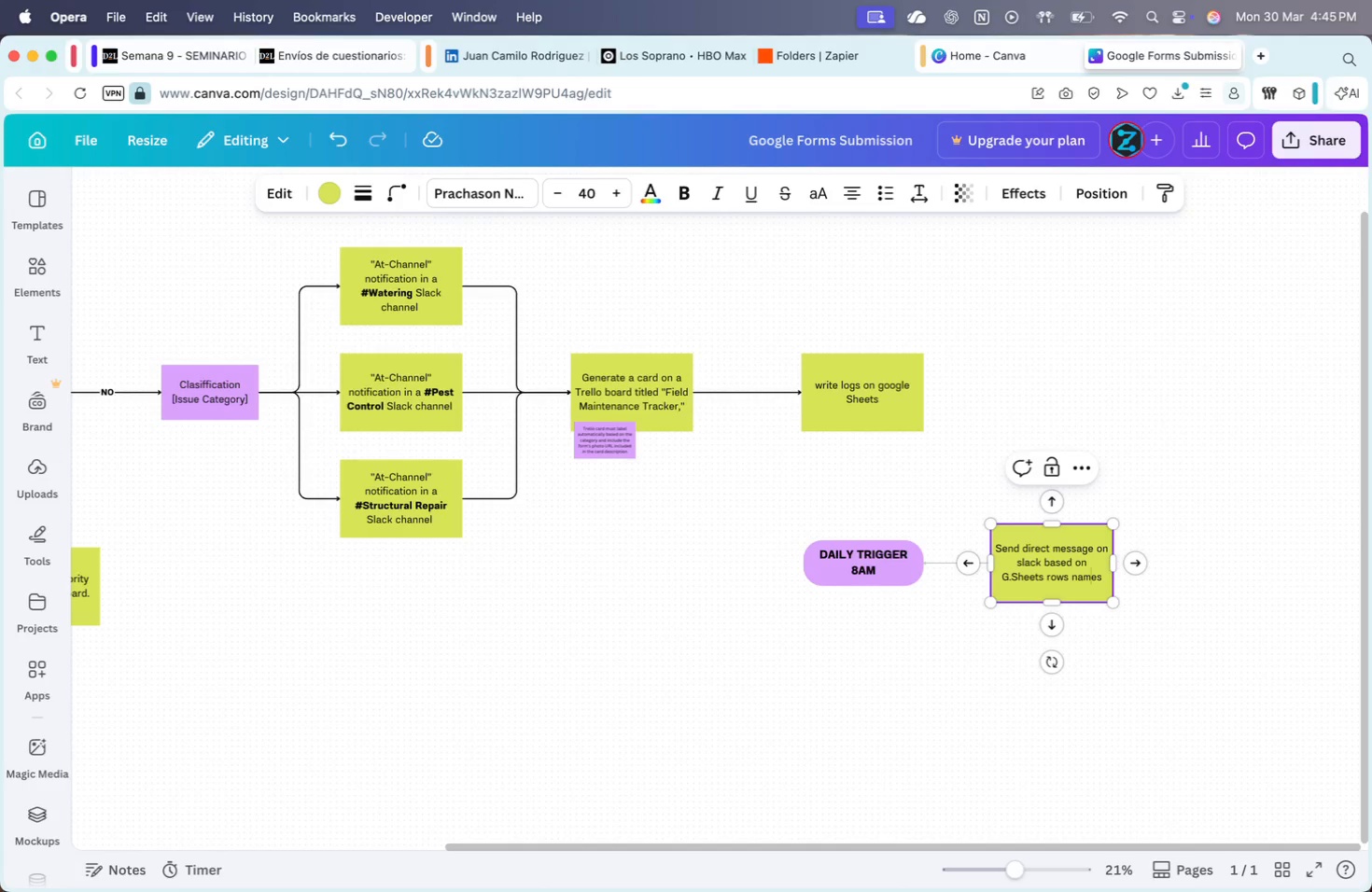 
key(ArrowRight)
 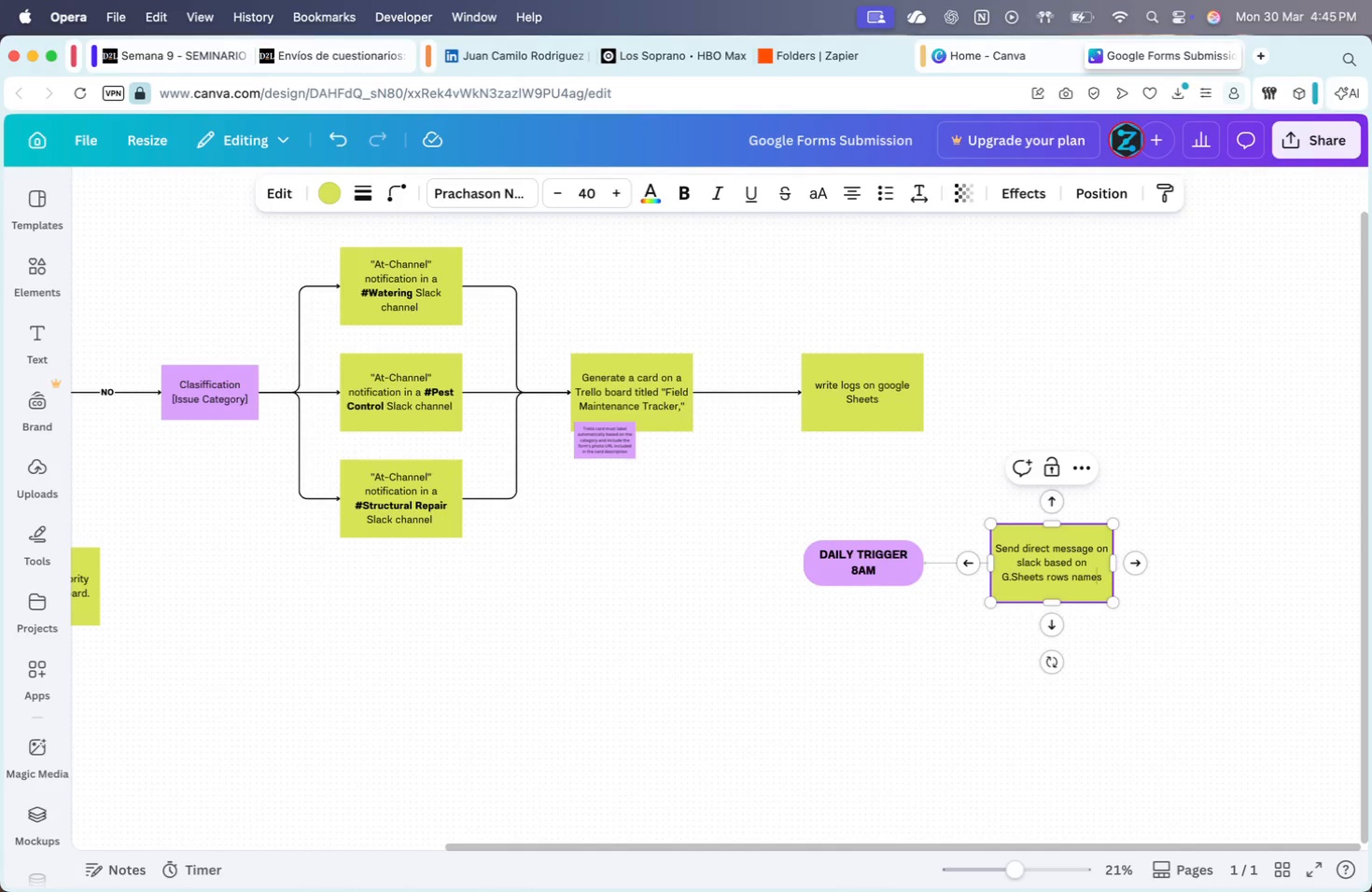 
key(ArrowRight)
 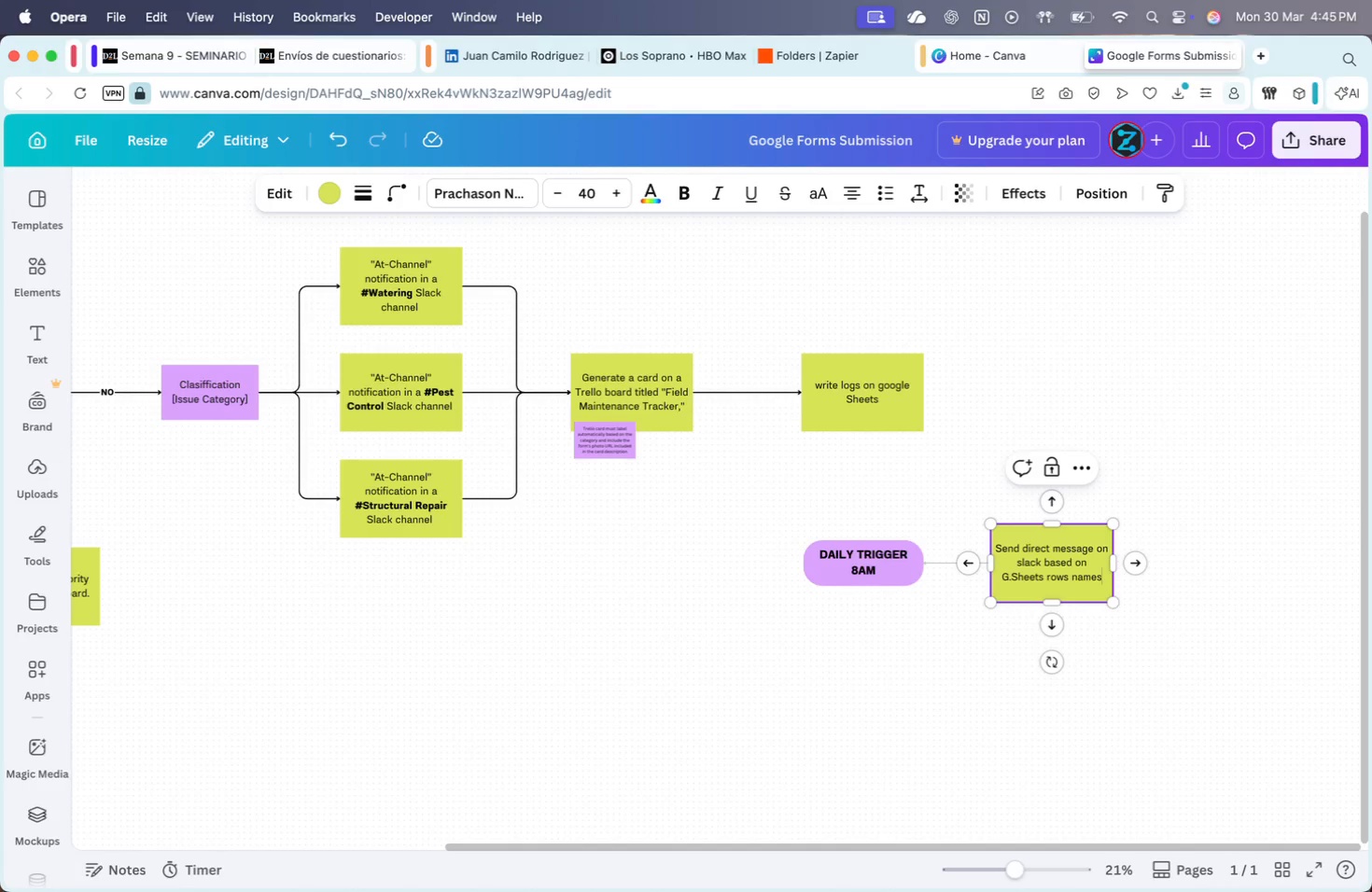 
key(ArrowRight)
 